 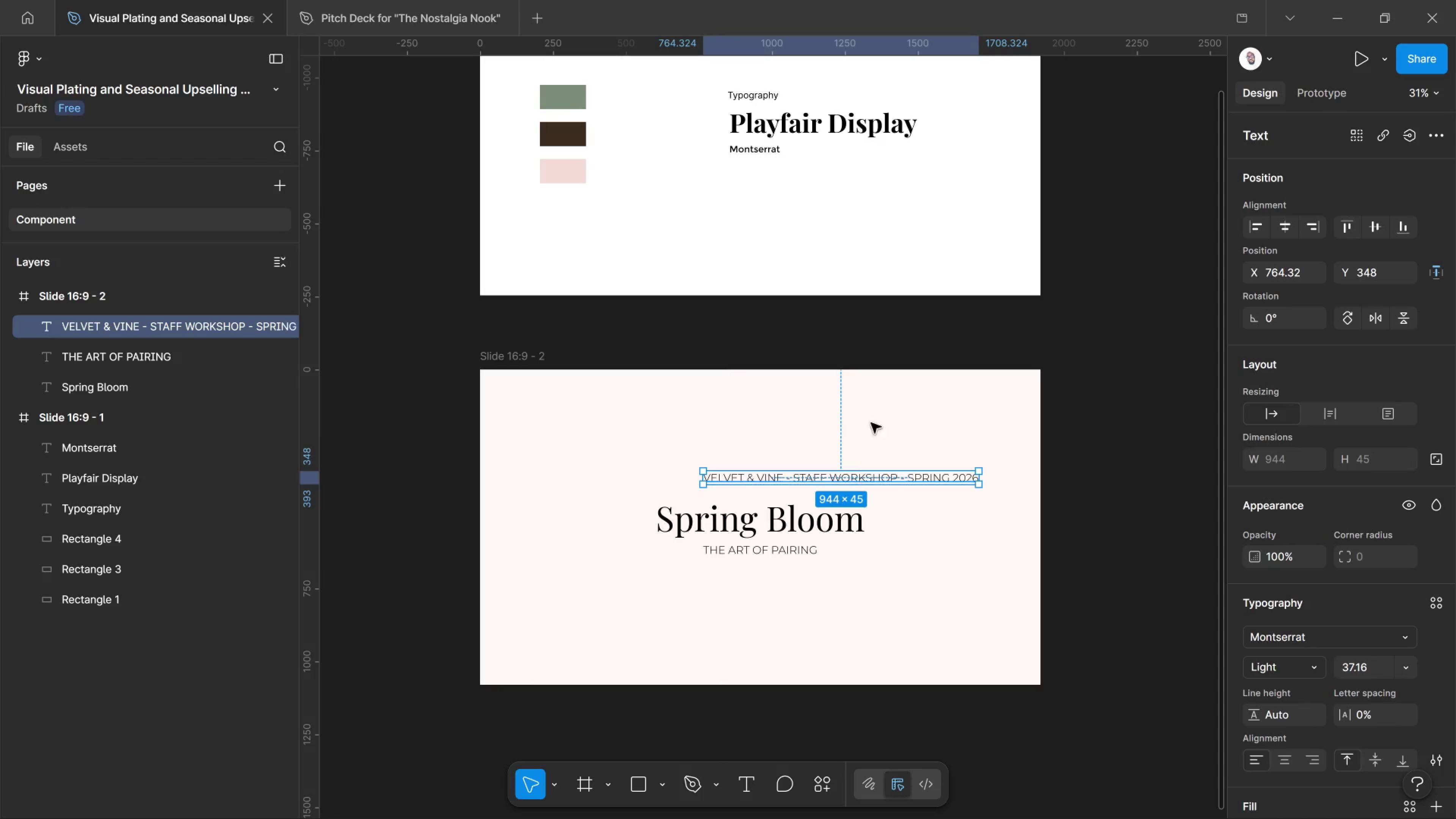 
left_click([1279, 759])
 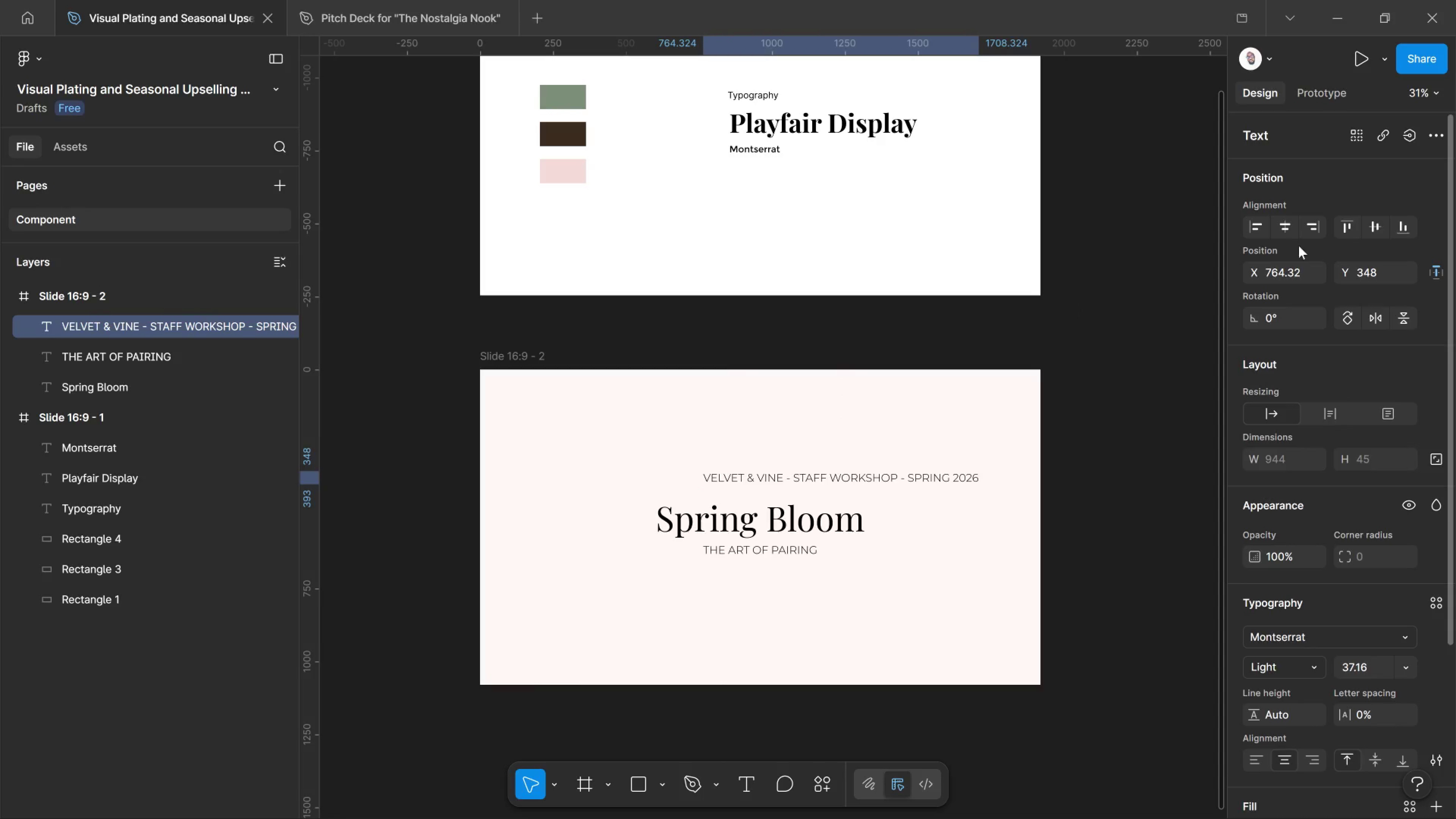 
left_click([1293, 233])
 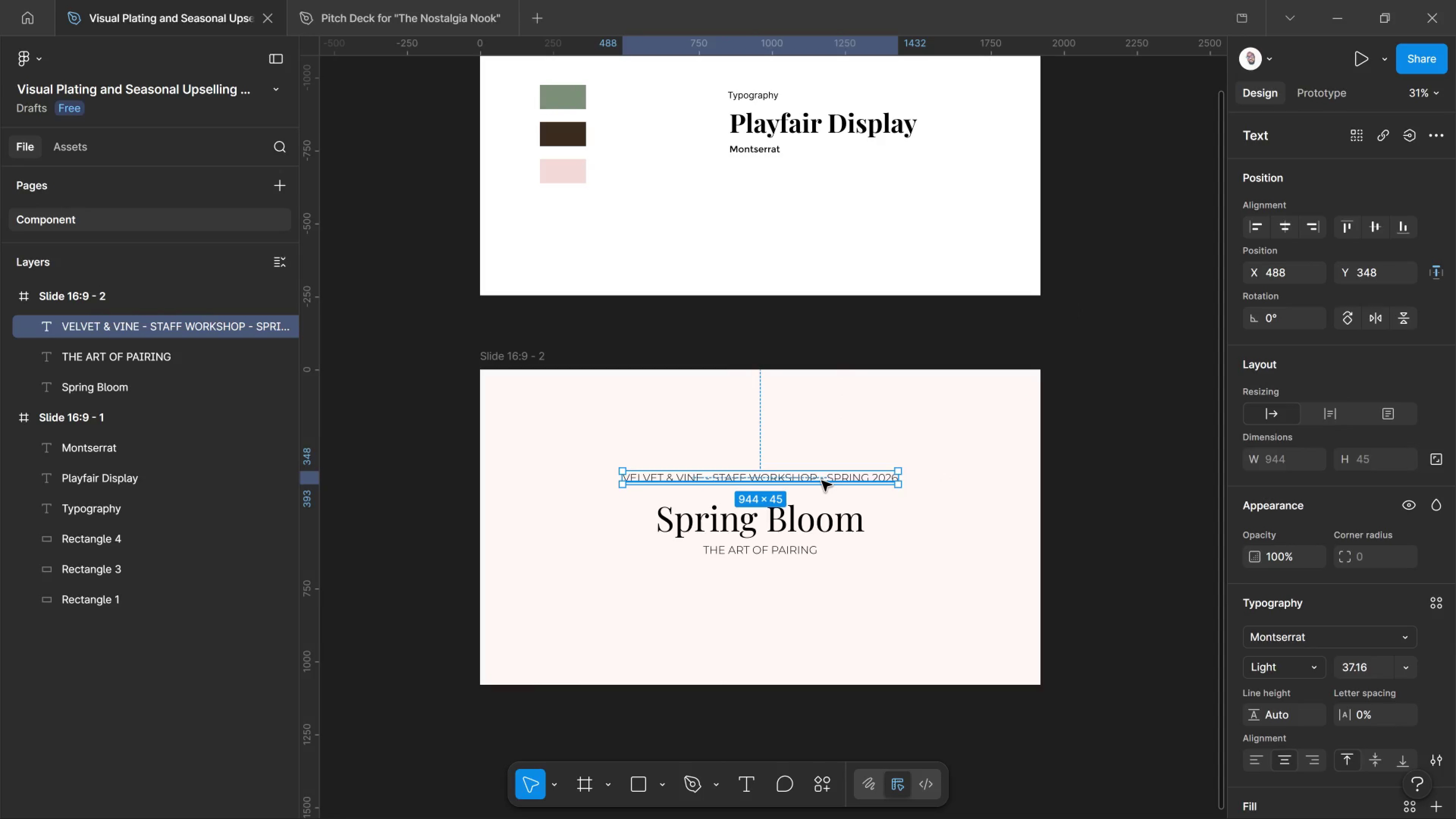 
double_click([822, 481])
 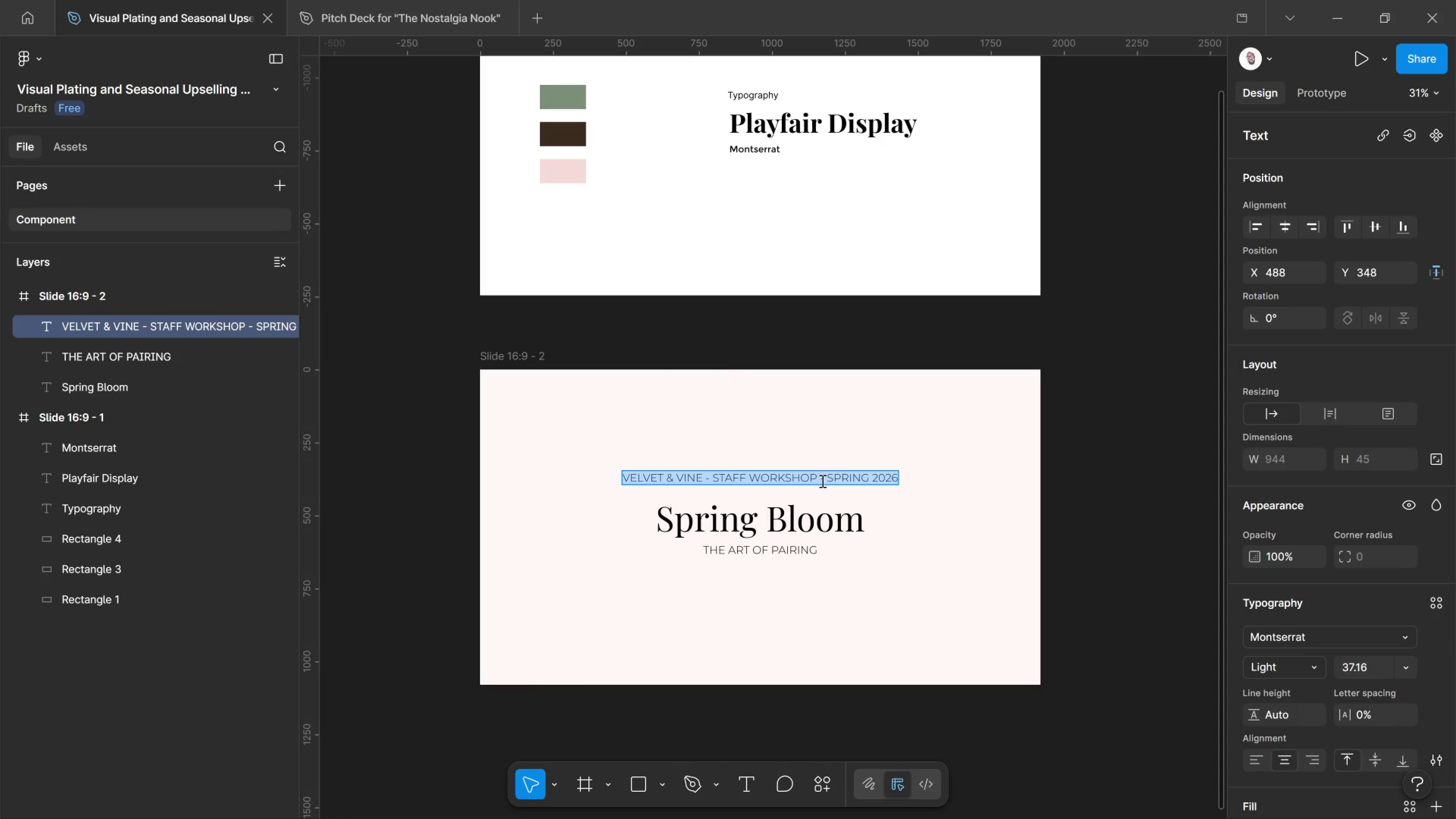 
key(Control+Shift+Comma)
 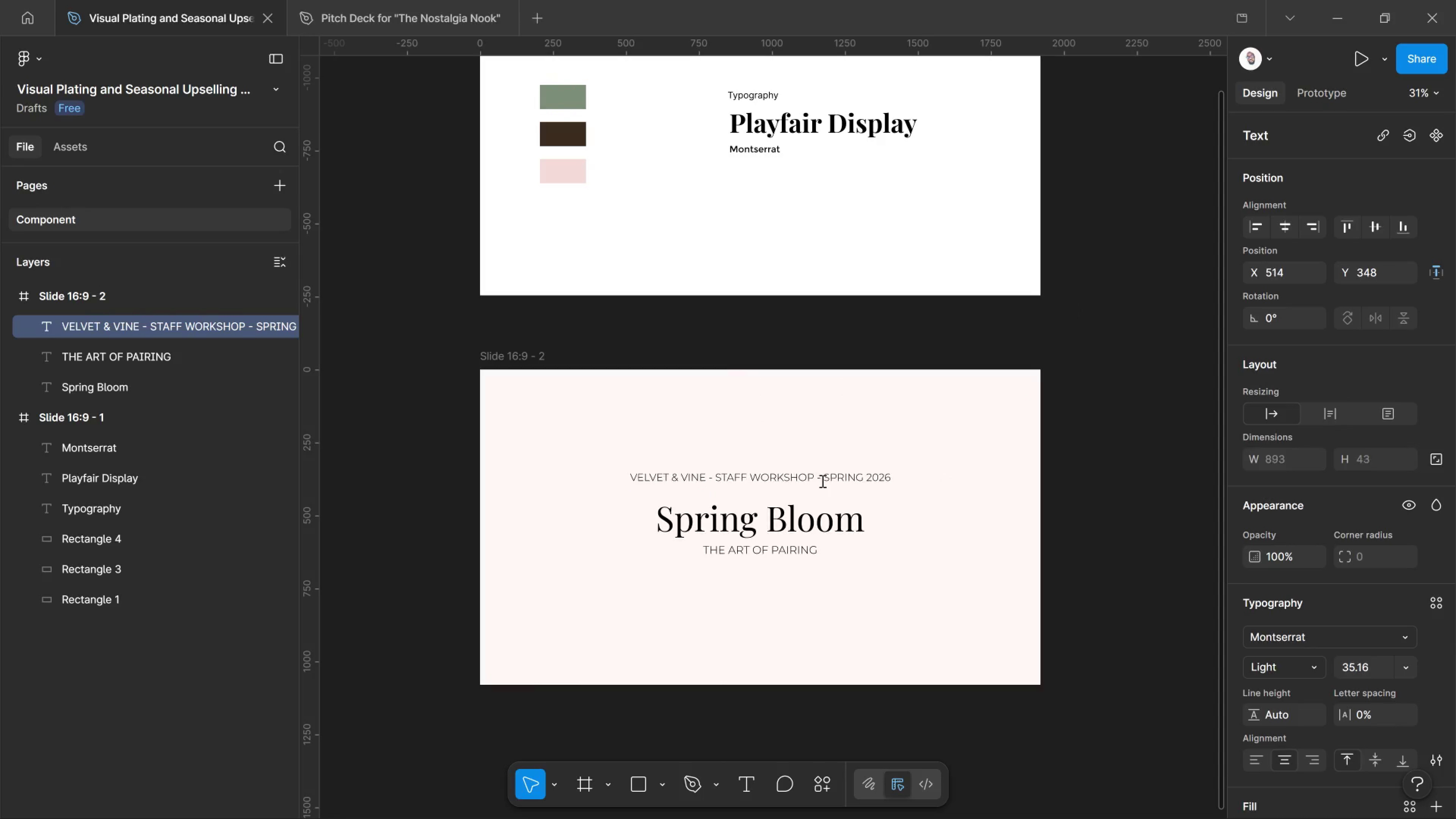 
key(Control+Shift+Comma)
 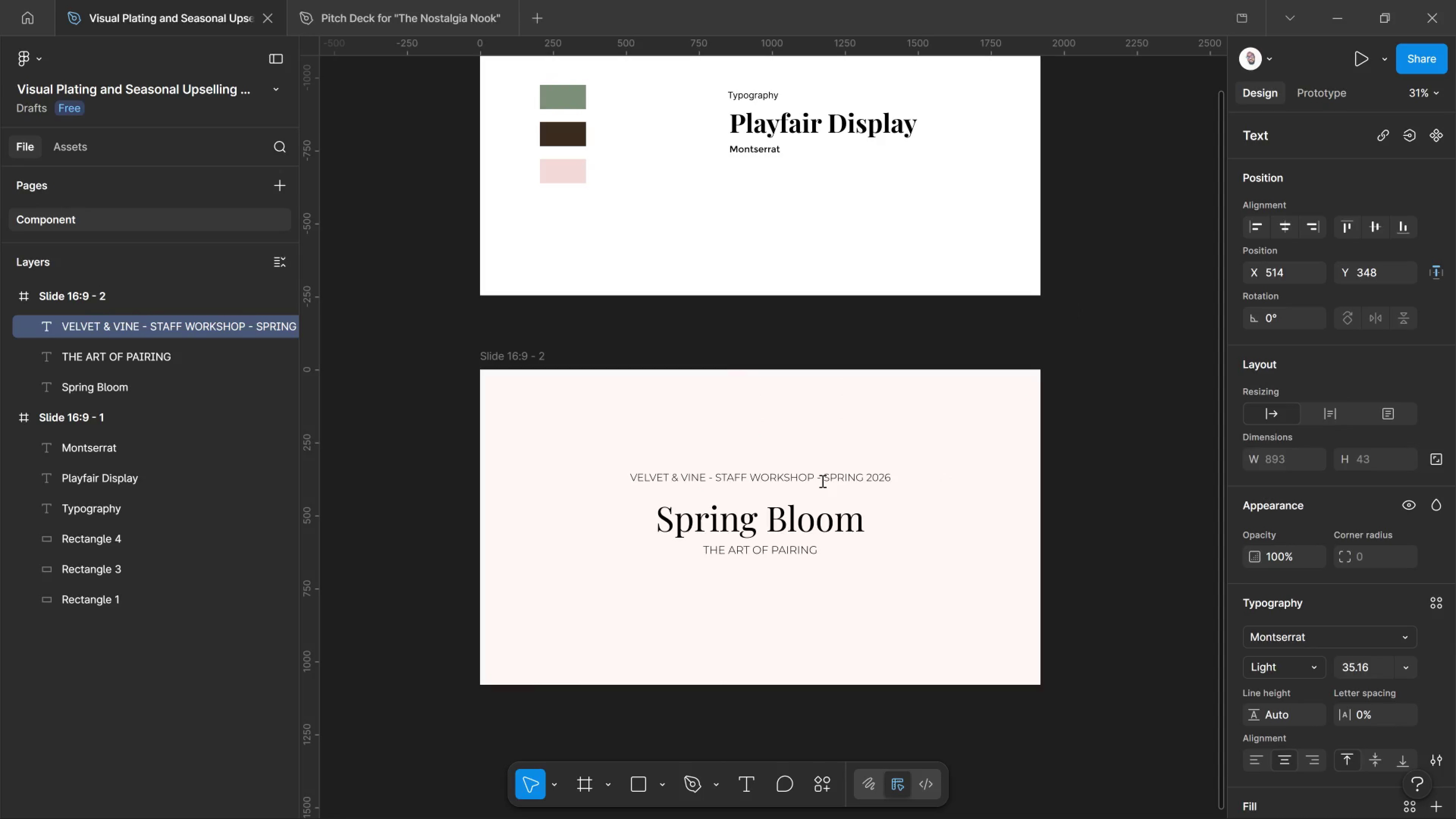 
key(Control+Shift+Comma)
 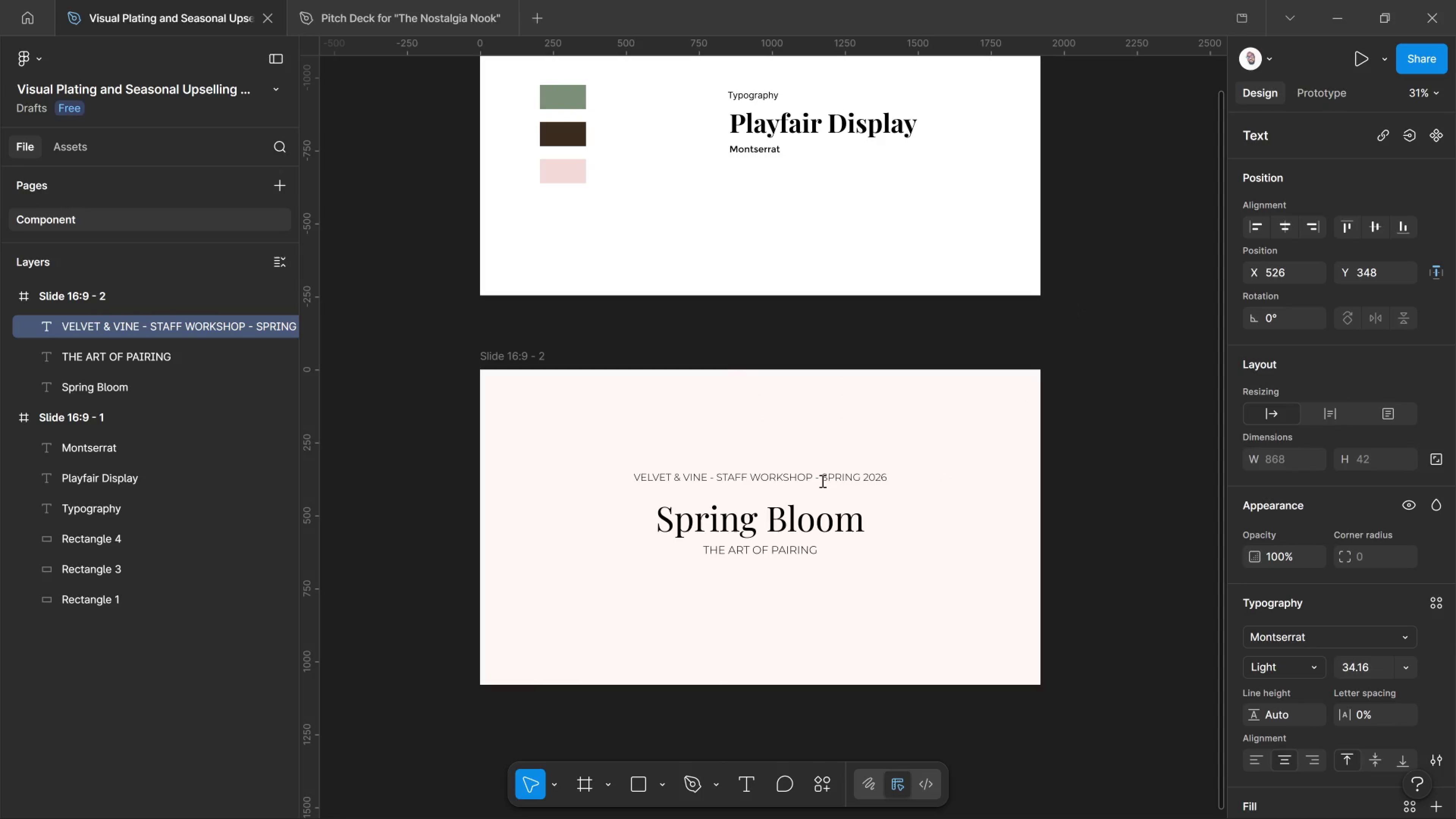 
key(Control+Shift+Comma)
 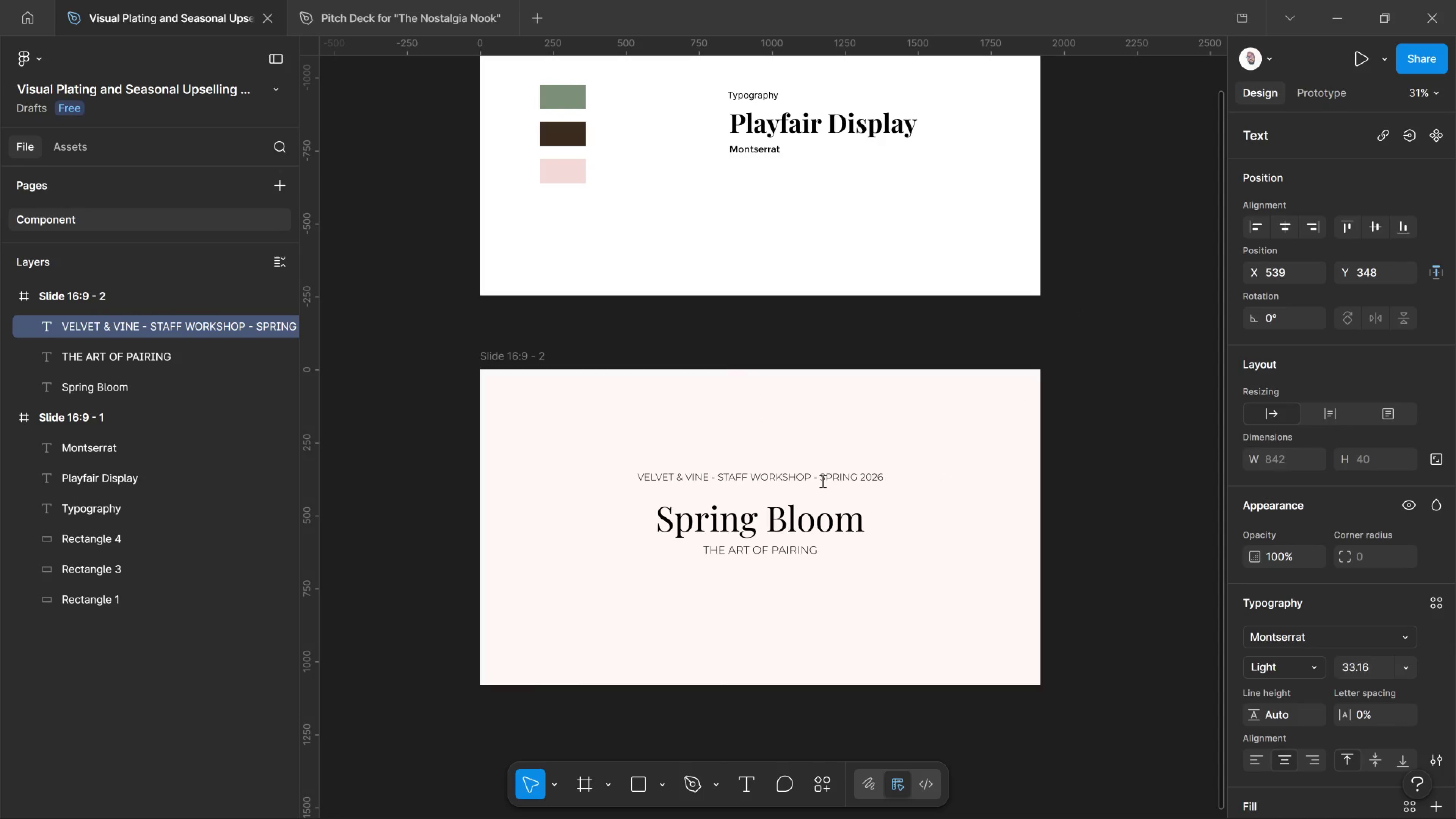 
key(Control+Shift+Comma)
 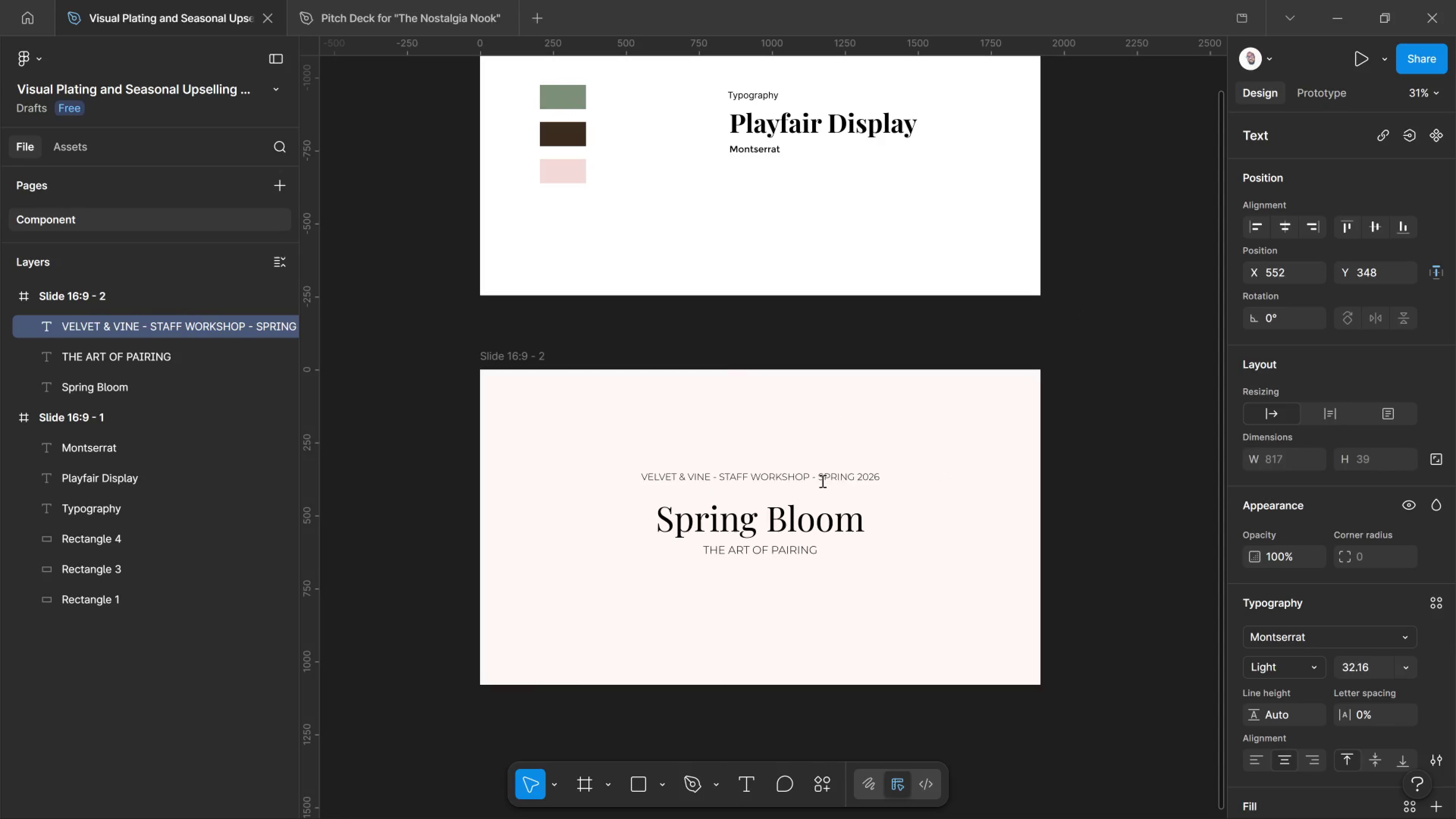 
key(Control+Shift+Comma)
 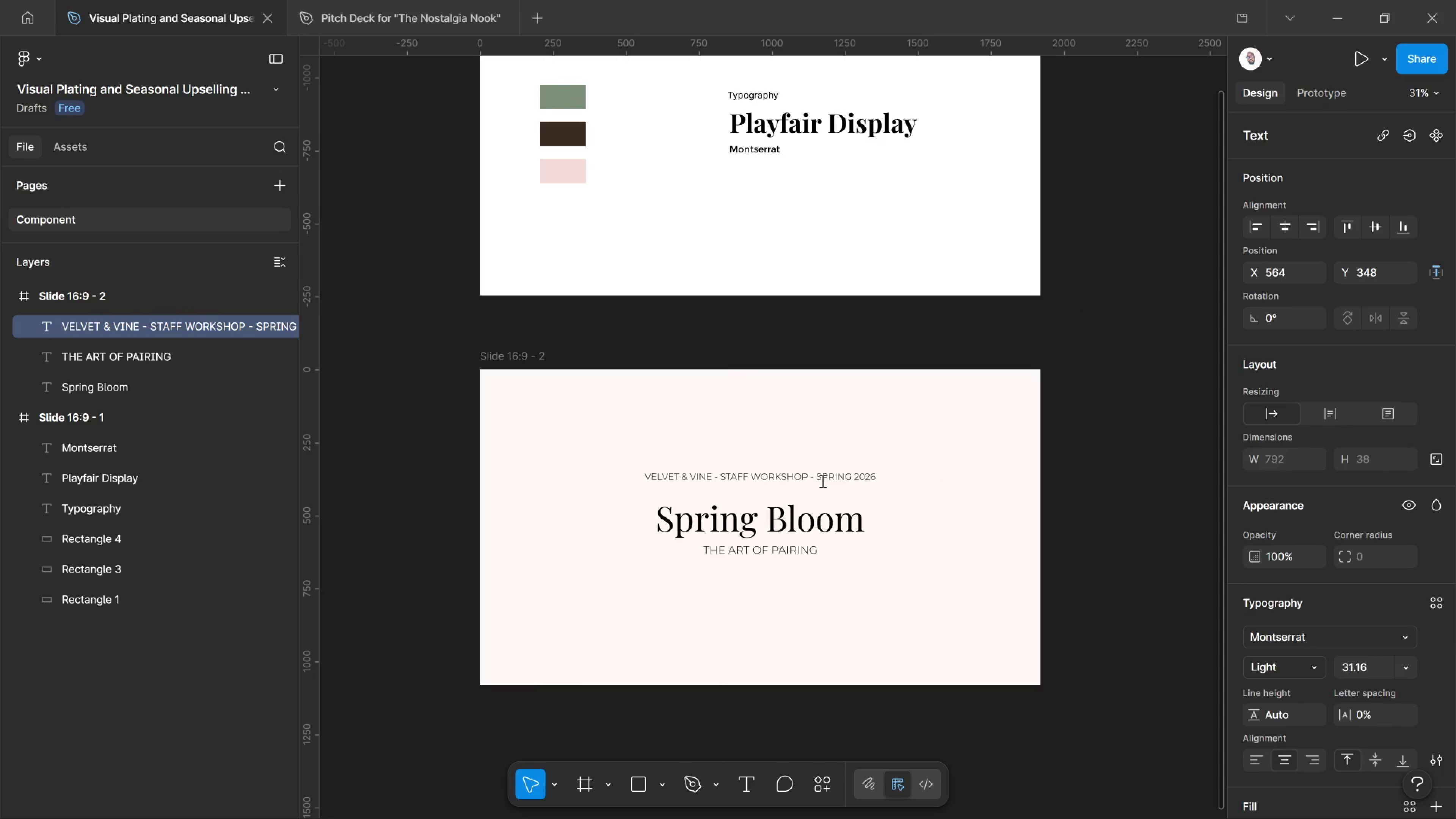 
key(Control+Shift+Comma)
 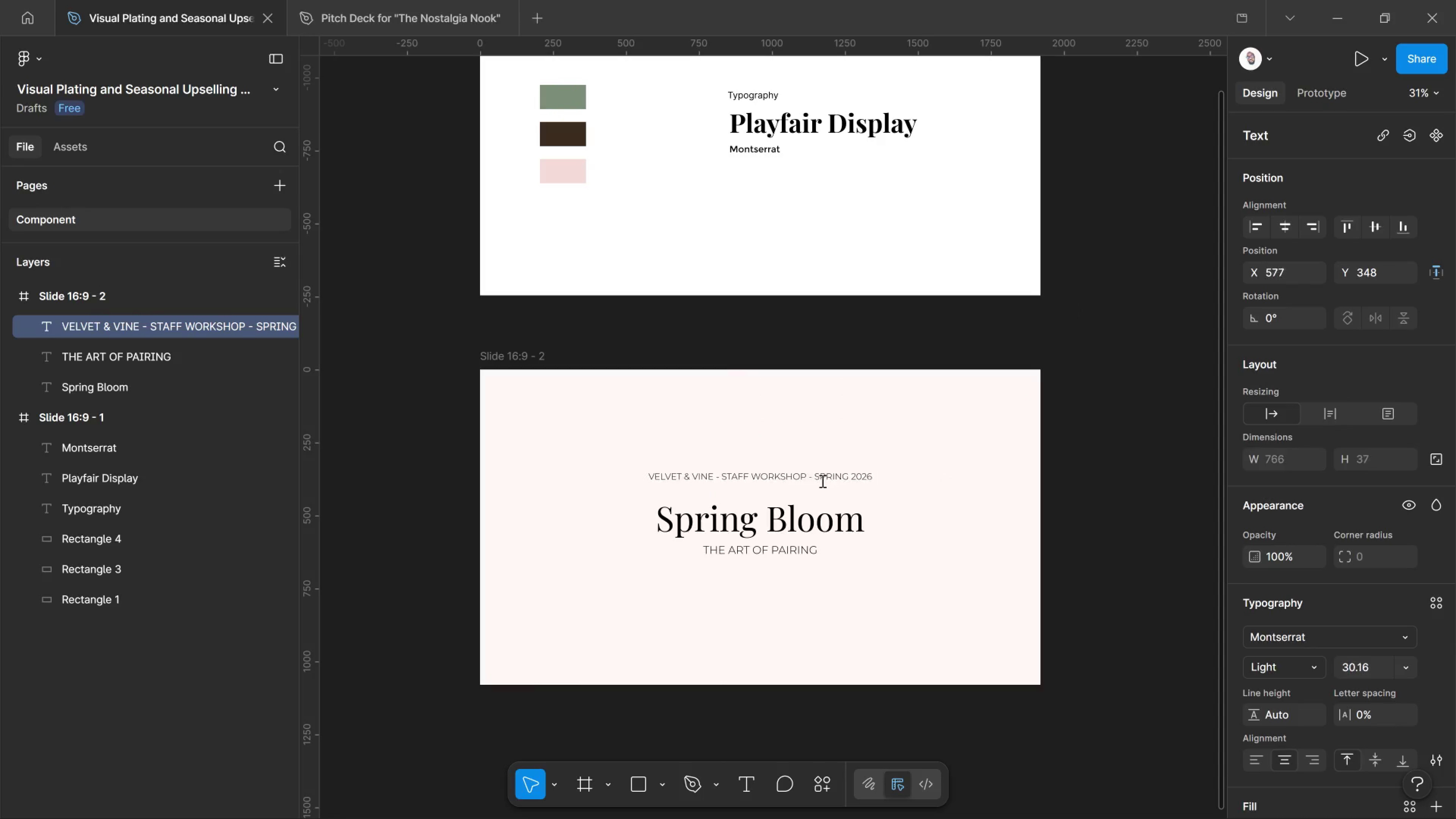 
key(Control+Shift+Comma)
 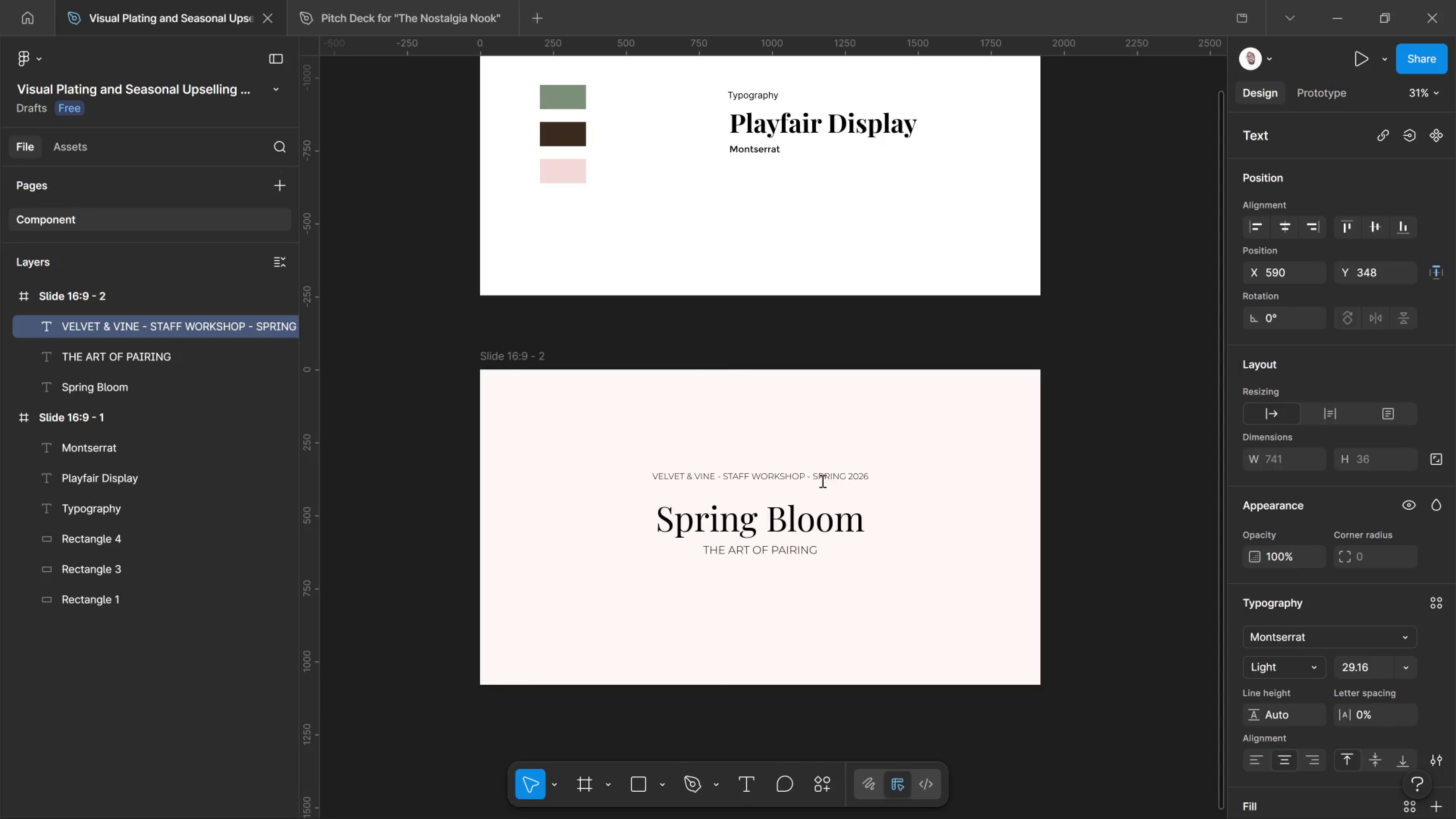 
key(Control+Shift+Comma)
 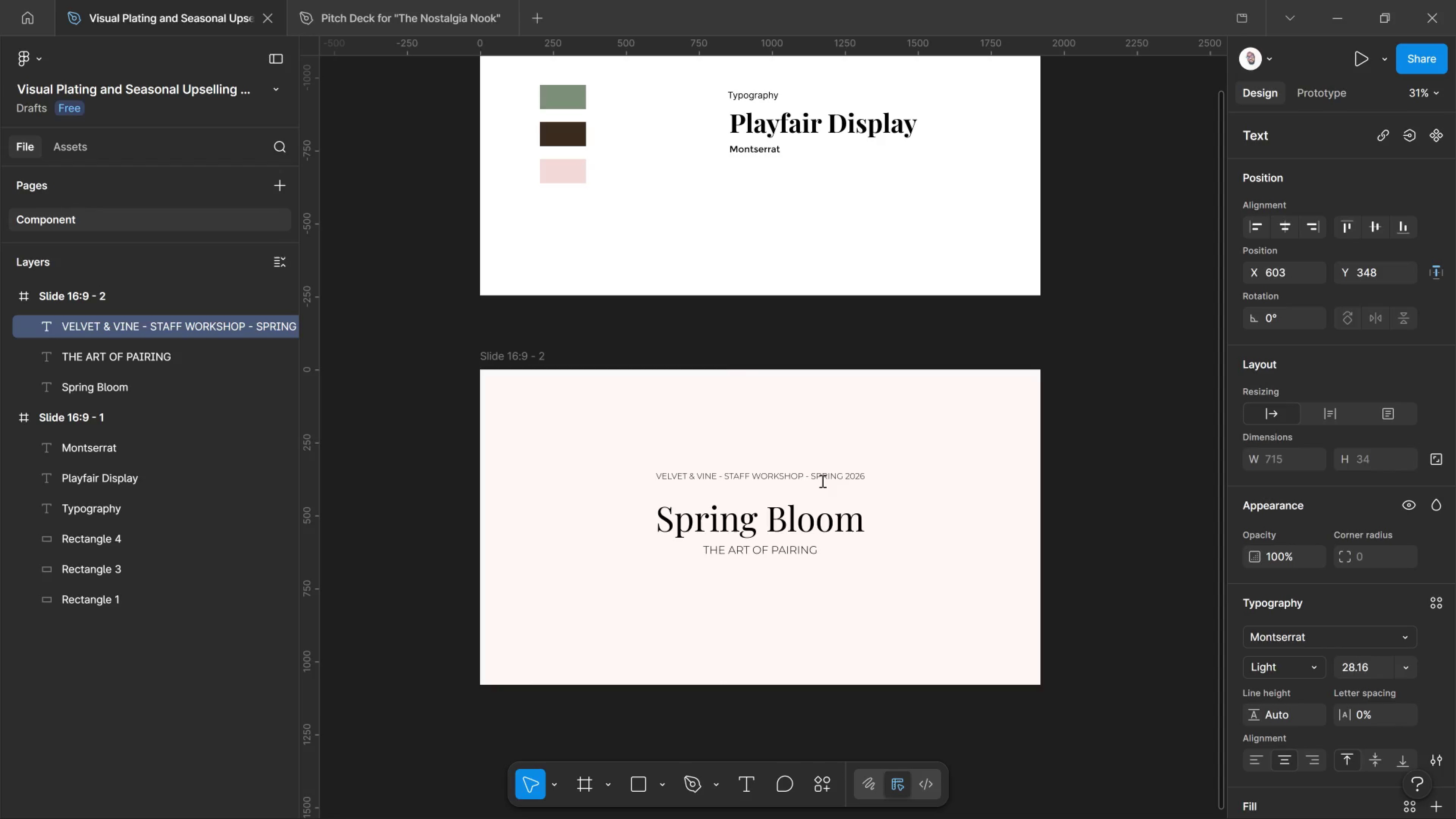 
key(Control+Shift+Comma)
 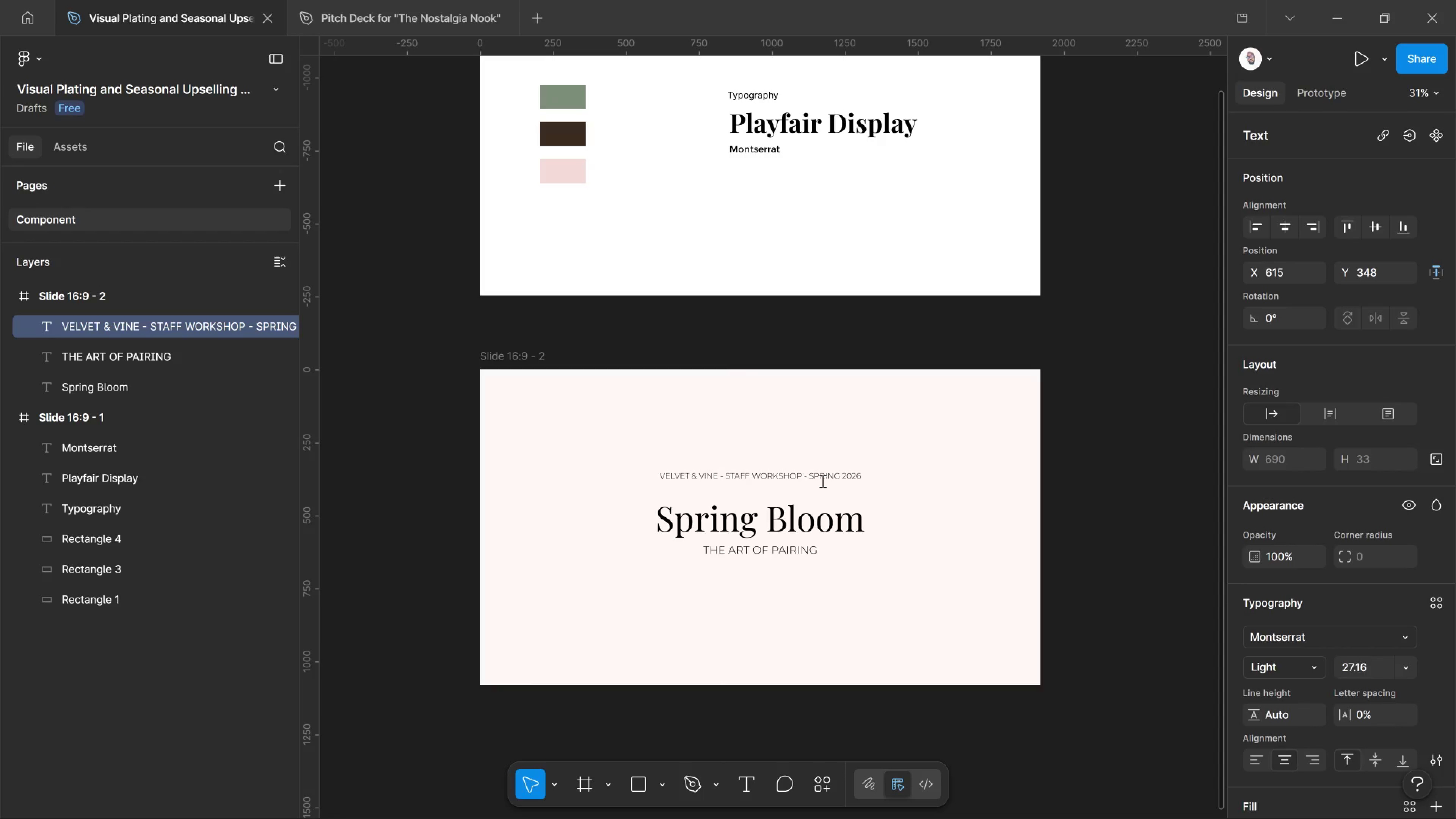 
key(Control+Shift+Comma)
 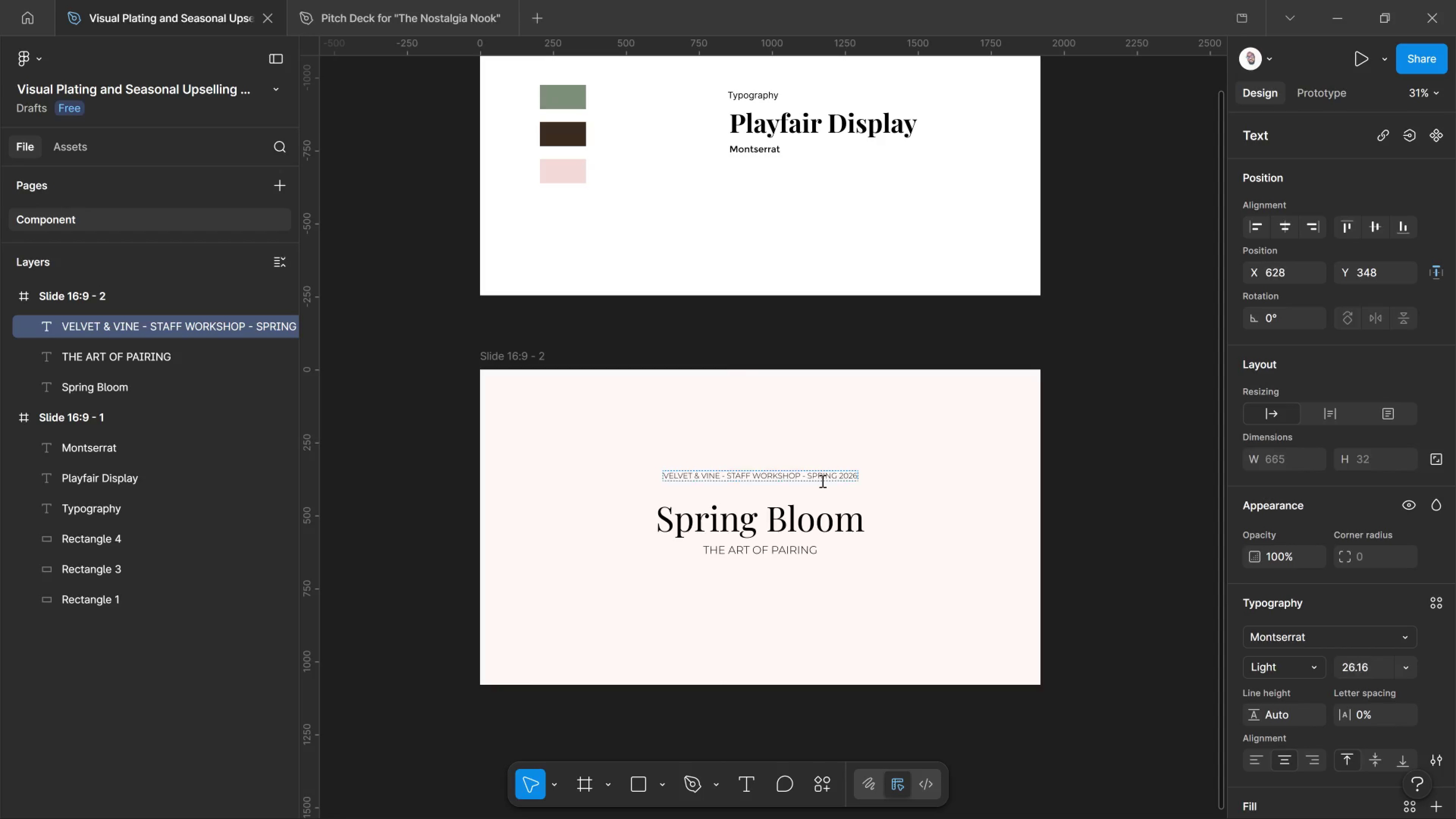 
key(Control+Shift+Comma)
 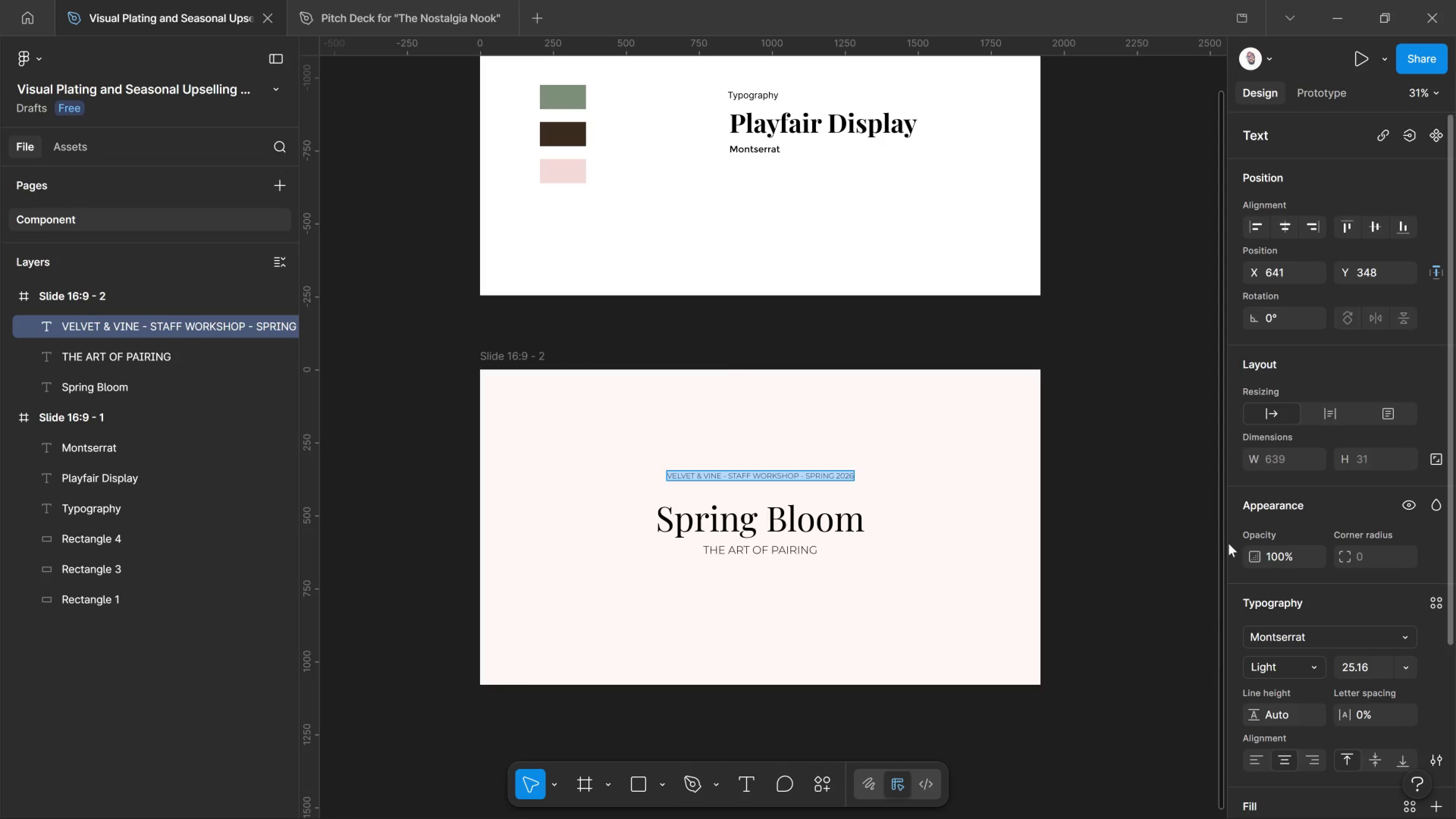 
wait(15.91)
 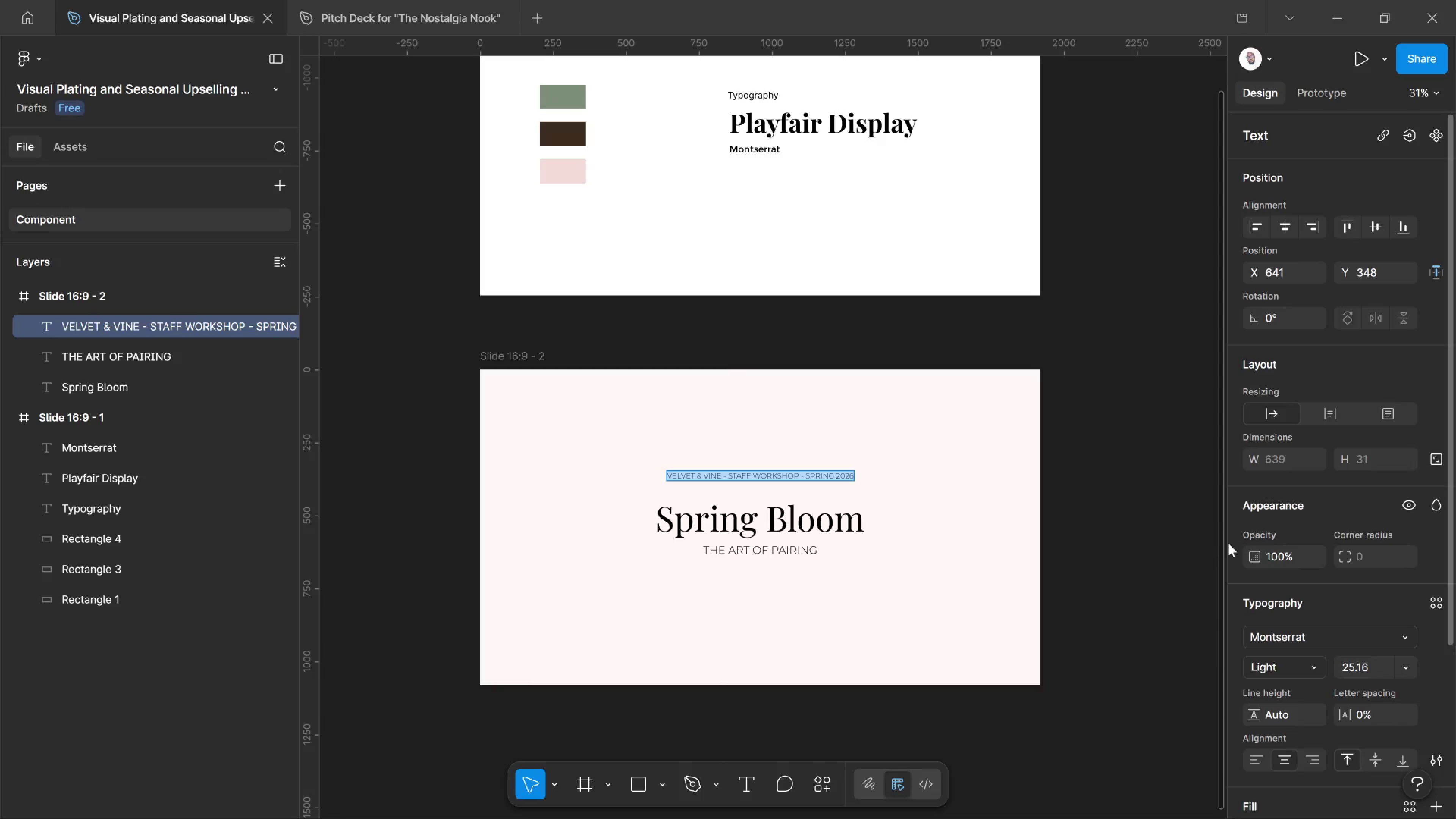 
scroll: coordinate [1292, 657], scroll_direction: down, amount: 4.0
 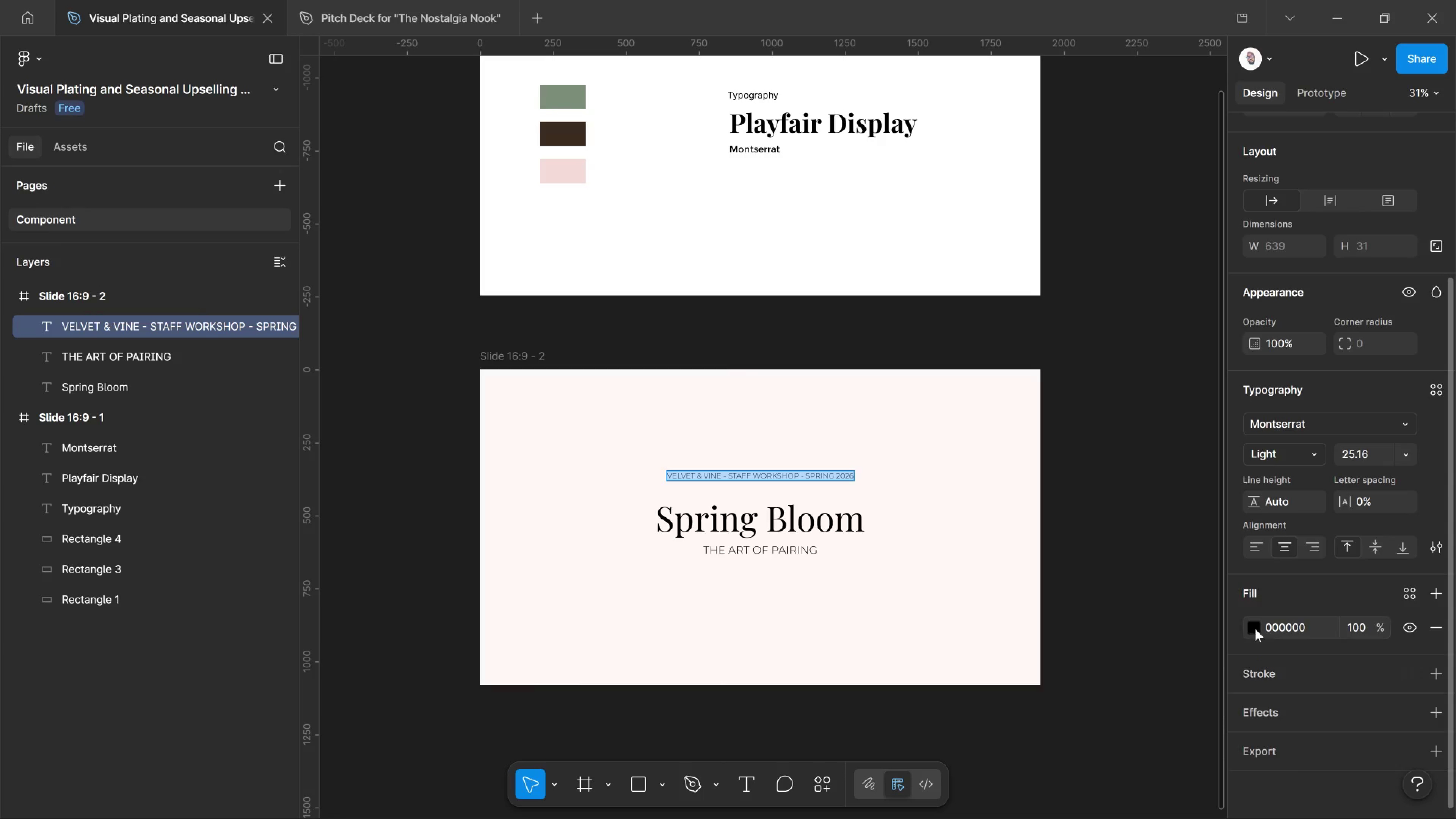 
left_click([1249, 625])
 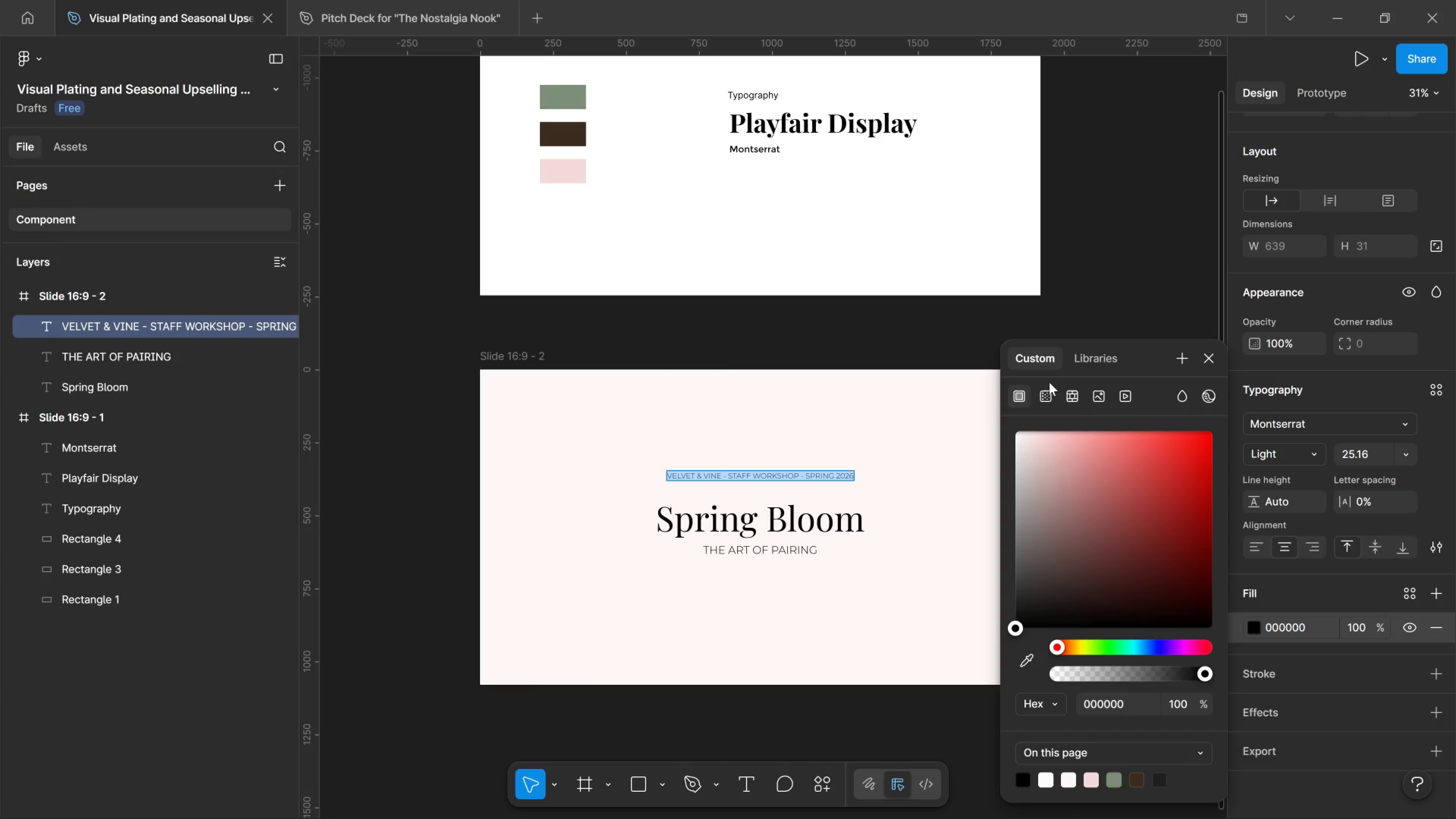 
left_click([1086, 365])
 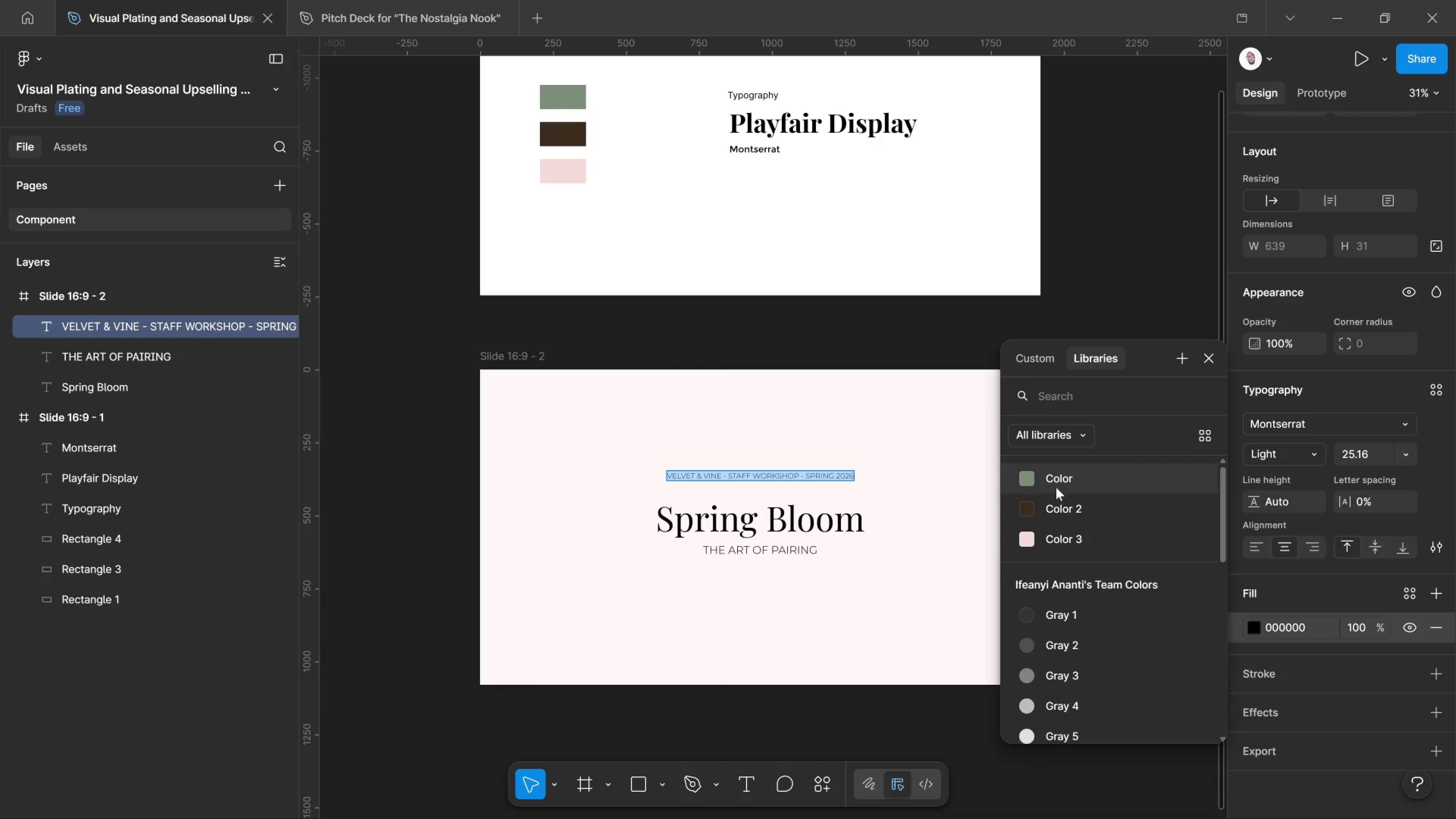 
left_click([1056, 487])
 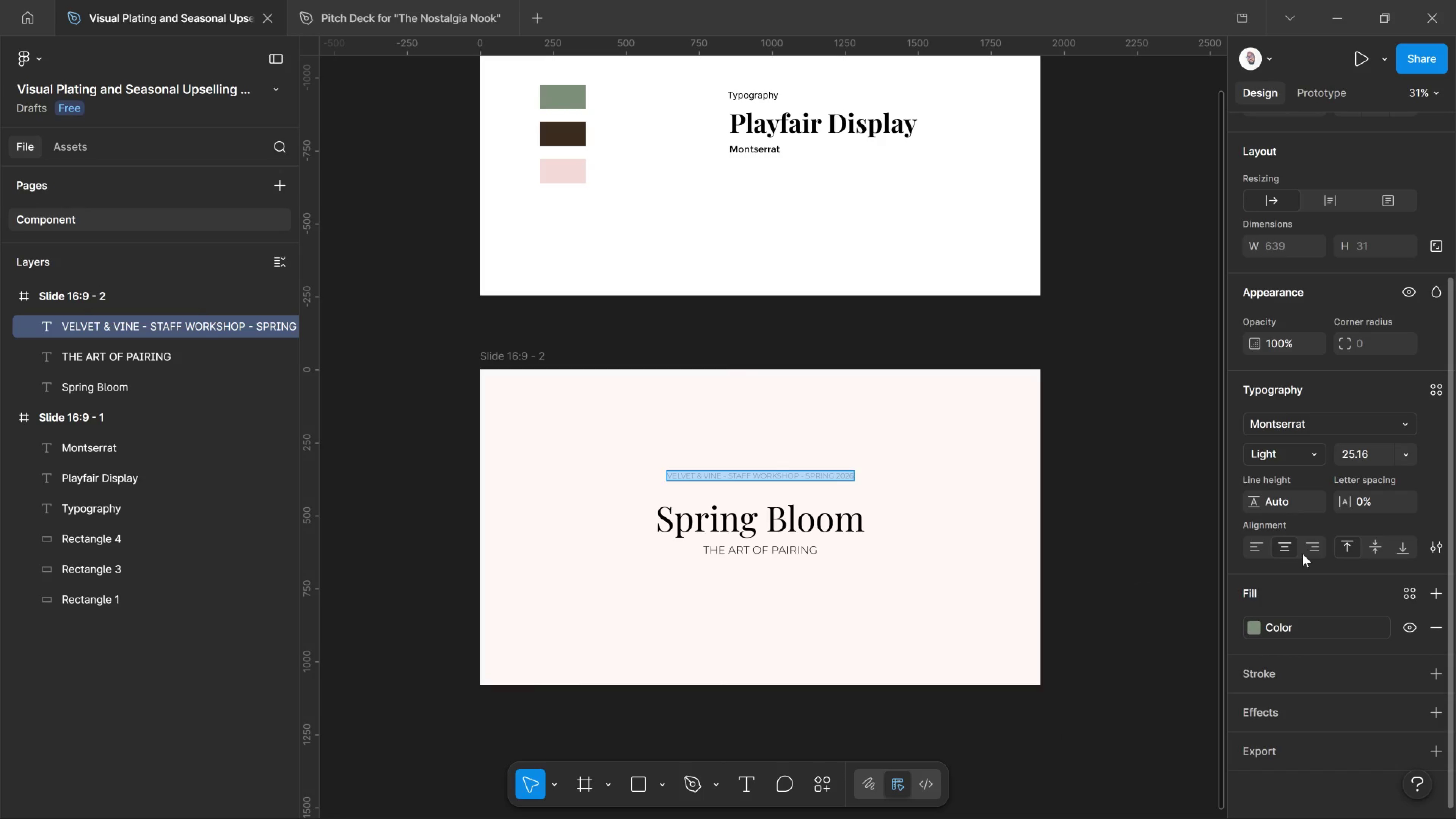 
wait(7.5)
 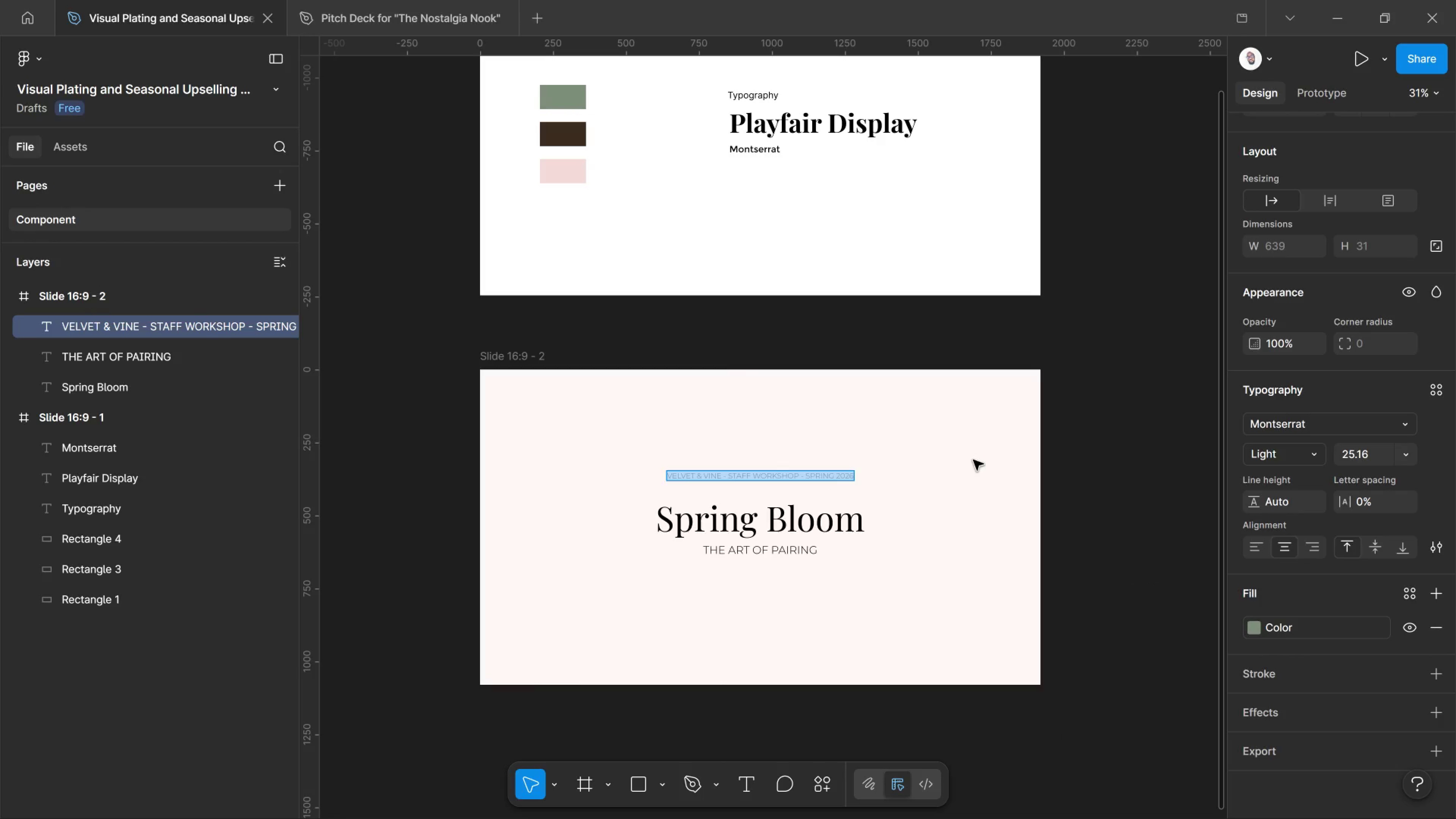 
left_click_drag(start_coordinate=[1339, 506], to_coordinate=[775, 421])
 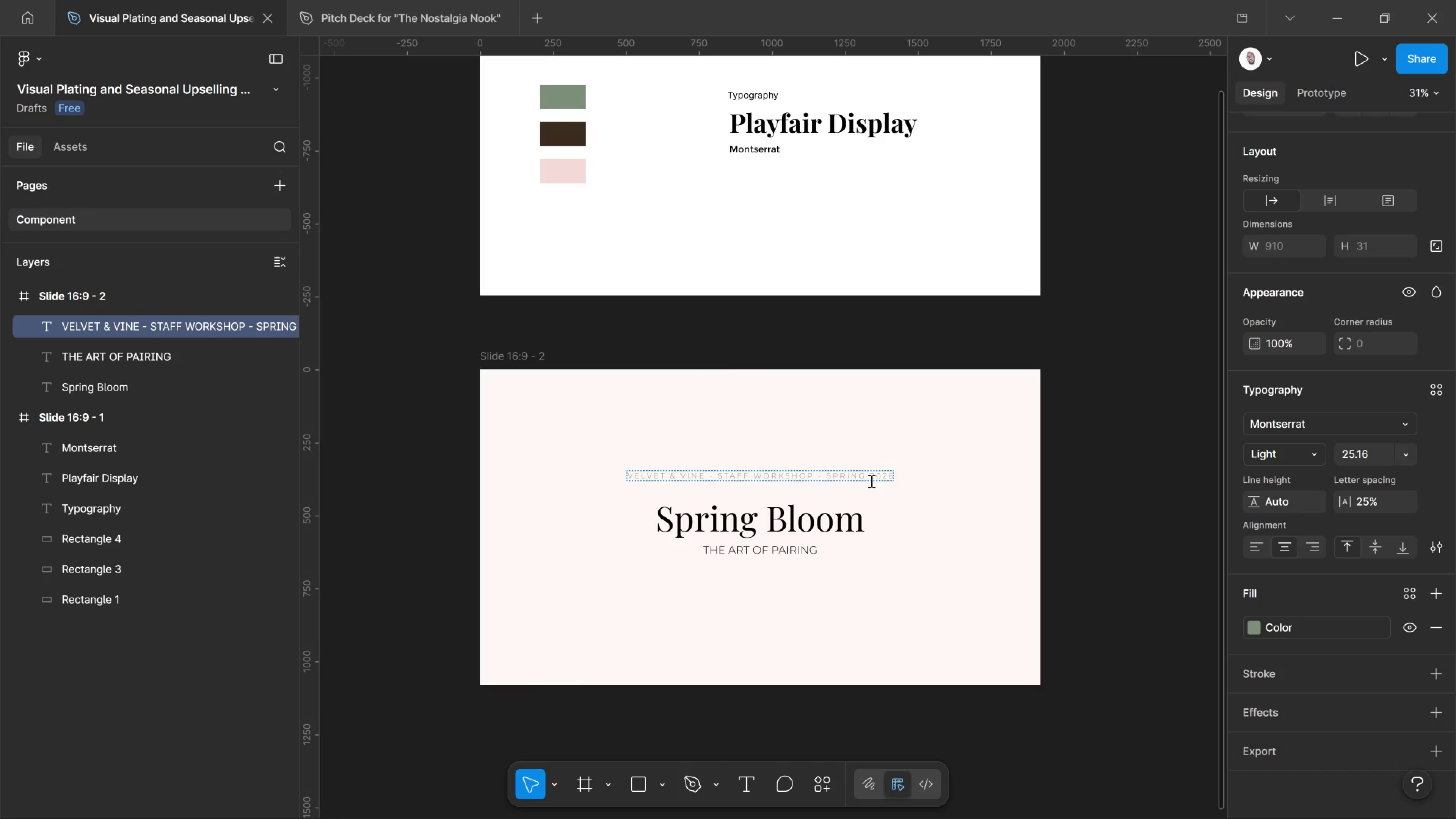 
left_click_drag(start_coordinate=[872, 477], to_coordinate=[874, 477])
 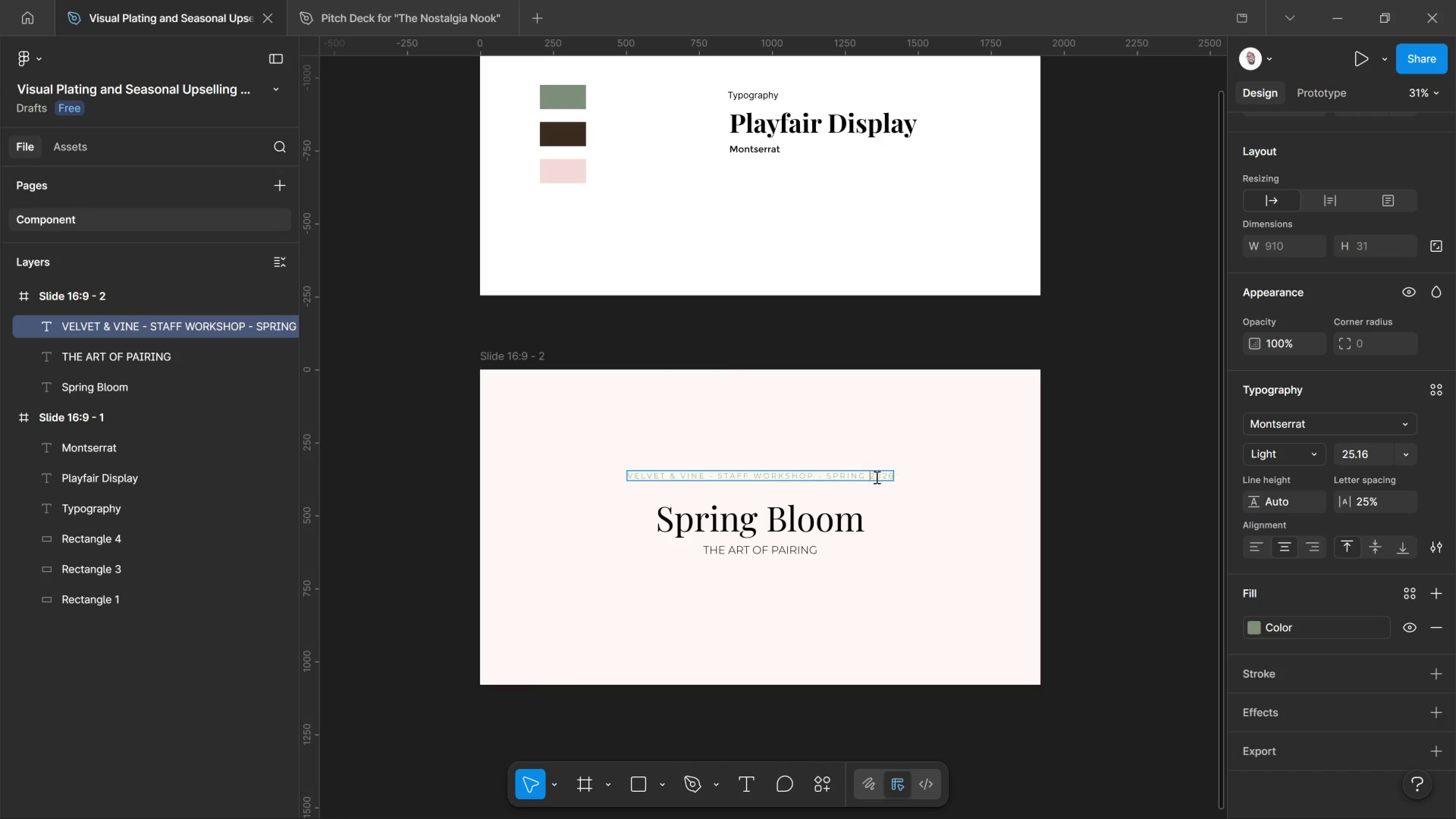 
double_click([876, 477])
 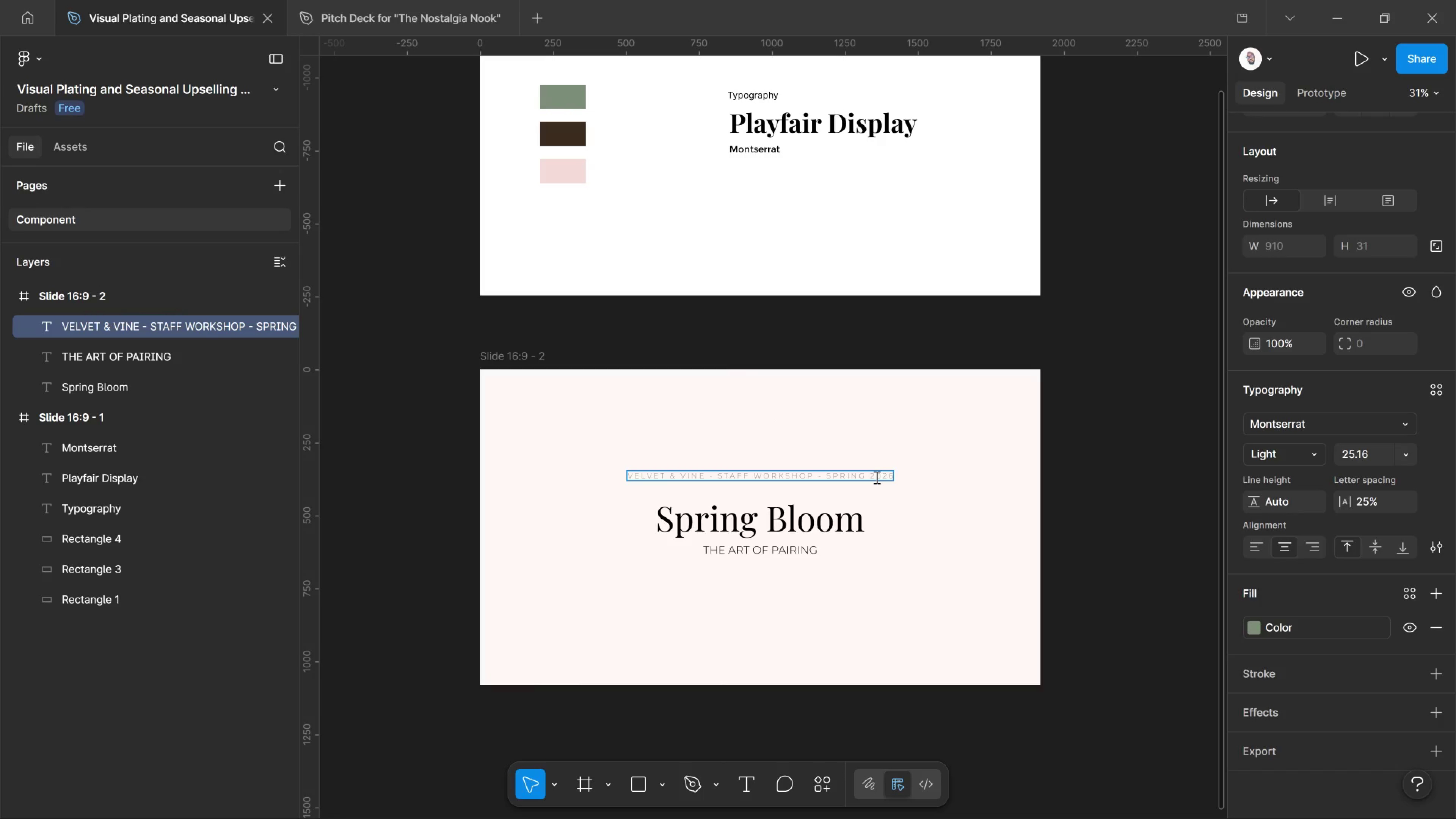 
key(Control+A)
 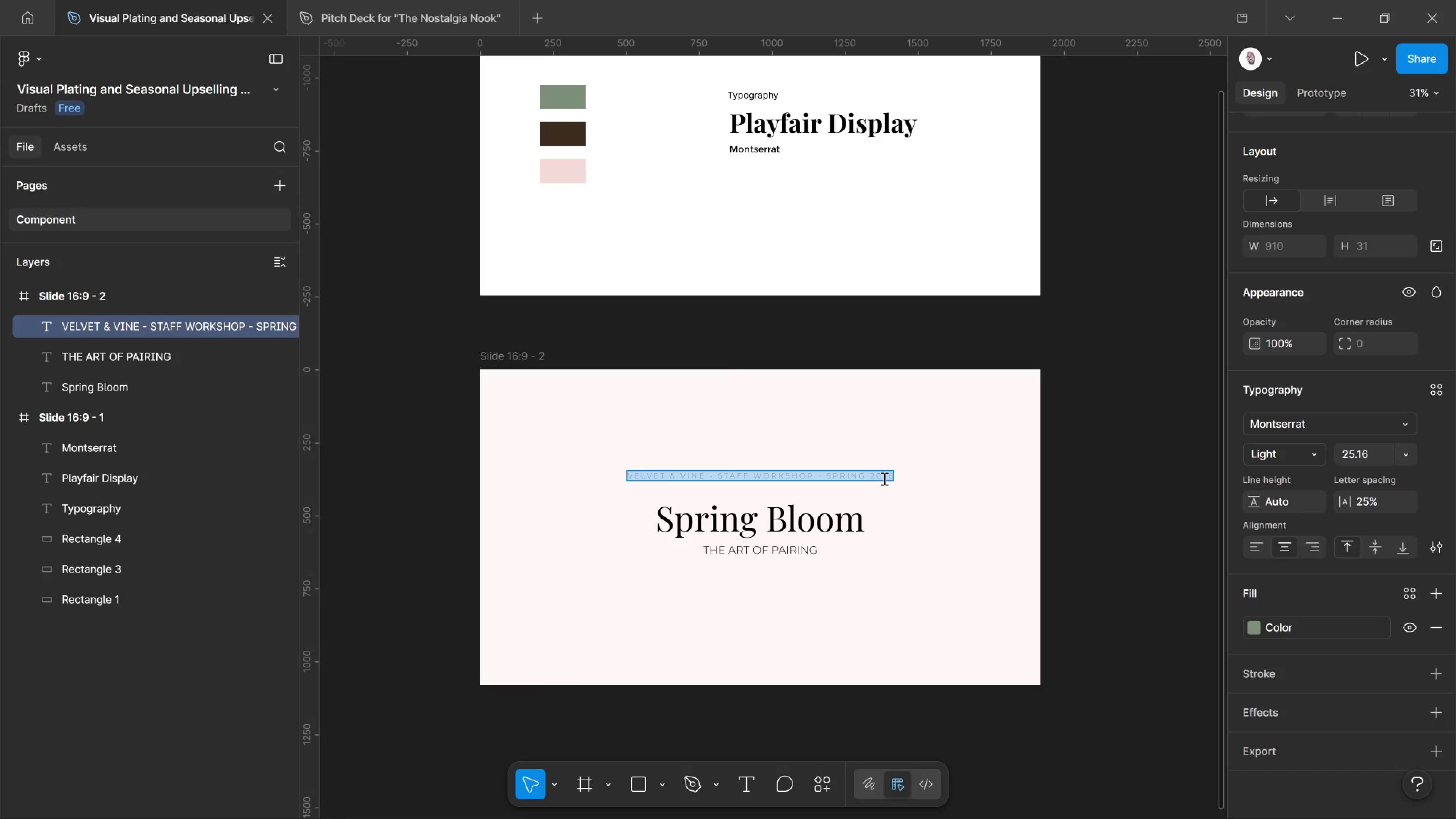 
key(Control+Shift+Comma)
 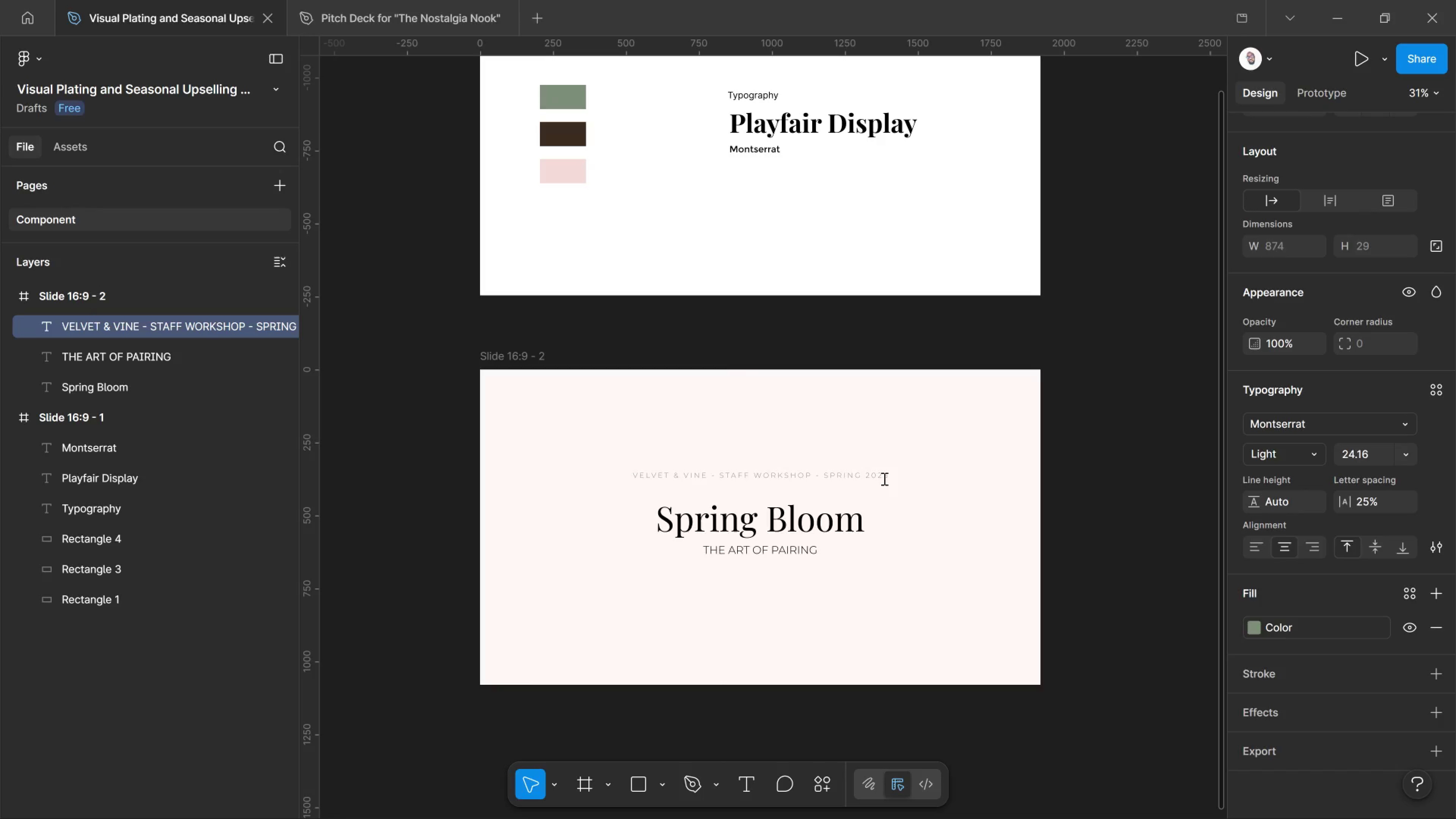 
key(Control+Shift+Comma)
 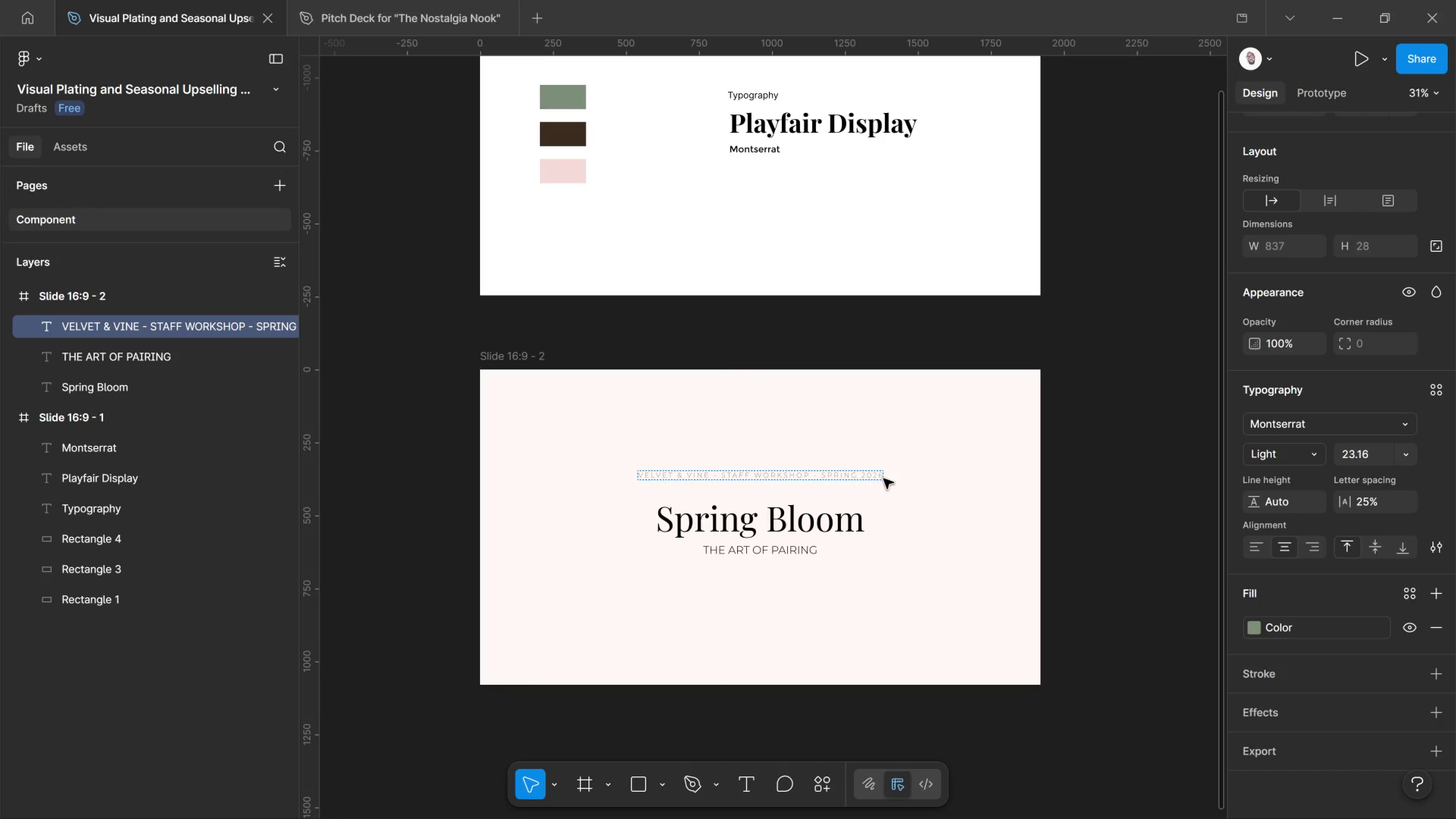 
key(Control+Shift+Comma)
 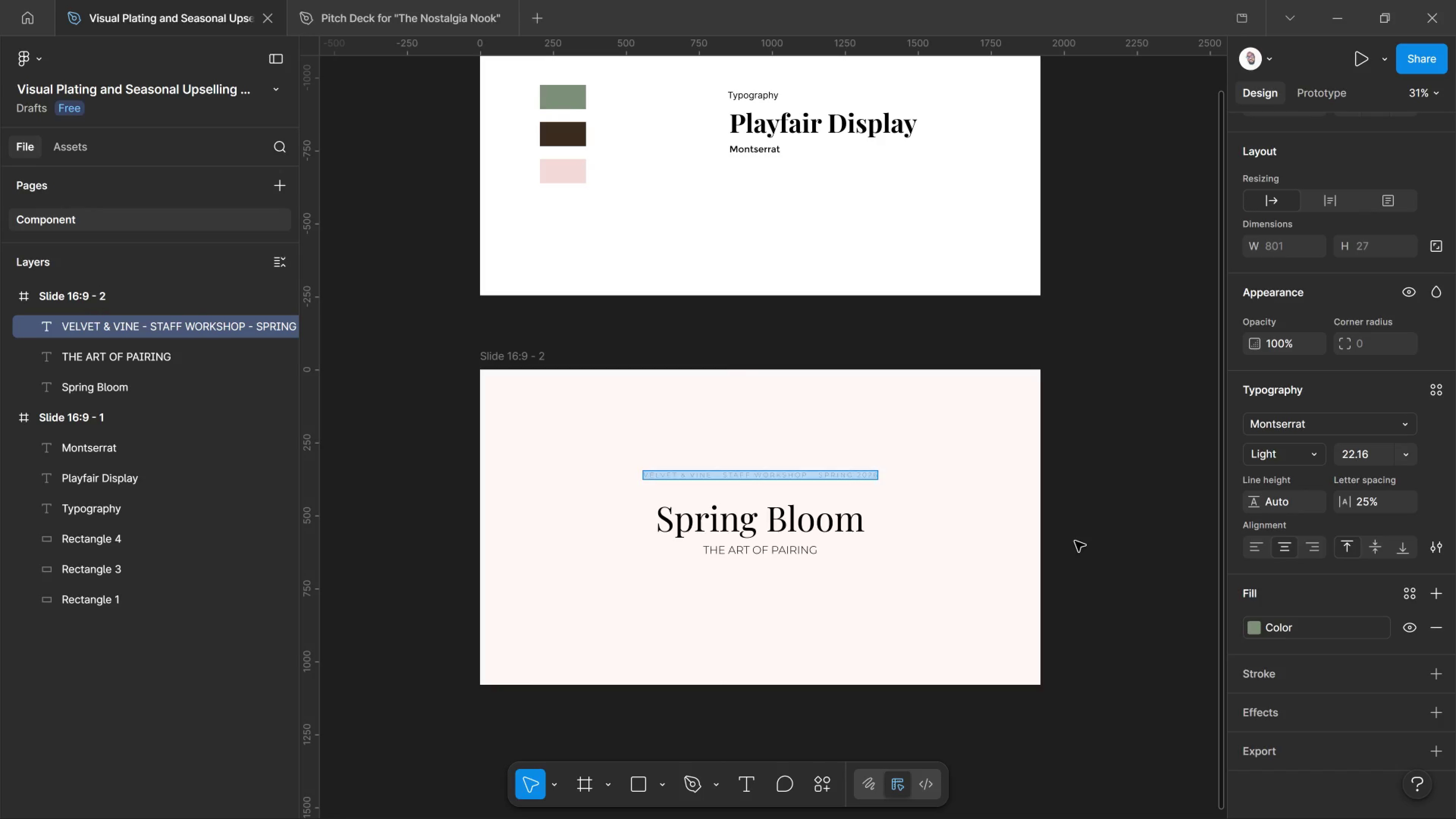 
left_click([1075, 541])
 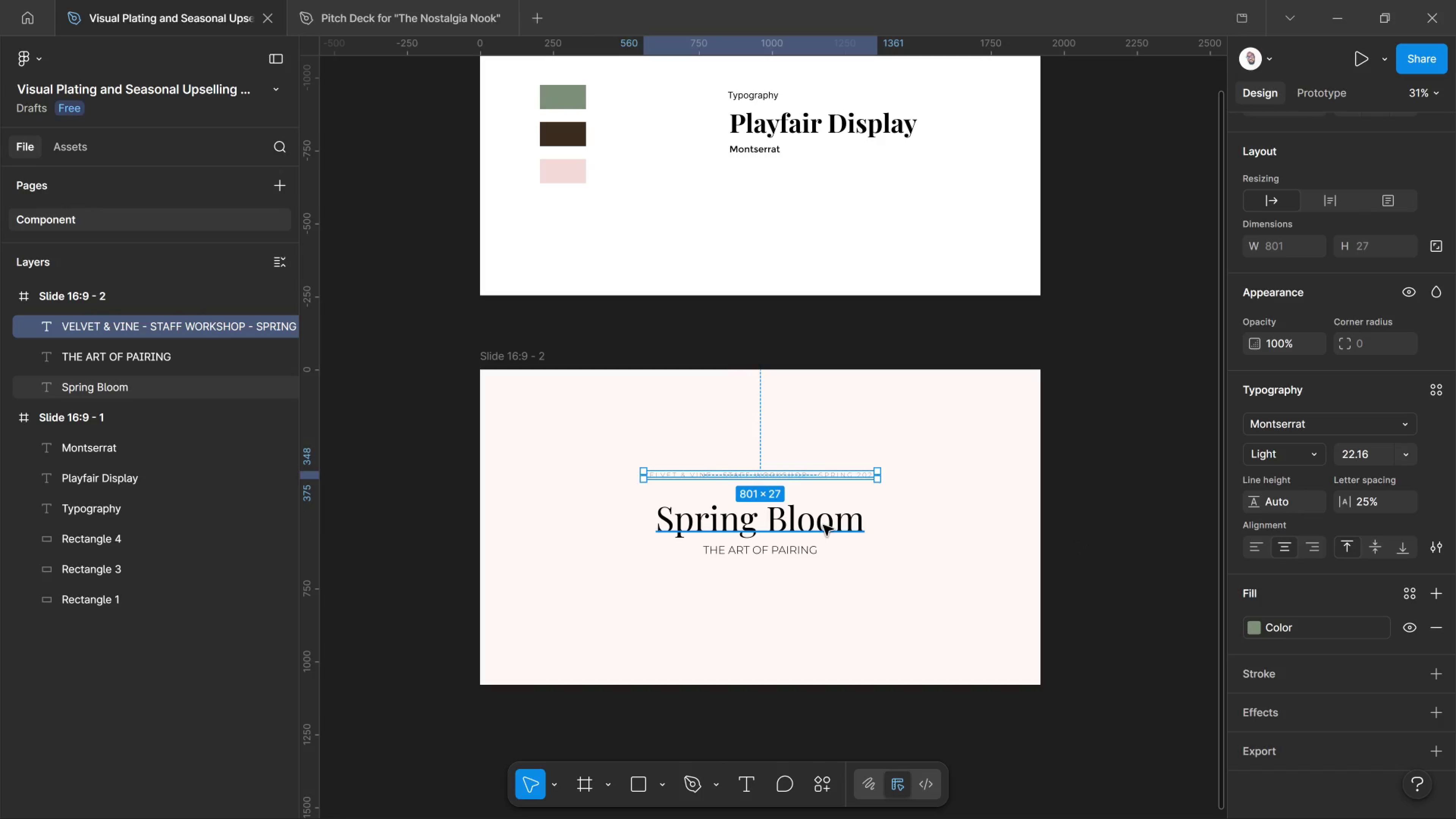 
left_click([823, 525])
 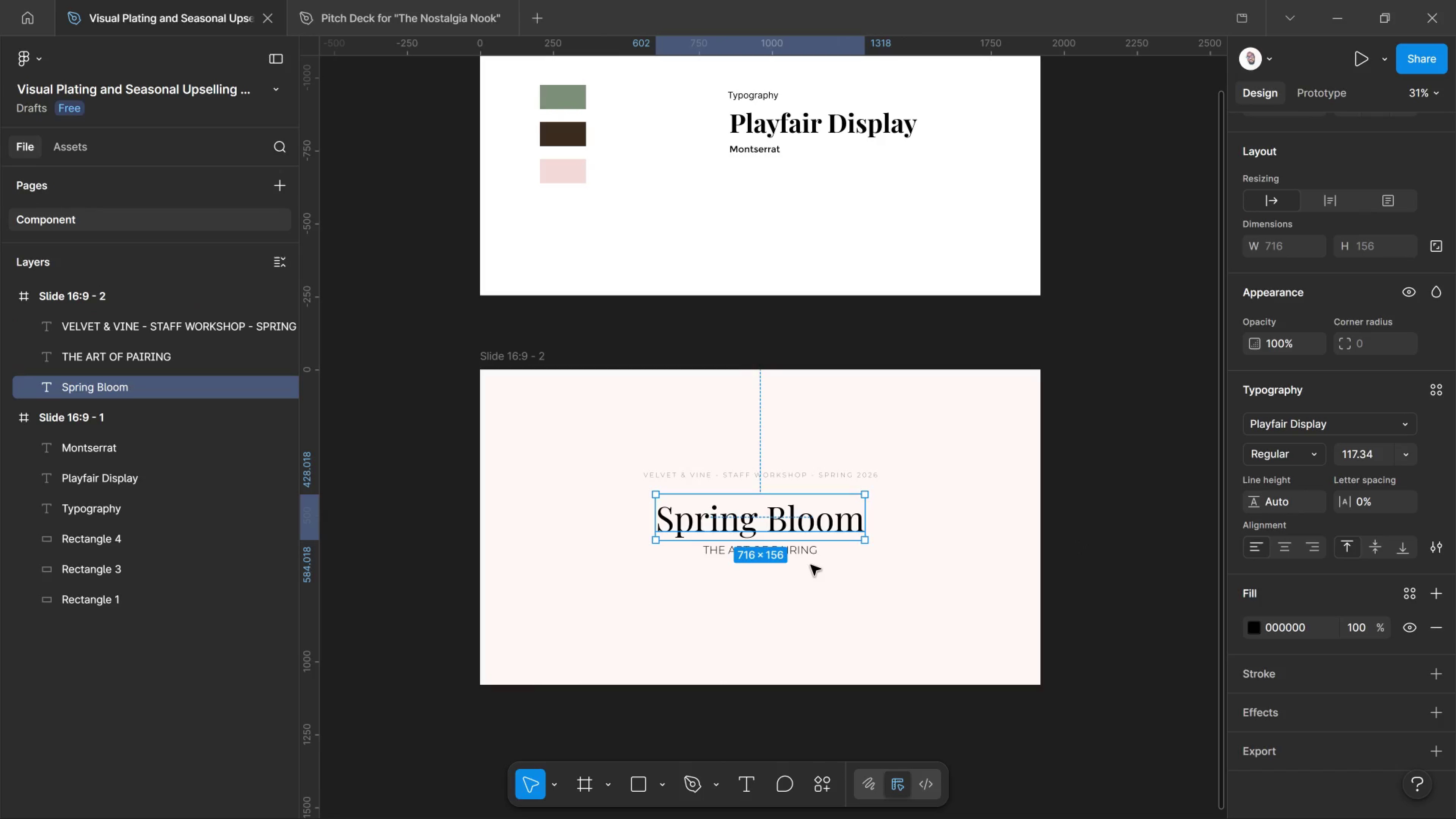 
hold_key(key=ShiftLeft, duration=0.85)
left_click([803, 554])
 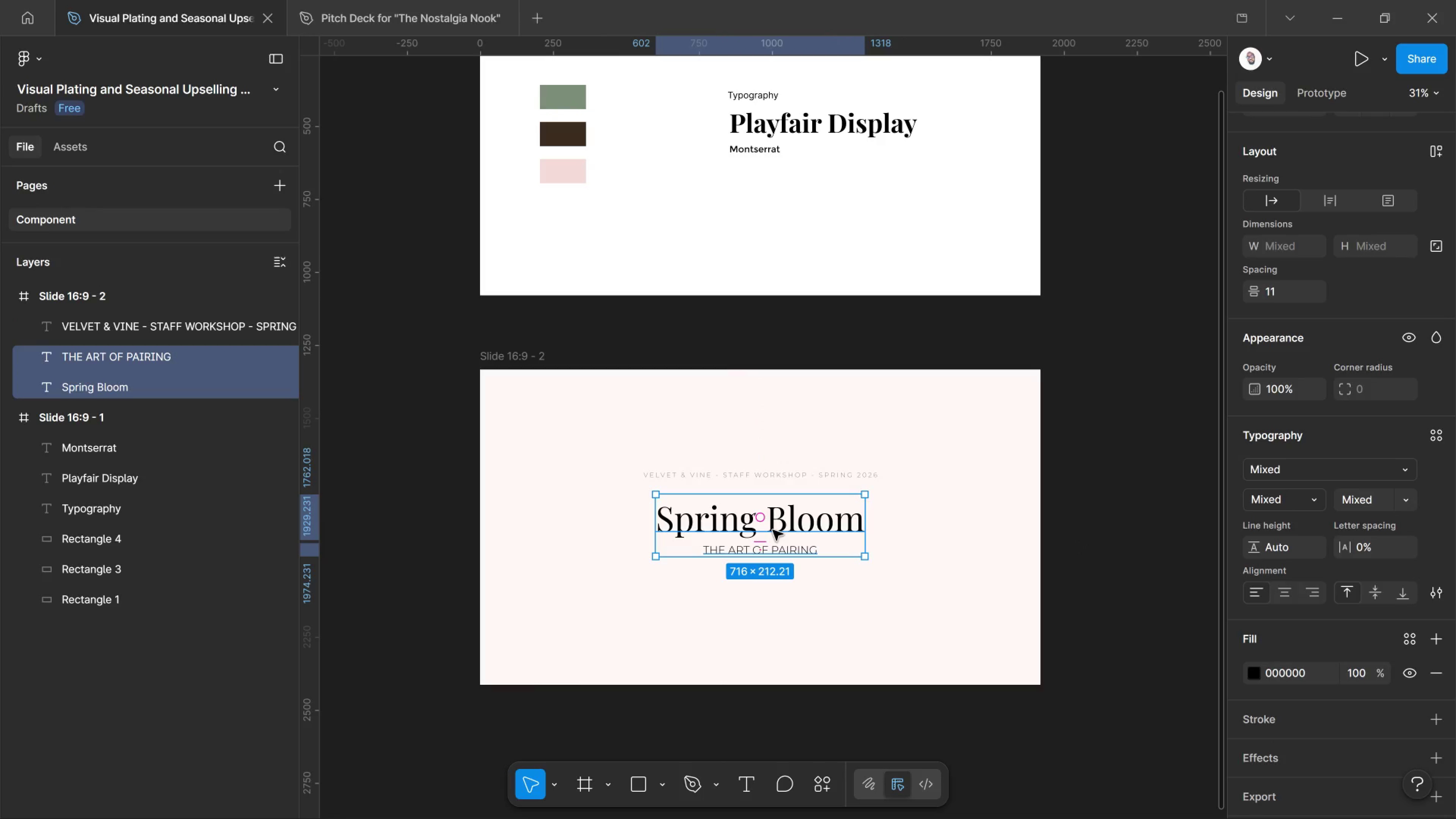 
key(K)
 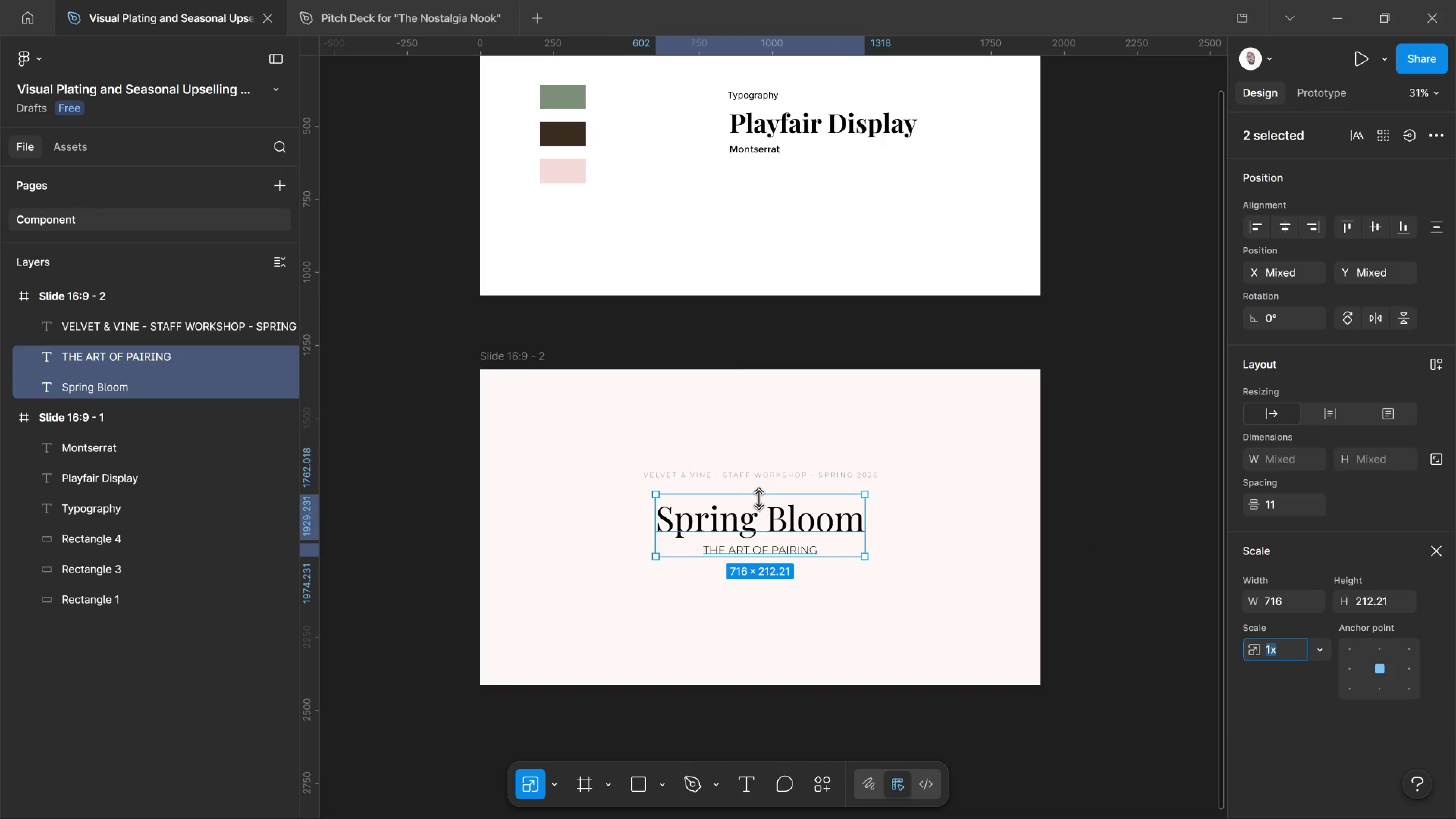 
left_click_drag(start_coordinate=[761, 499], to_coordinate=[751, 489])
 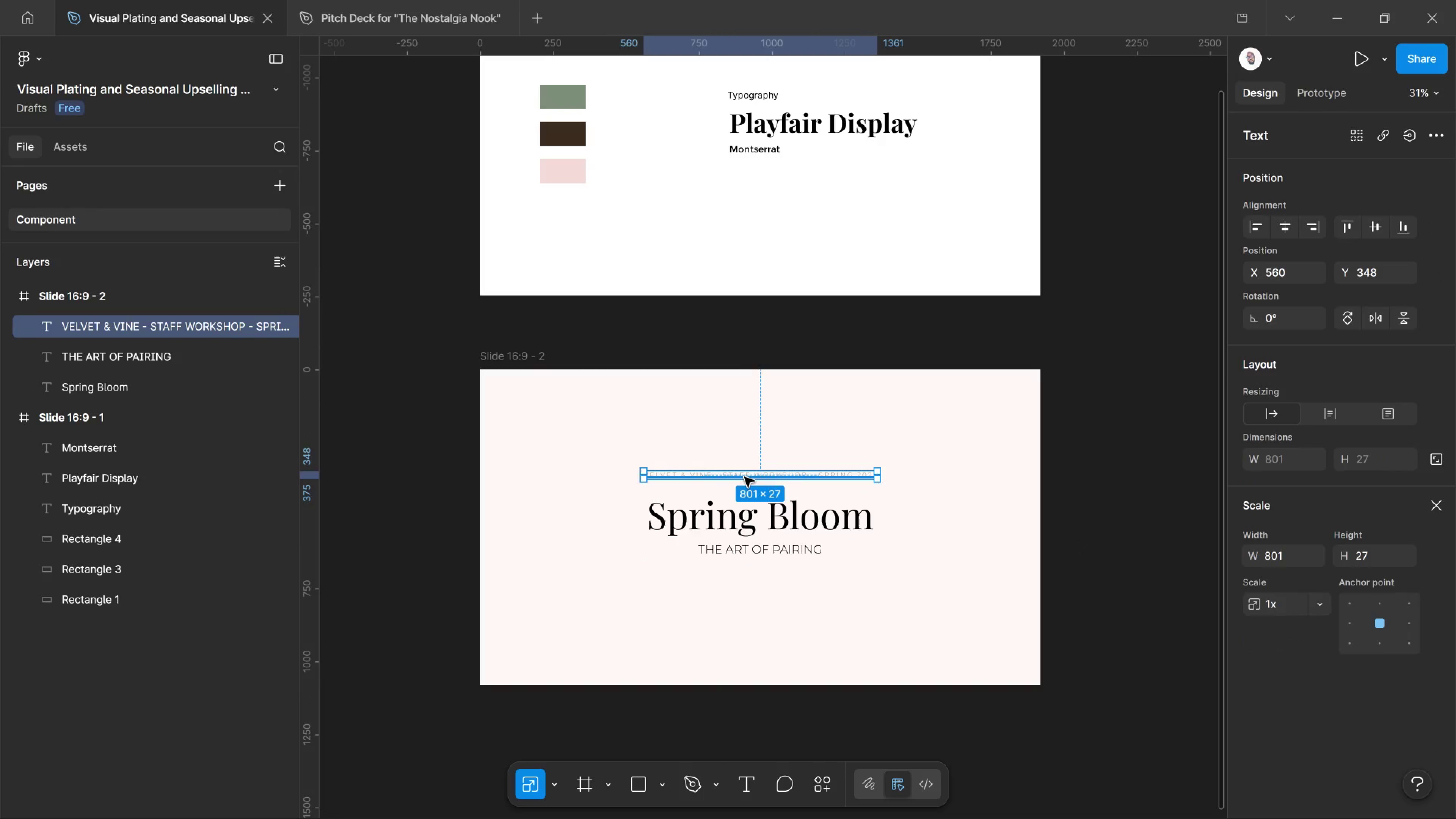 
left_click([744, 477])
 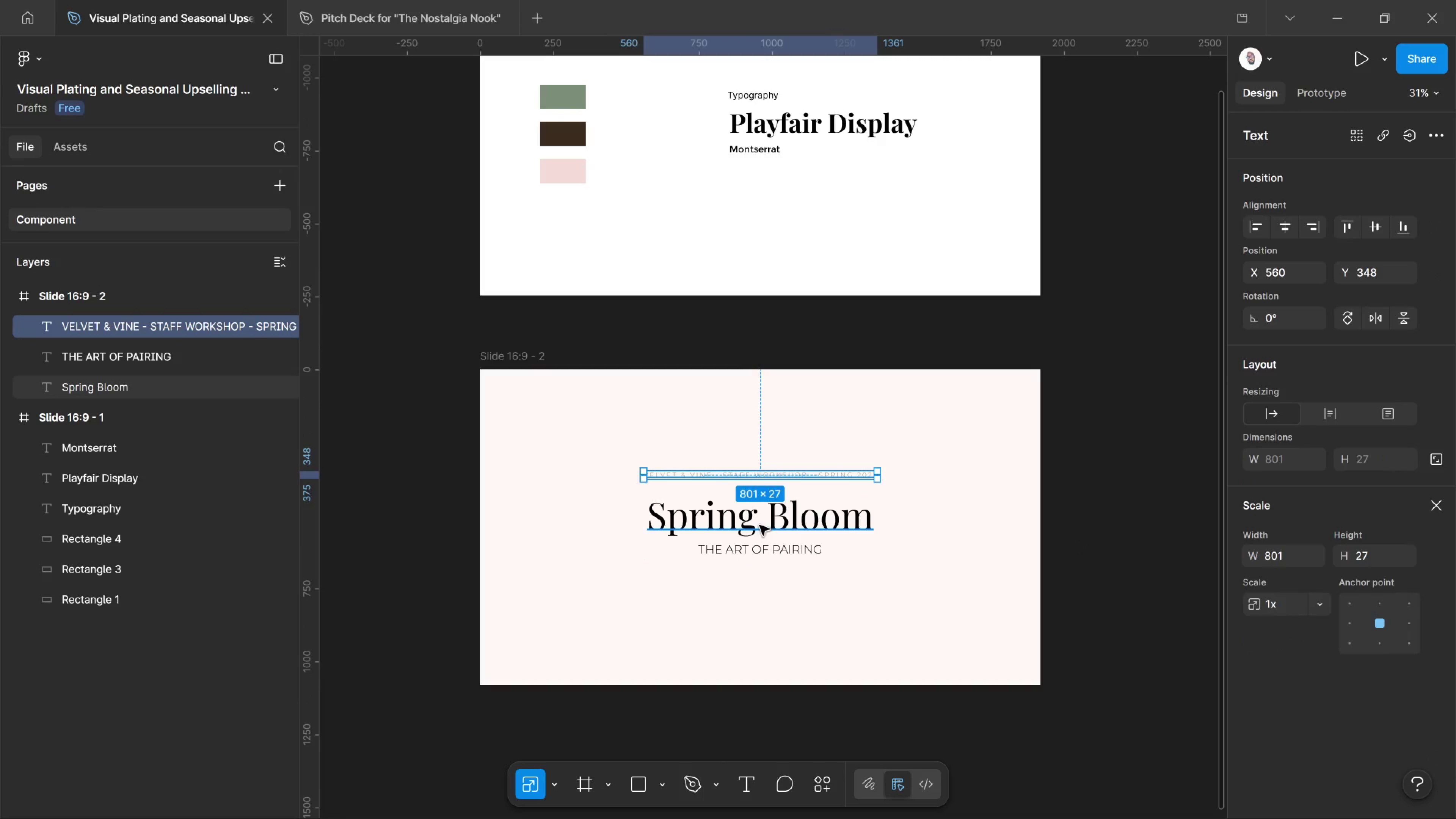 
left_click([759, 525])
 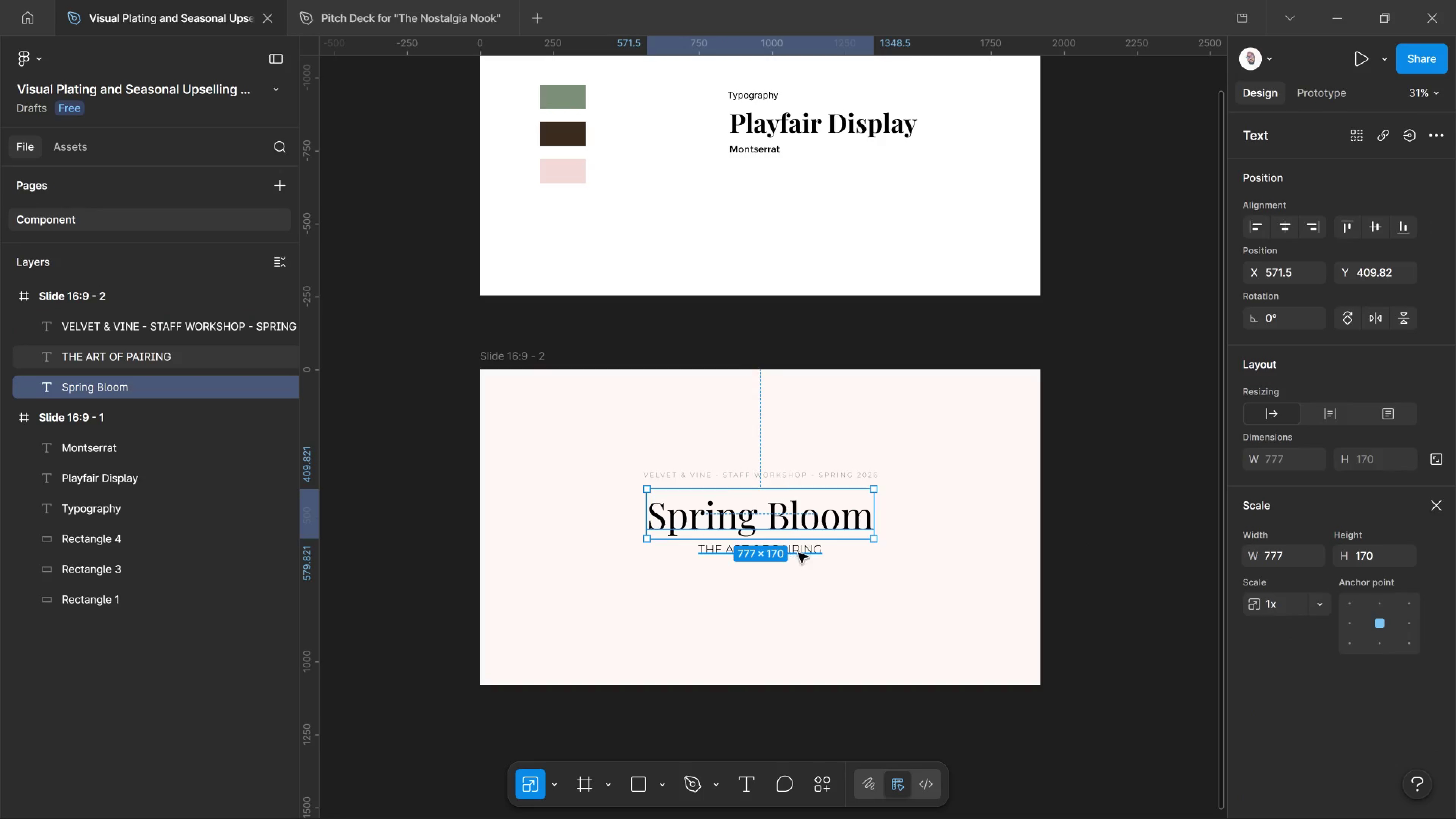 
key(CapsLock)
 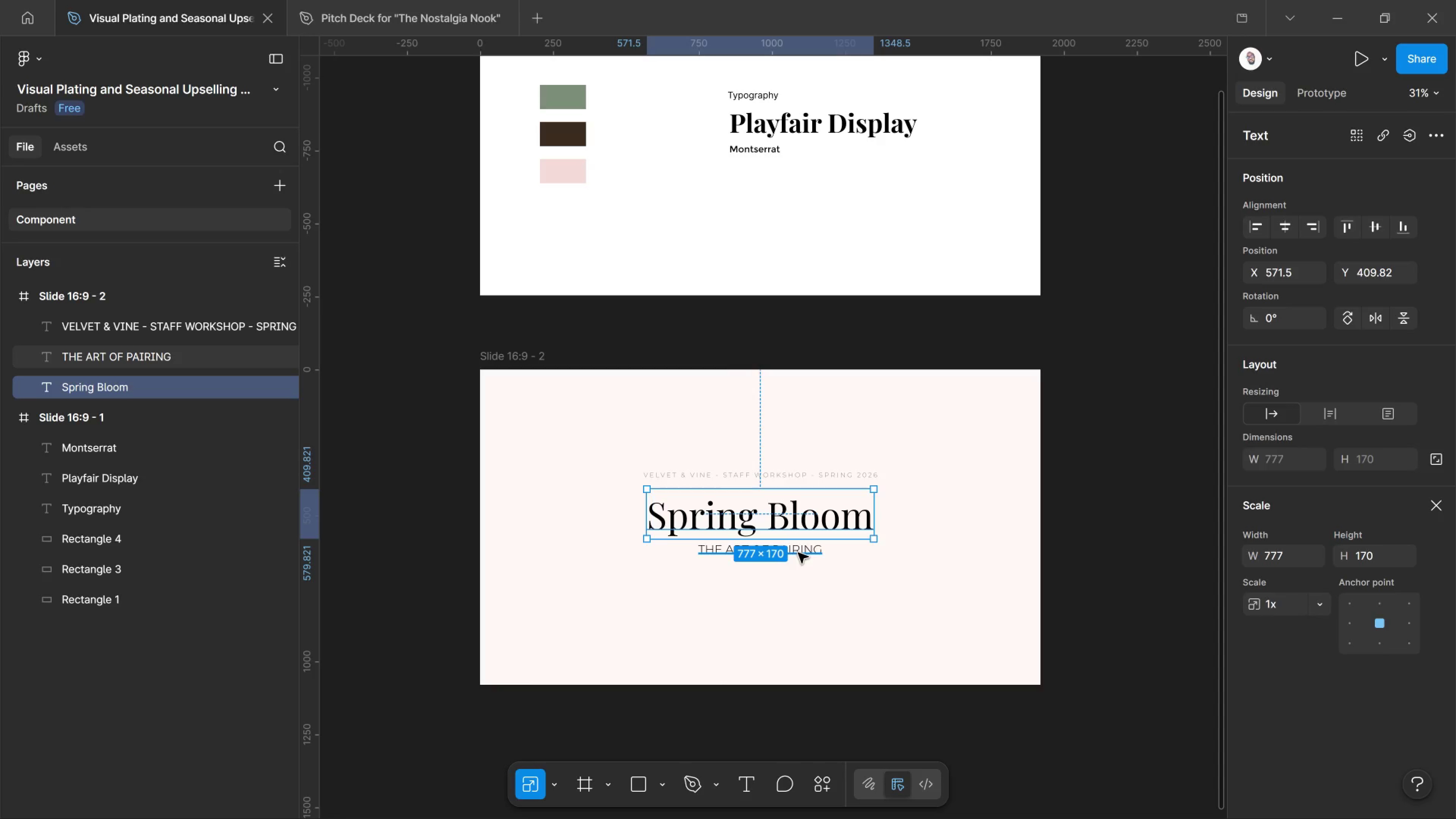 
key(CapsLock)
 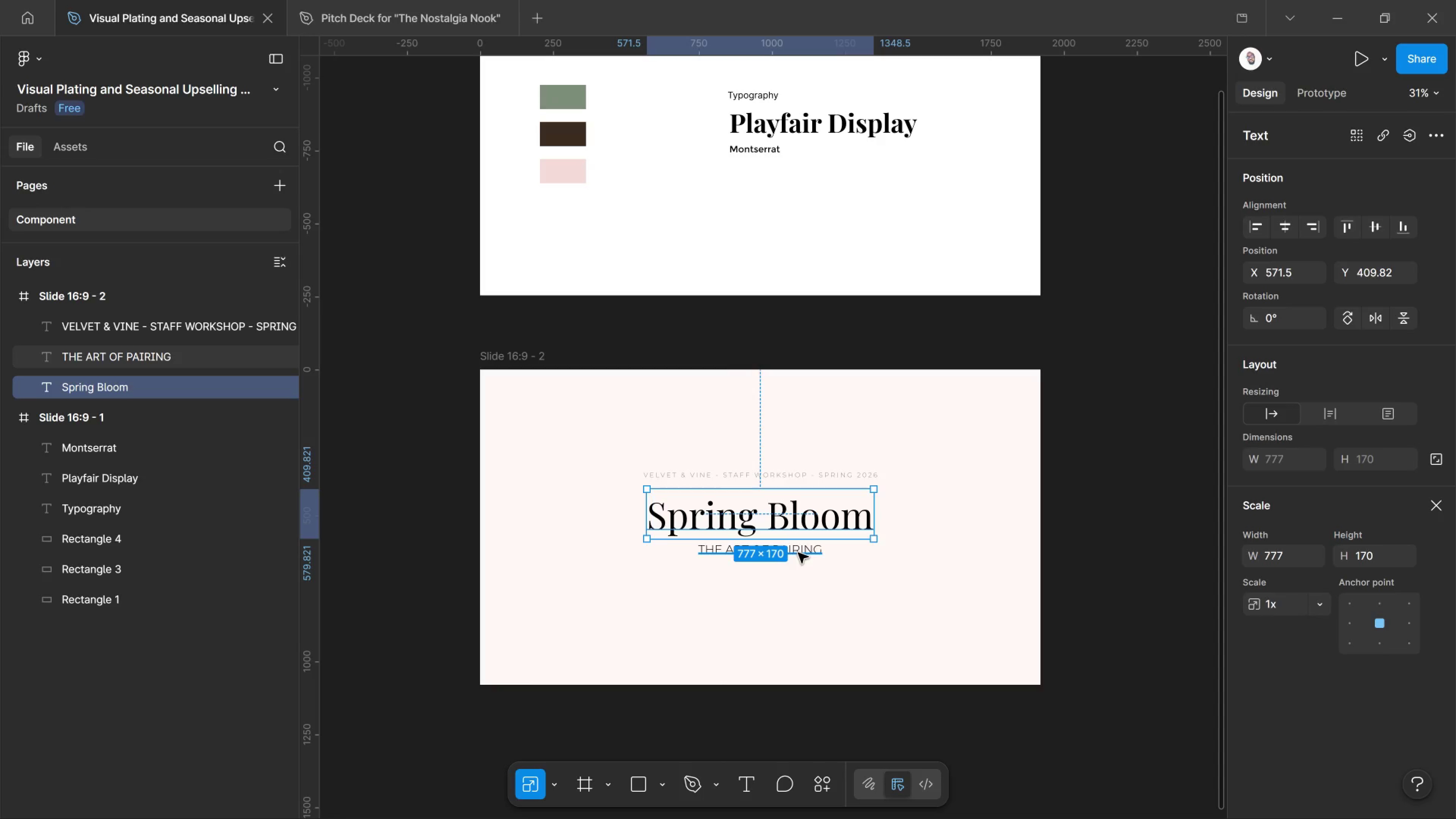 
key(CapsLock)
 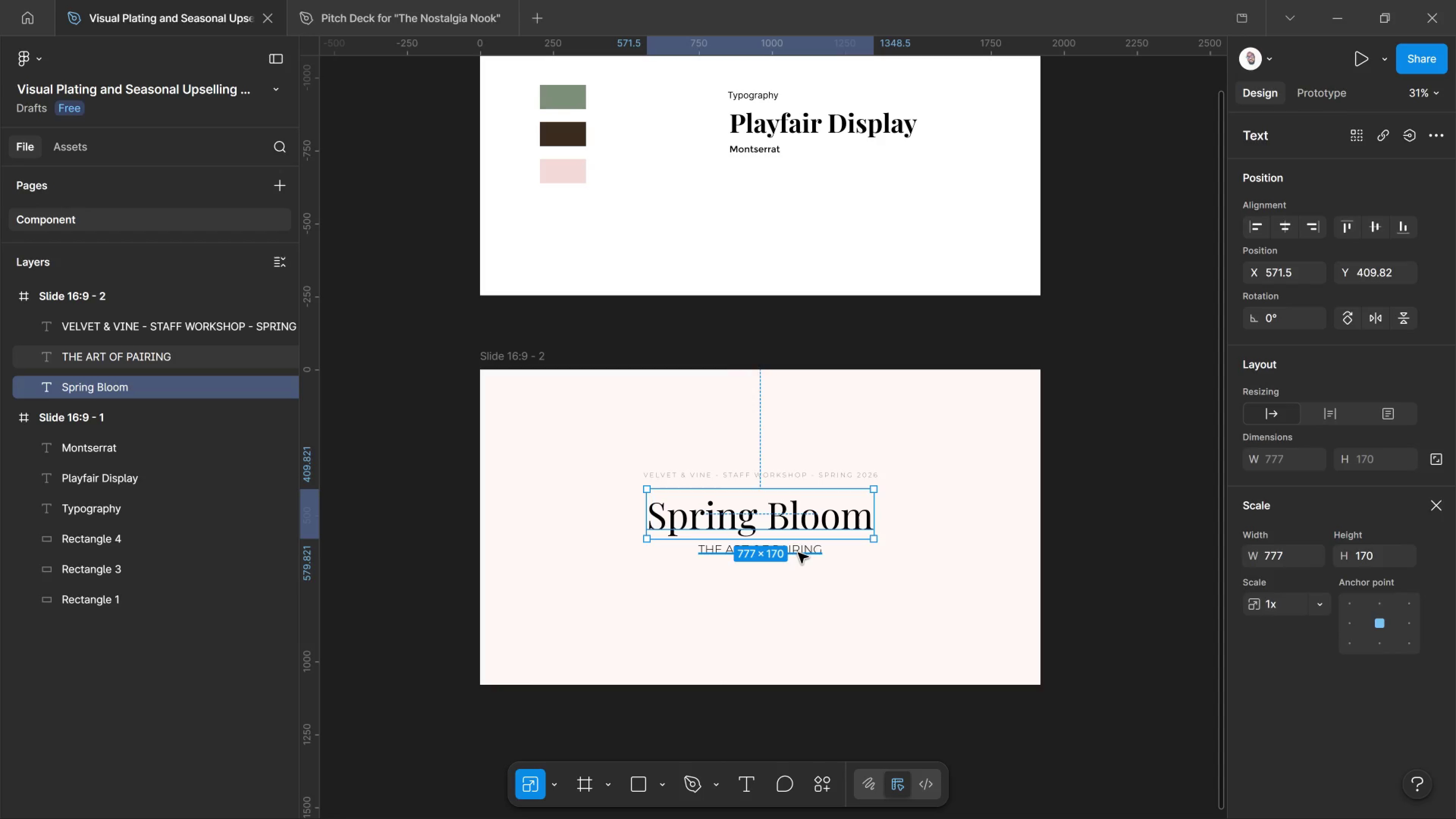 
hold_key(key=ShiftLeft, duration=0.49)
left_click([798, 553])
 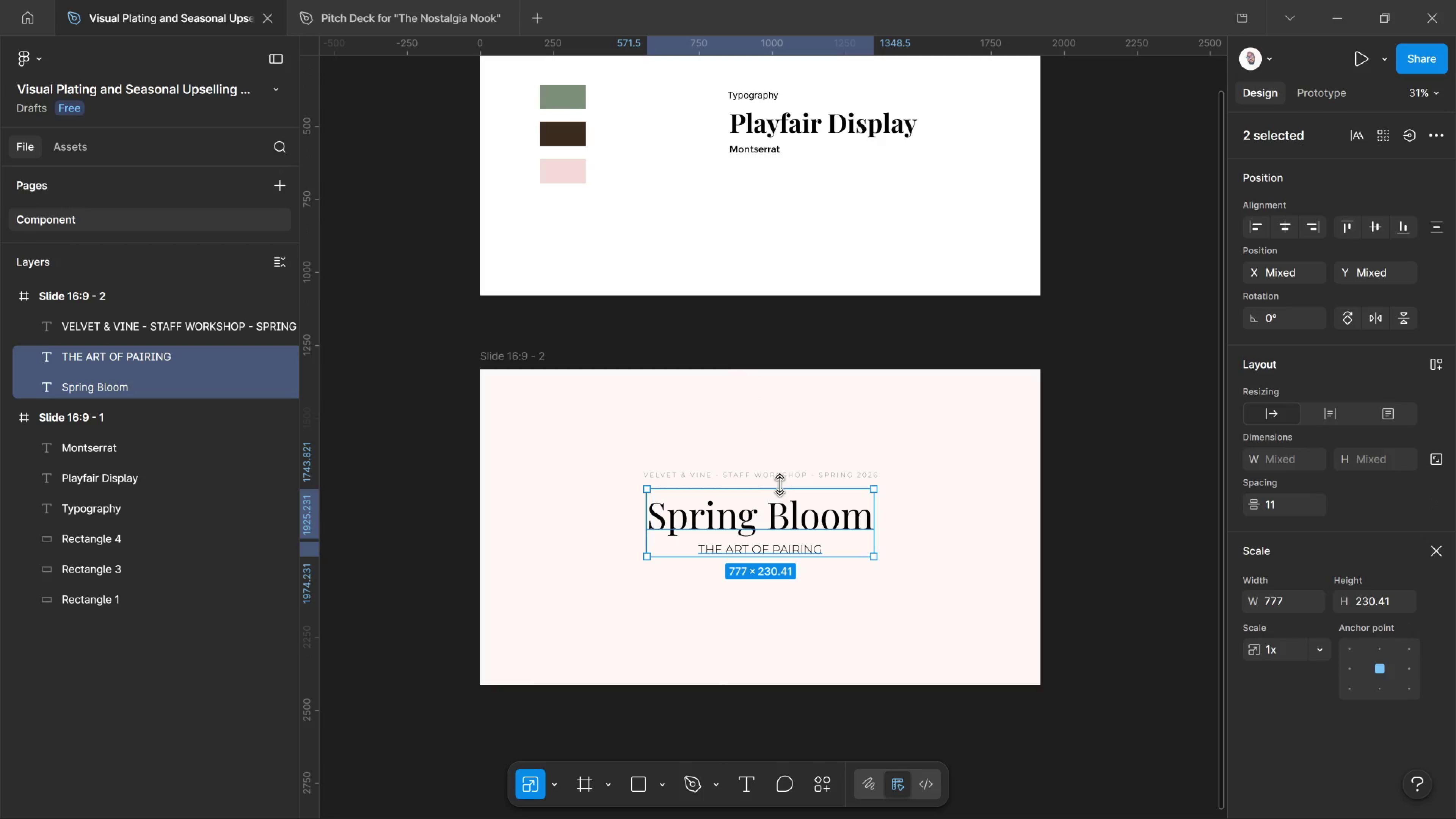 
left_click_drag(start_coordinate=[780, 485], to_coordinate=[778, 464])
 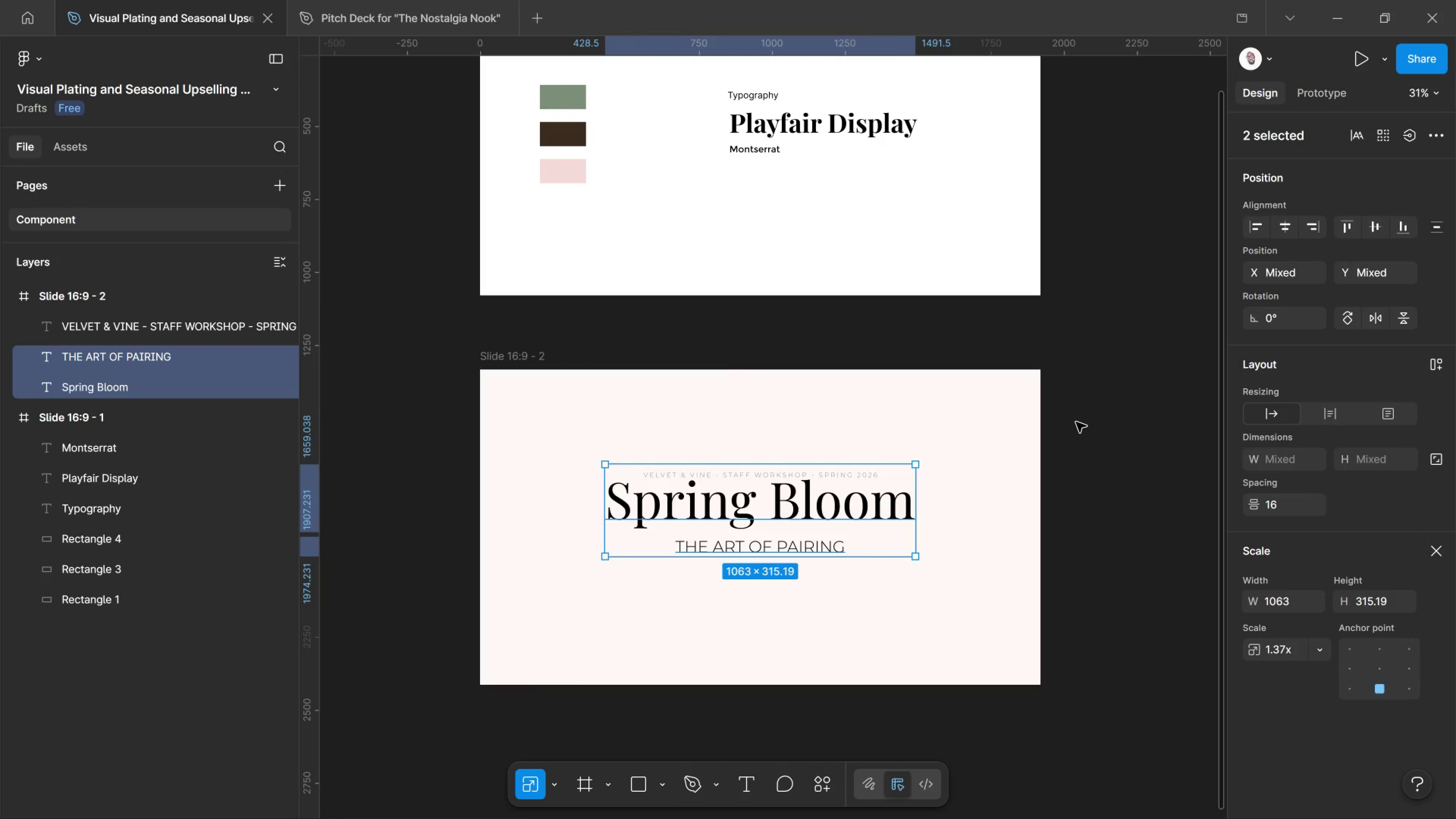 
left_click([1076, 422])
 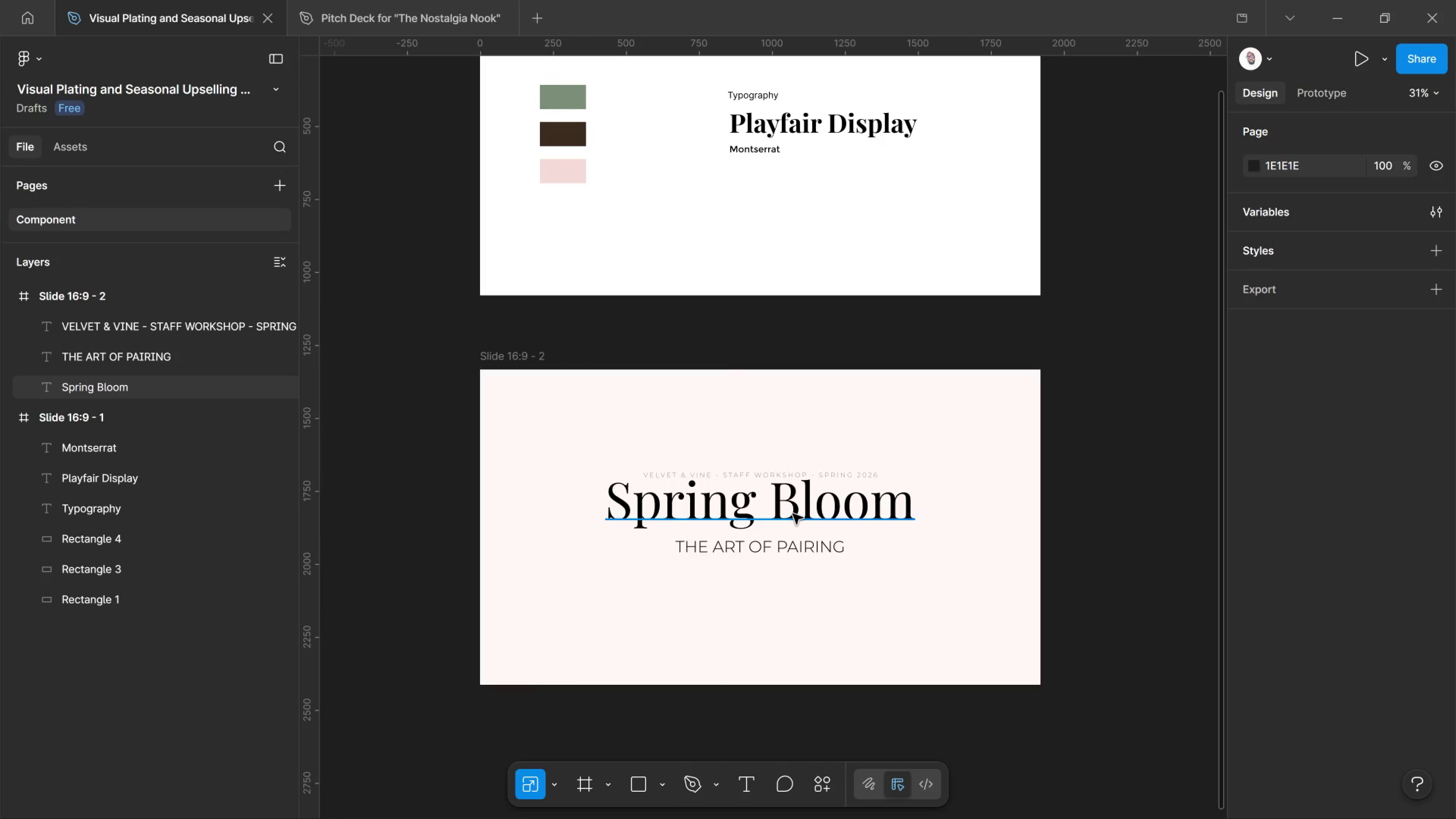 
left_click([793, 514])
 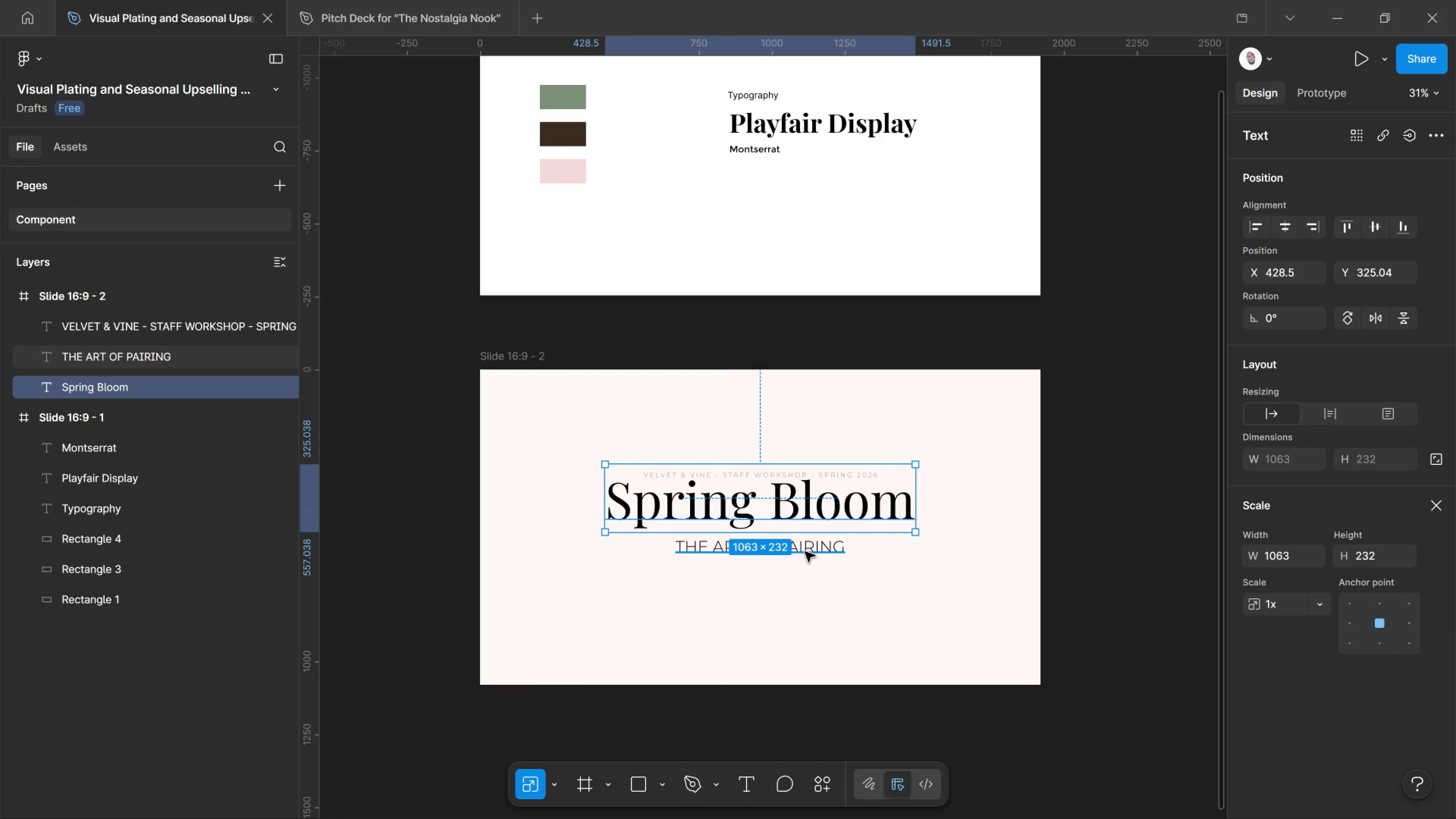 
hold_key(key=ShiftLeft, duration=0.36)
left_click([805, 552])
 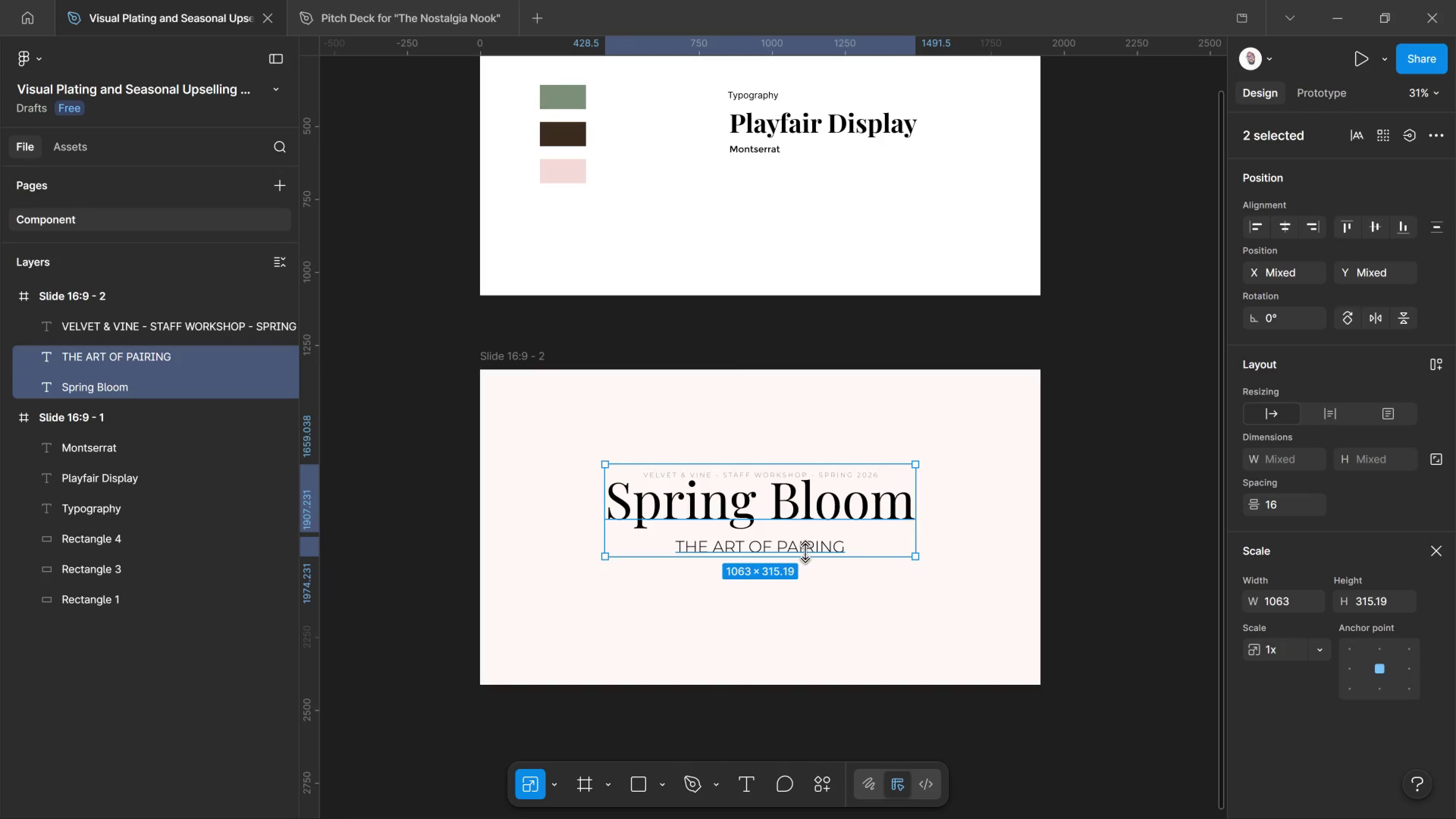 
hold_key(key=ArrowDown, duration=0.3)
 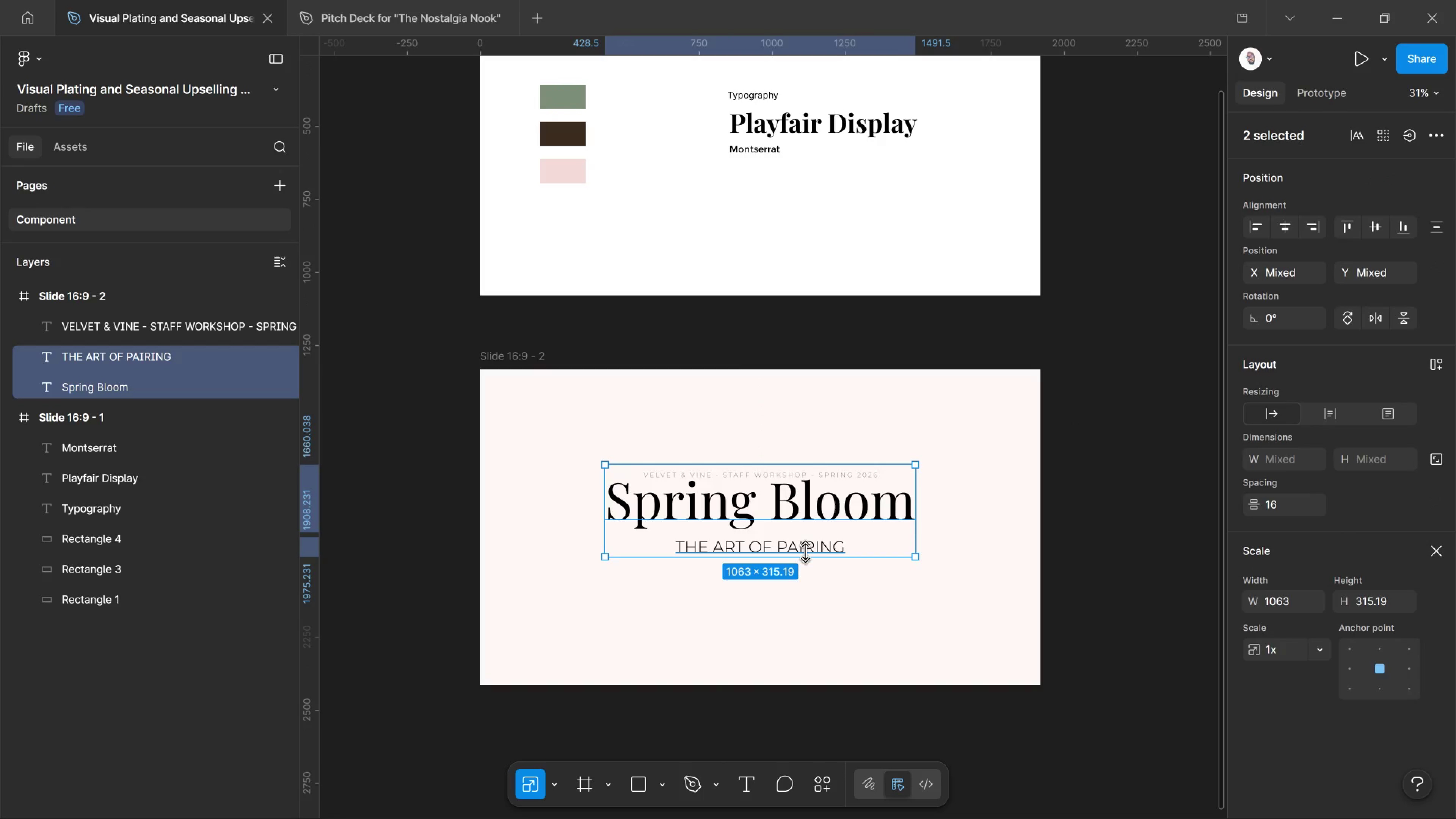 
left_click([805, 552])
 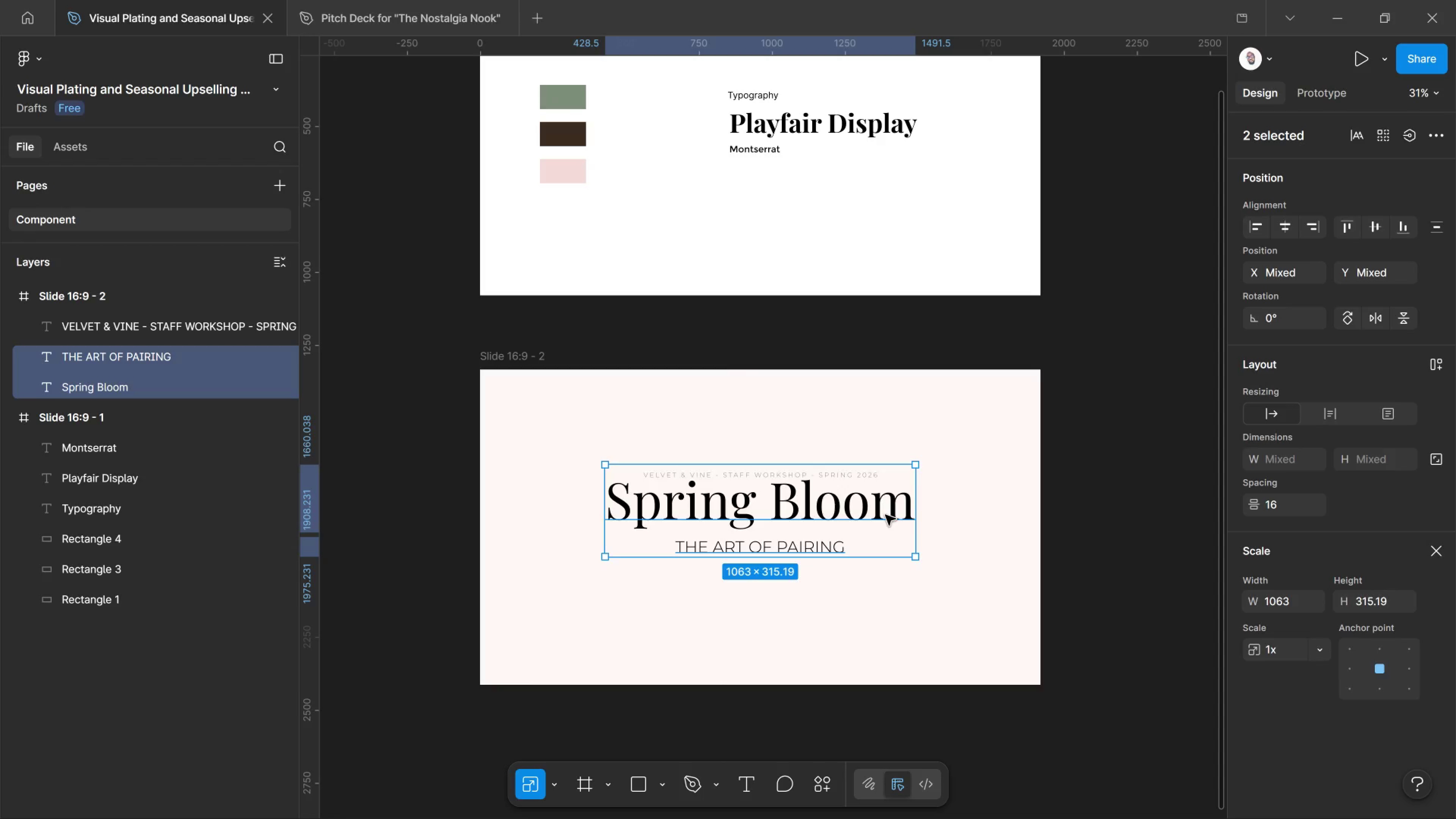 
key(ArrowDown)
 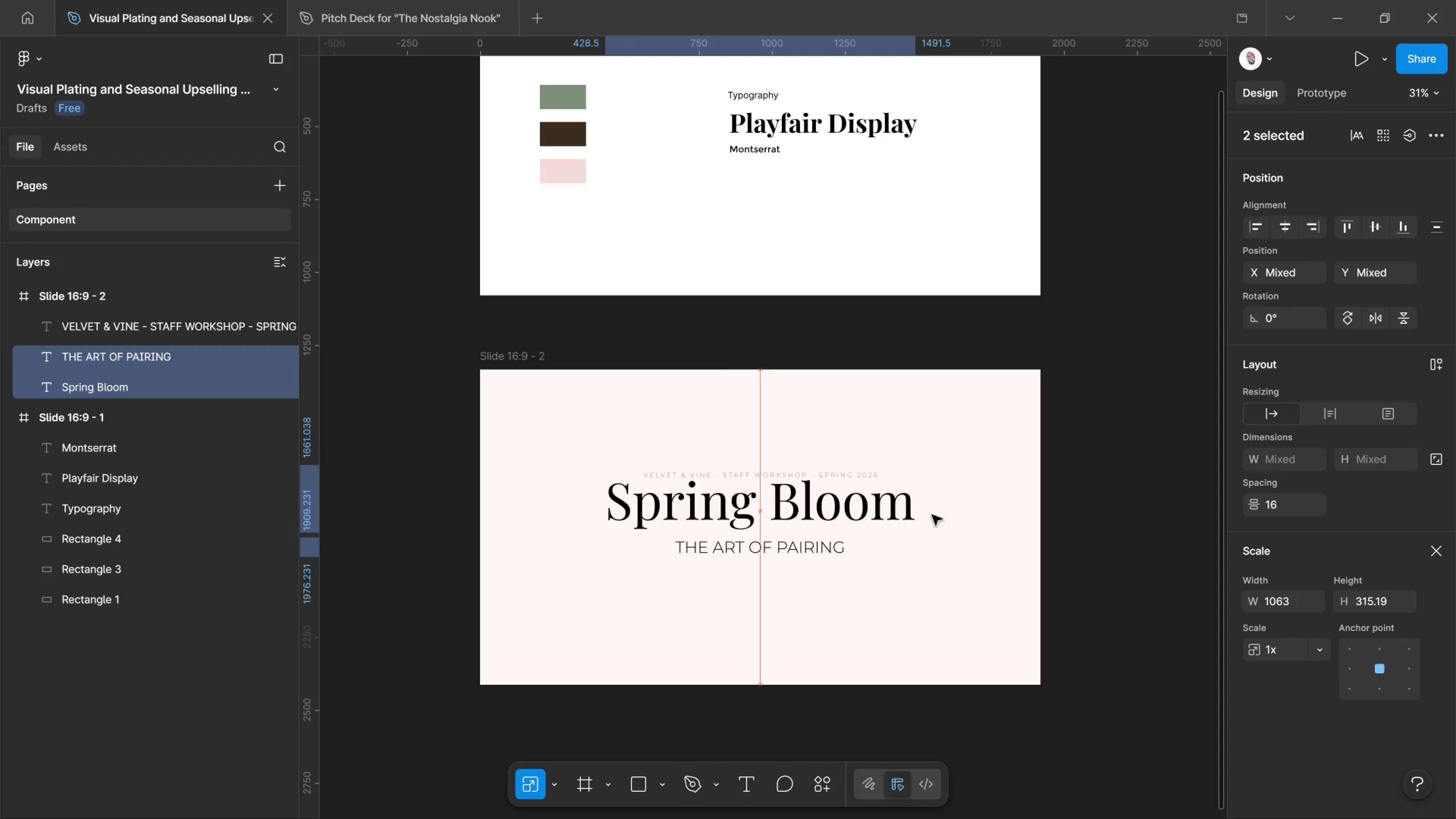 
key(ArrowDown)
 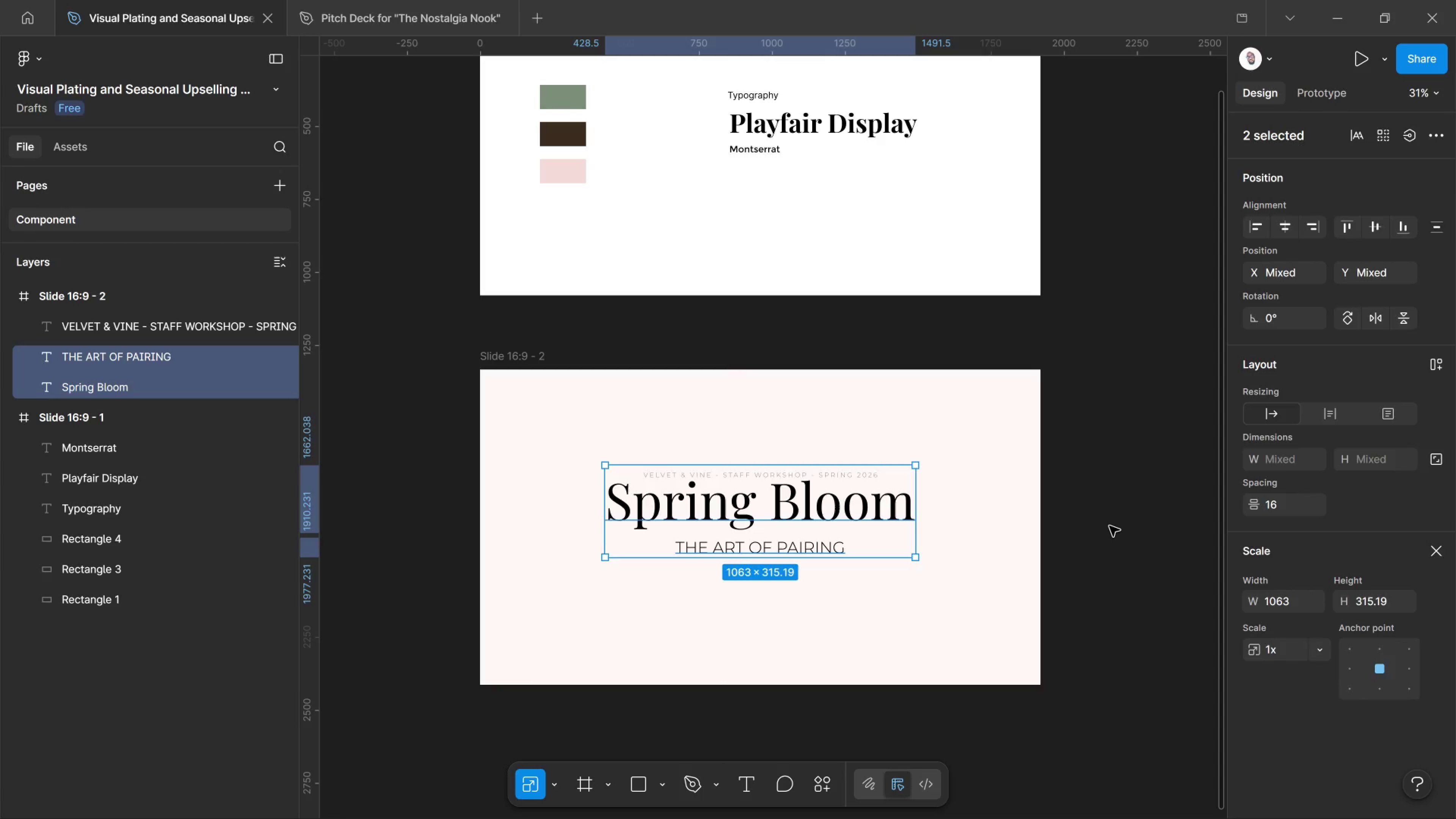 
left_click([1109, 526])
 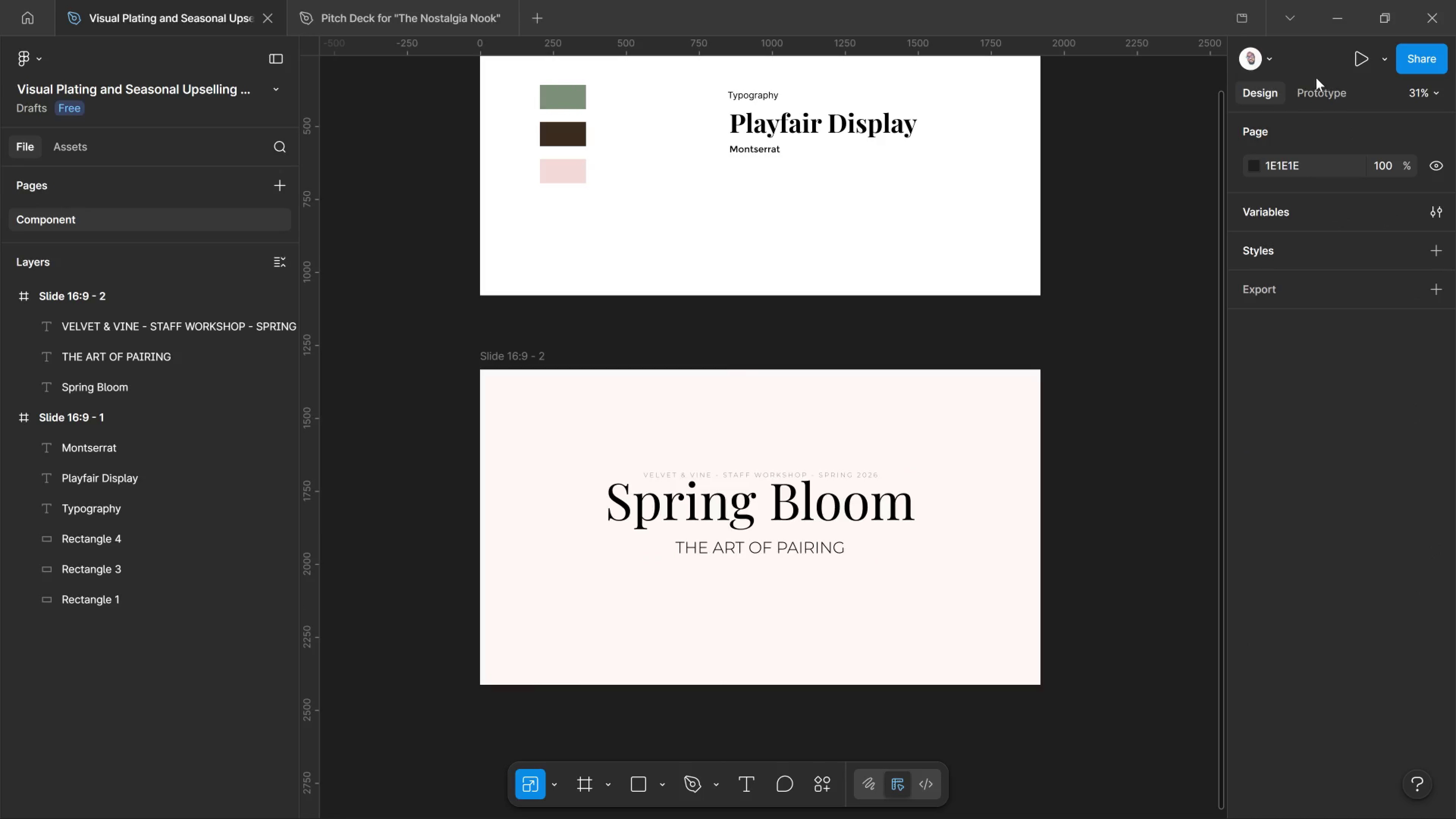 
left_click_drag(start_coordinate=[1323, 85], to_coordinate=[1323, 87])
 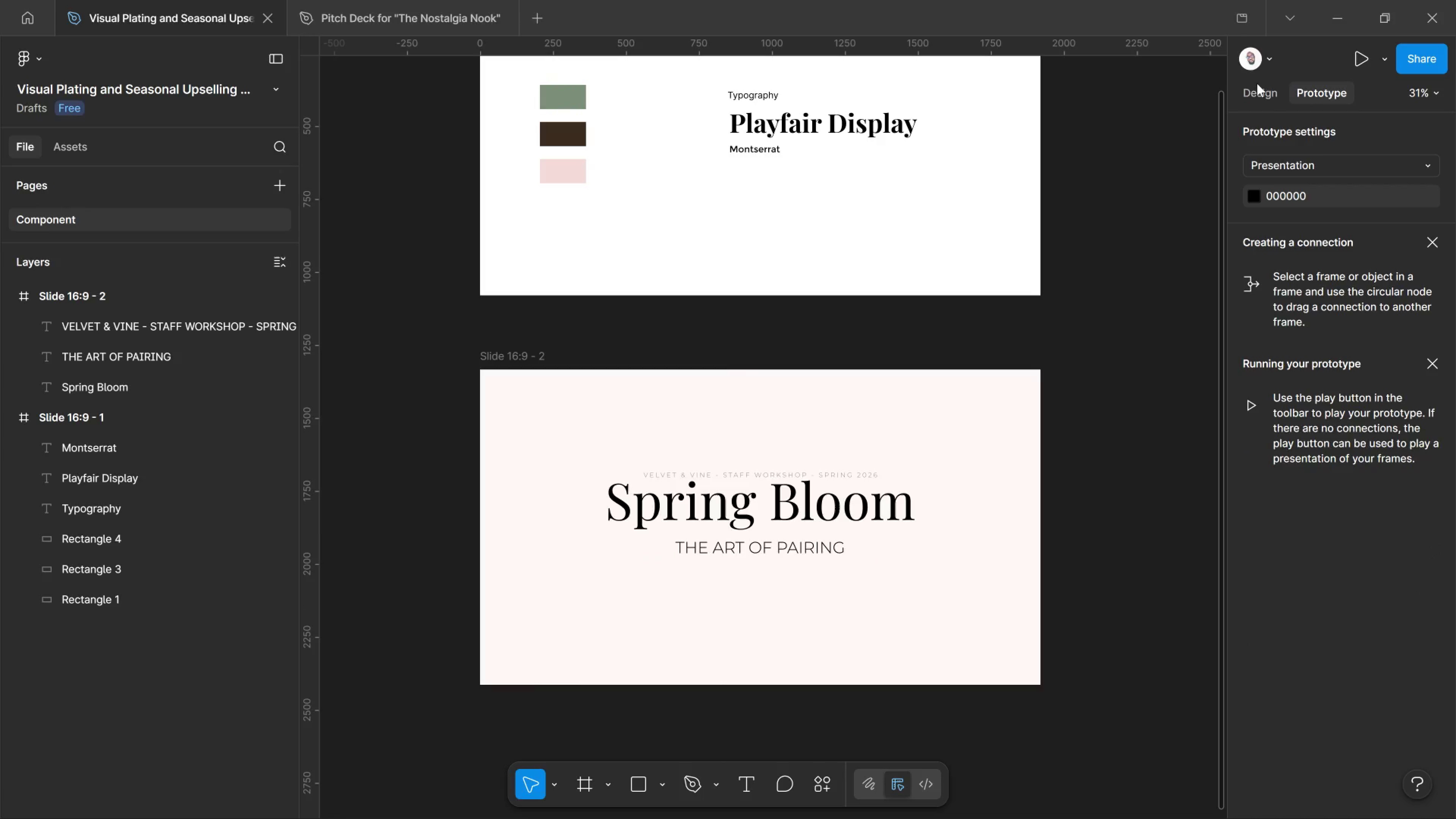 
left_click([1260, 100])
 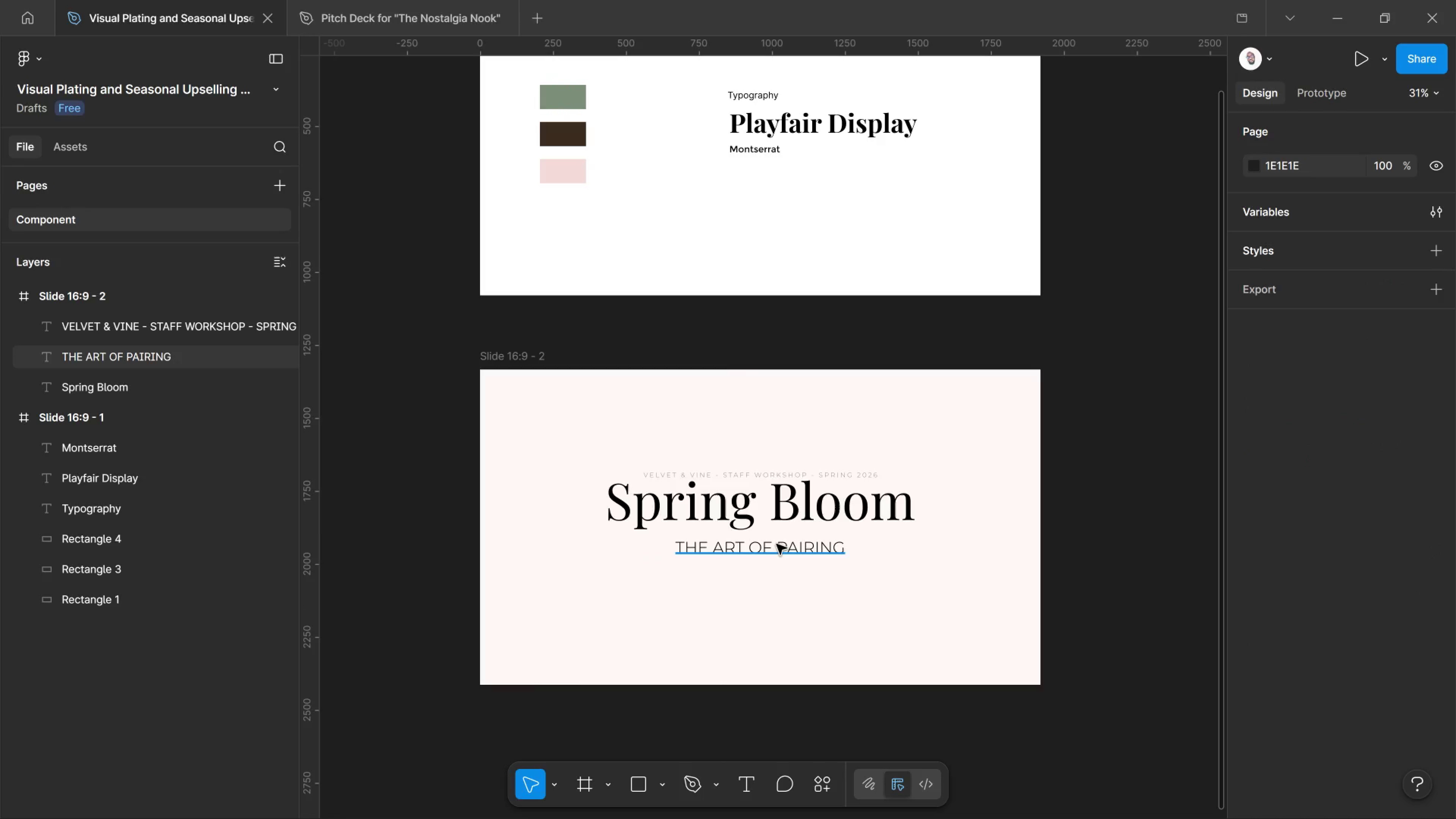 
left_click([777, 535])
 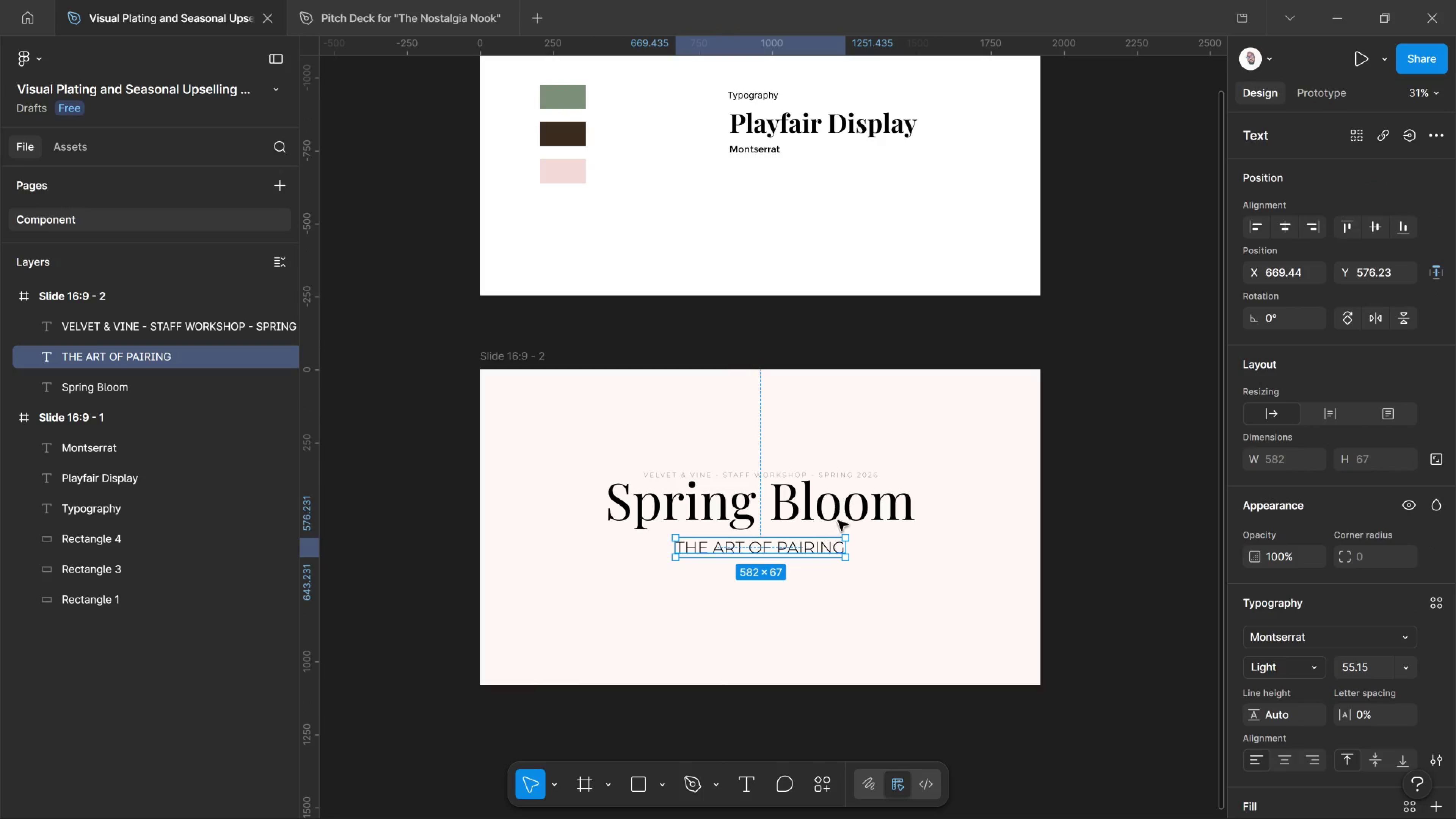 
hold_key(key=ShiftLeft, duration=0.56)
left_click([846, 515])
 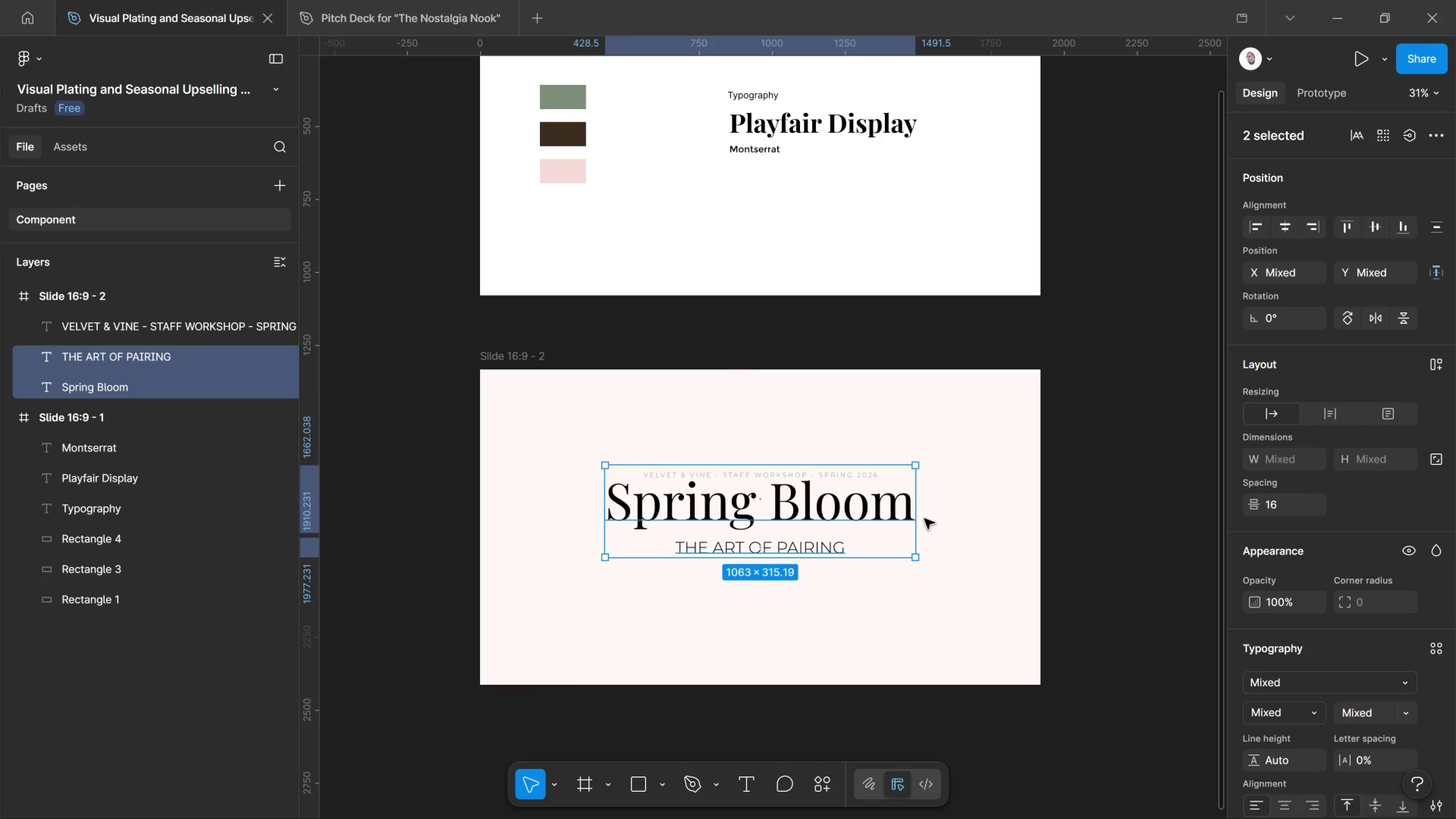 
key(Shift+ArrowDown)
 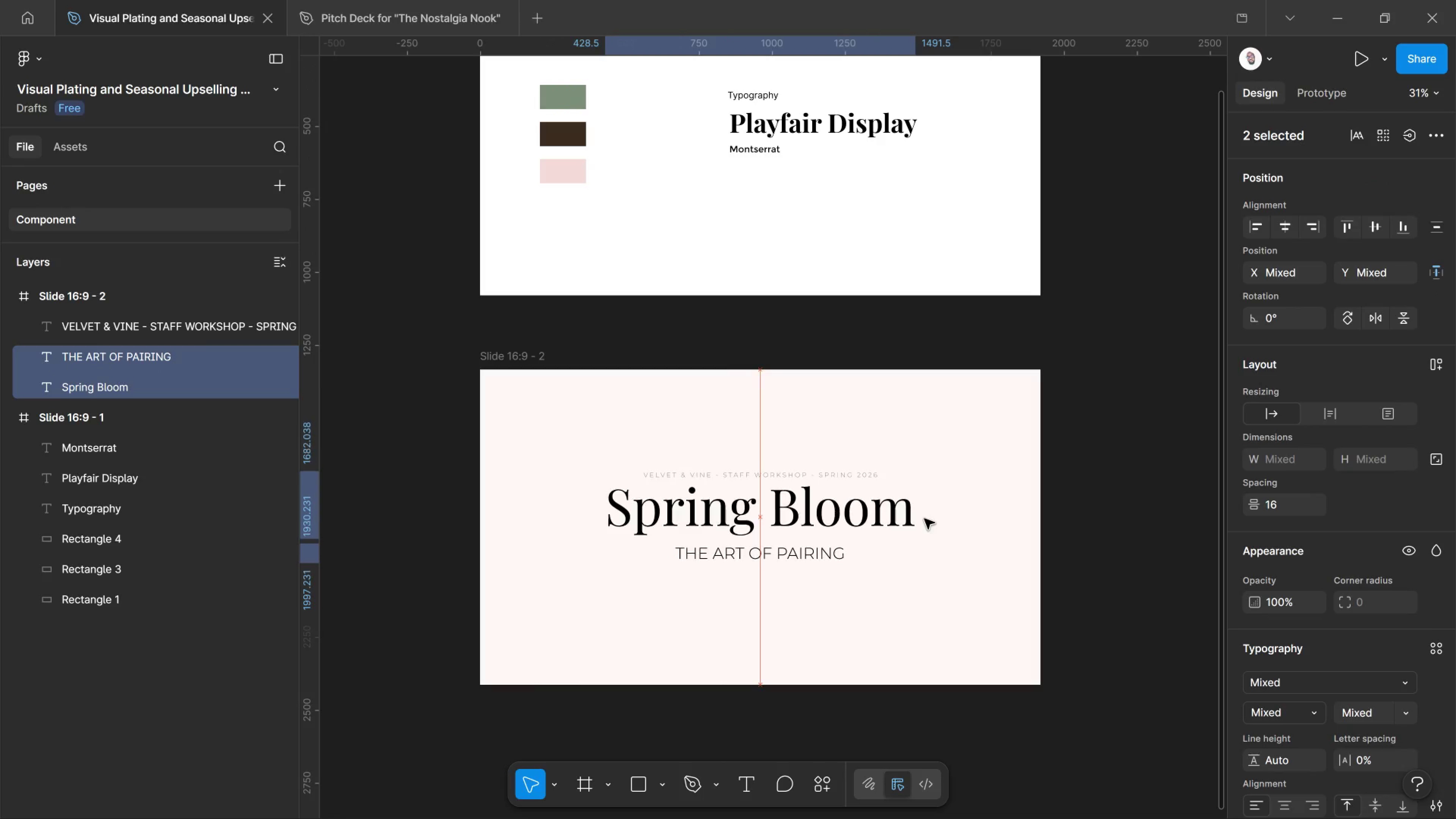 
key(Shift+ArrowDown)
 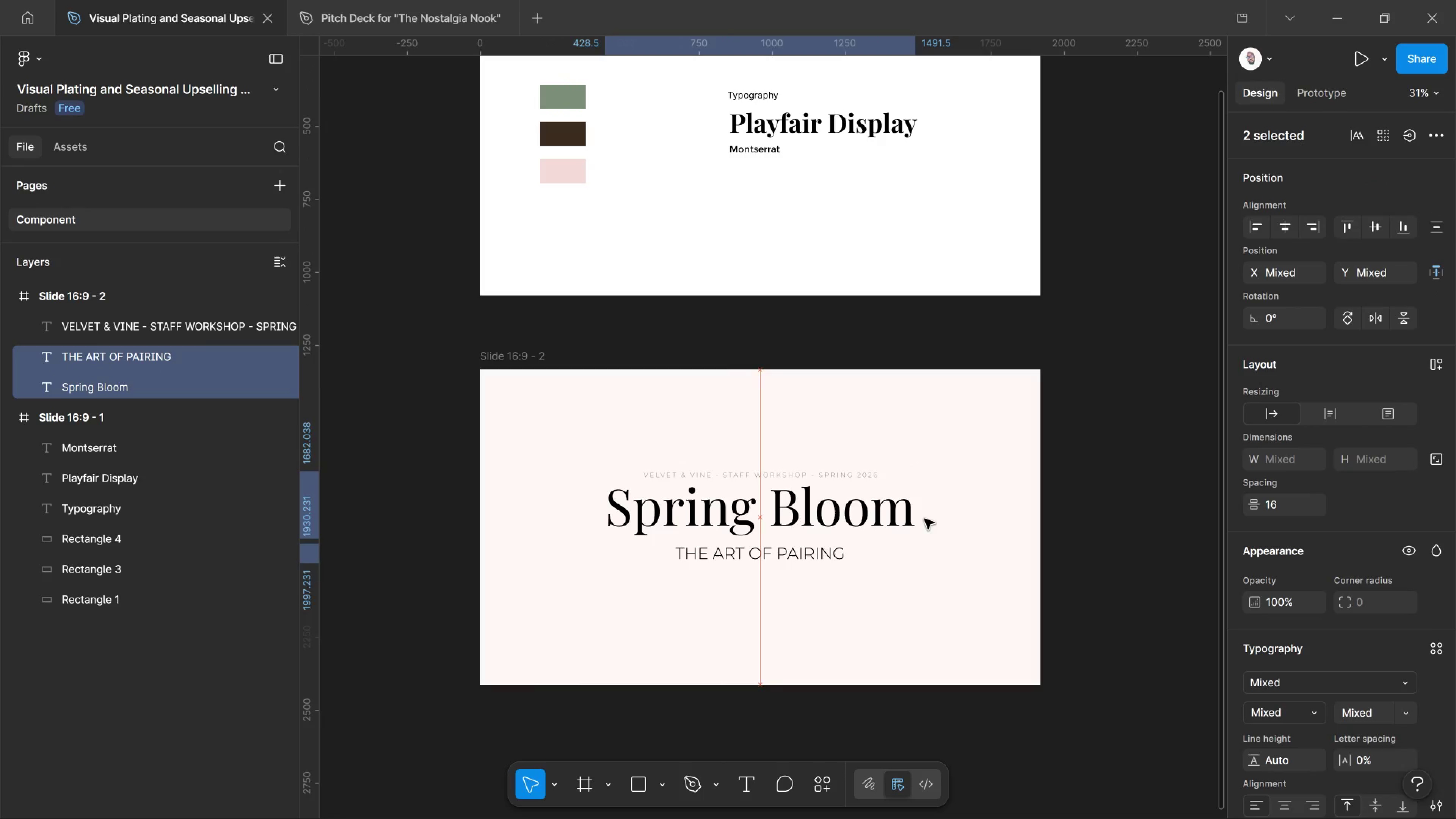 
key(Shift+ArrowDown)
 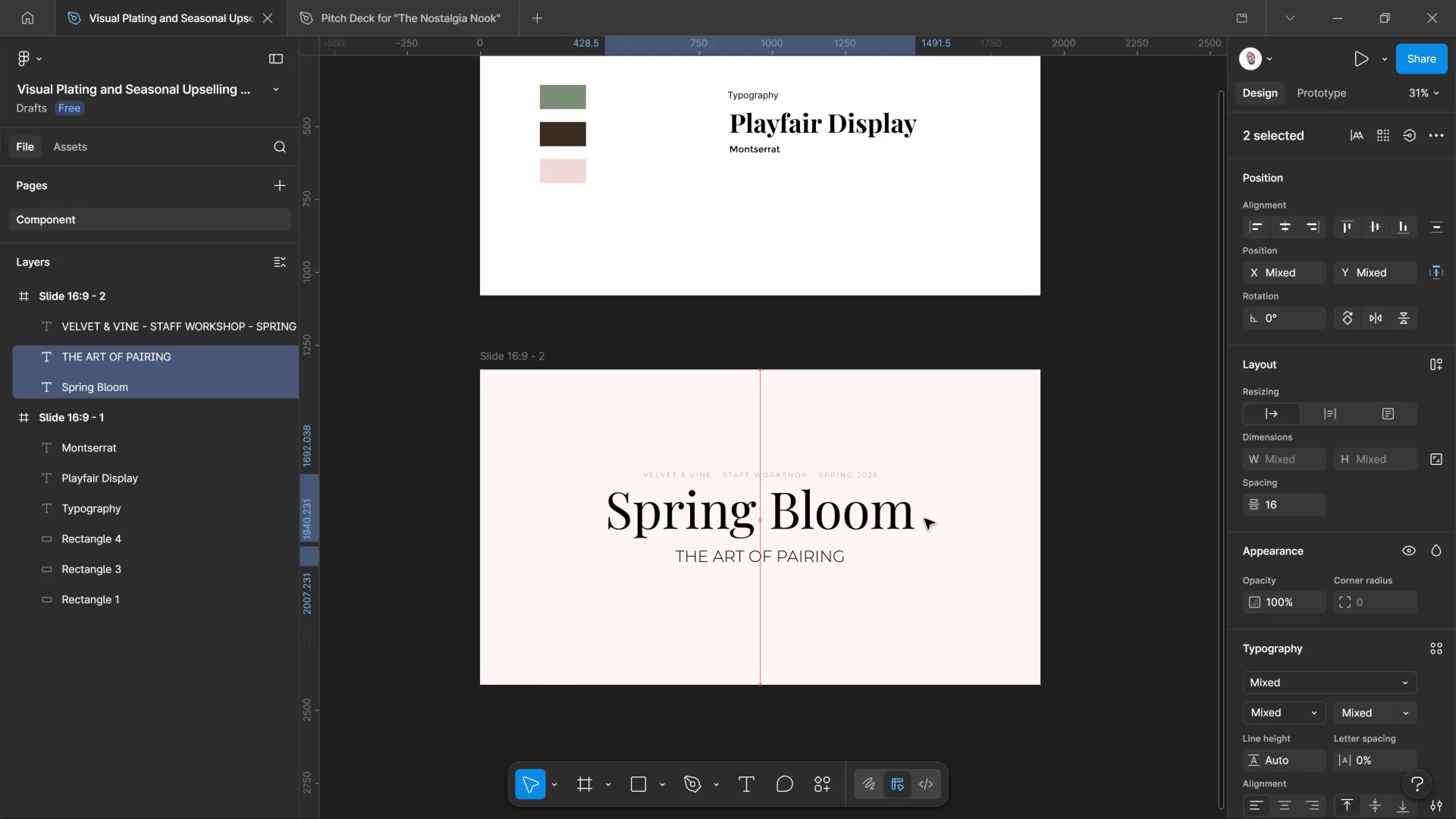 
key(Shift+ArrowDown)
 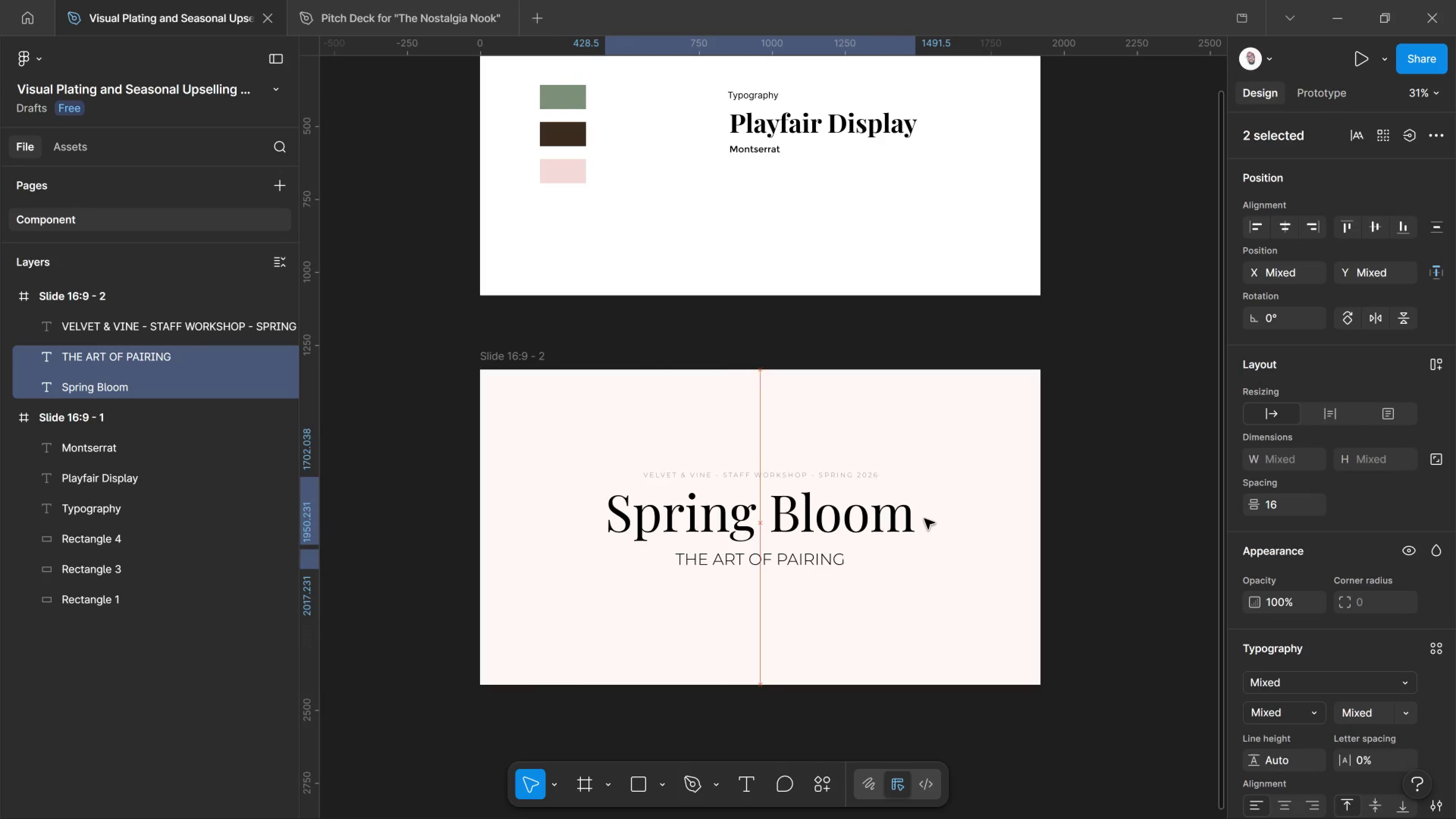 
key(Shift+ArrowDown)
 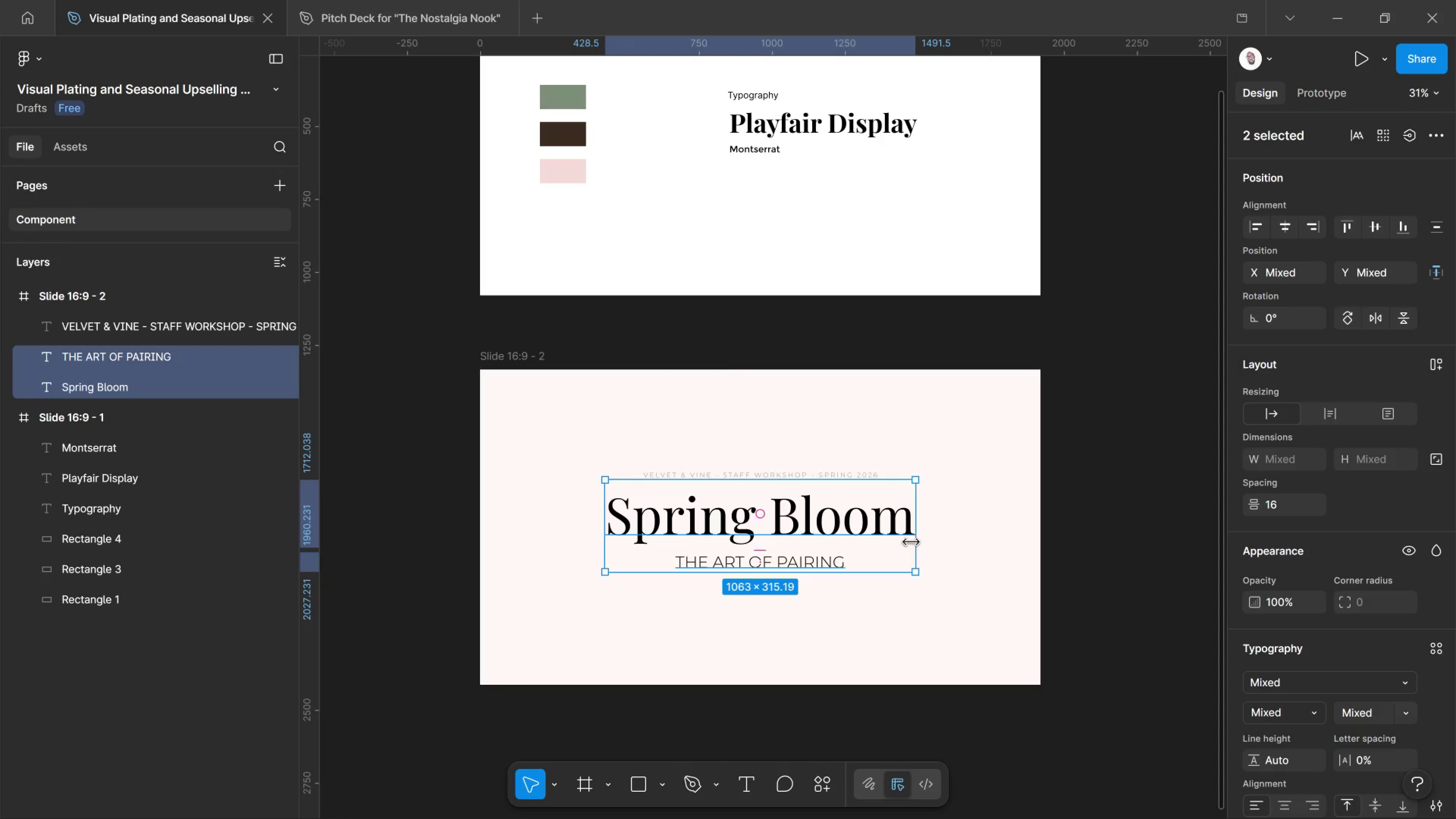 
left_click([1116, 434])
 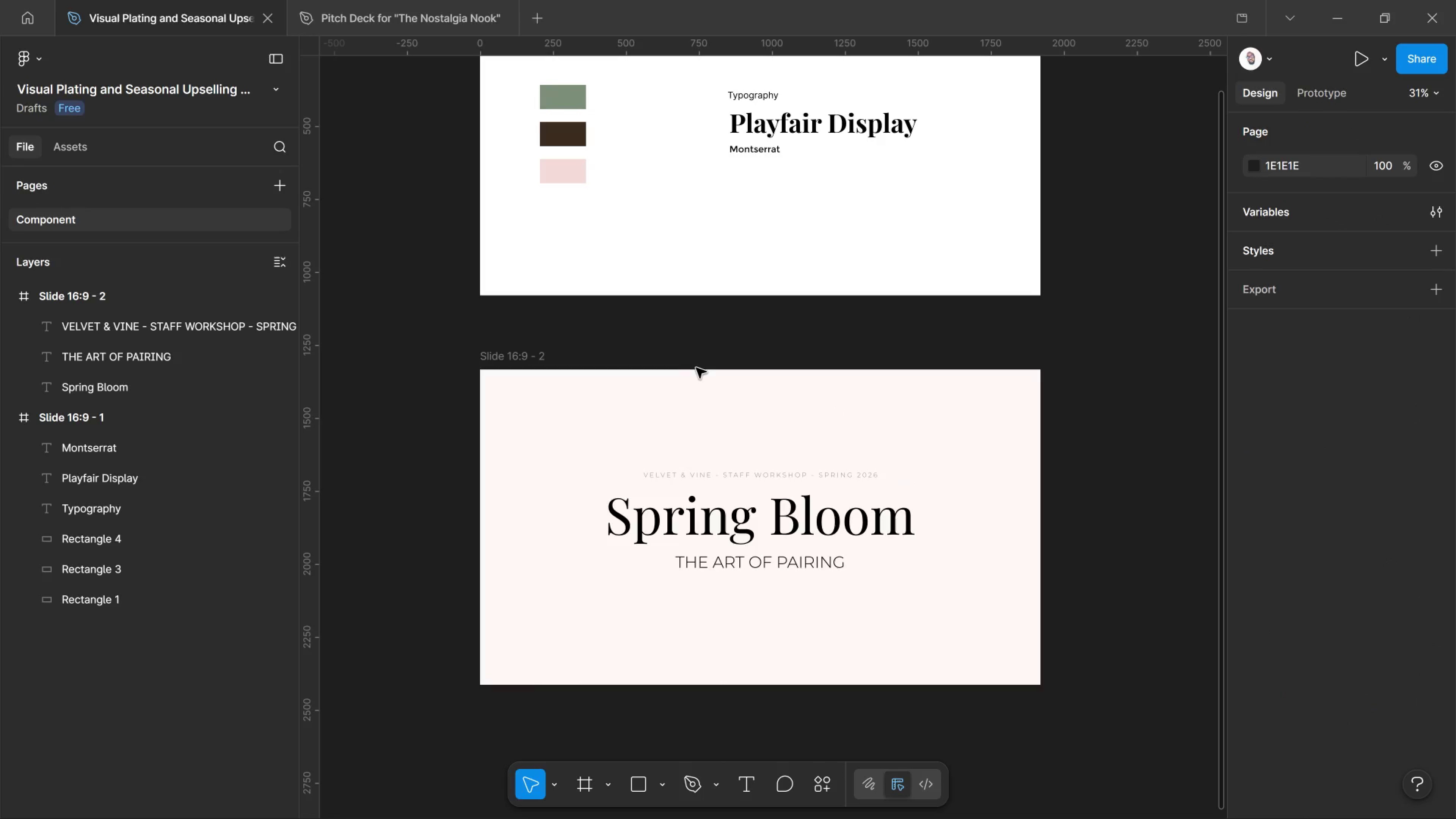 
wait(8.51)
 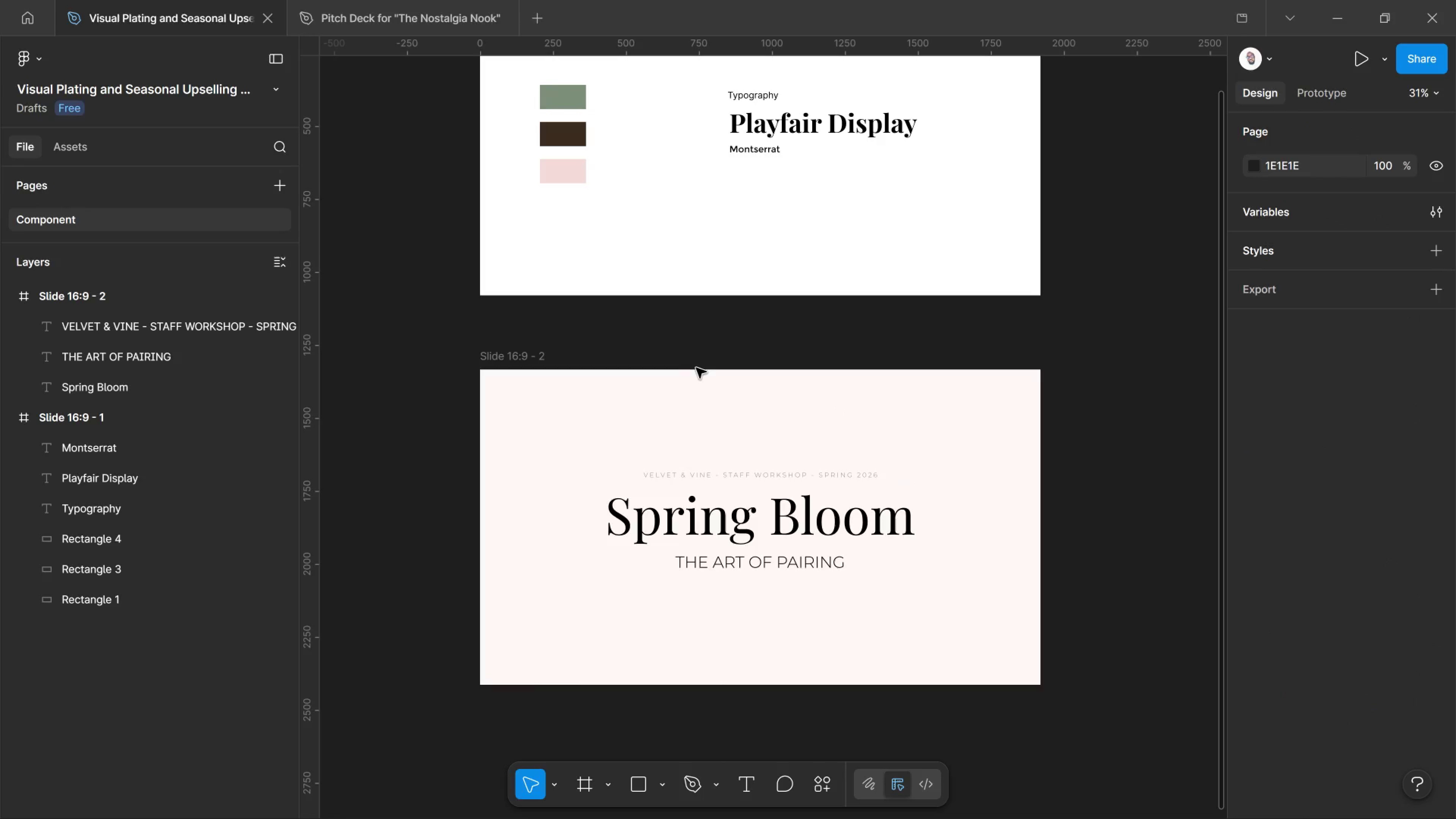 
left_click([645, 779])
 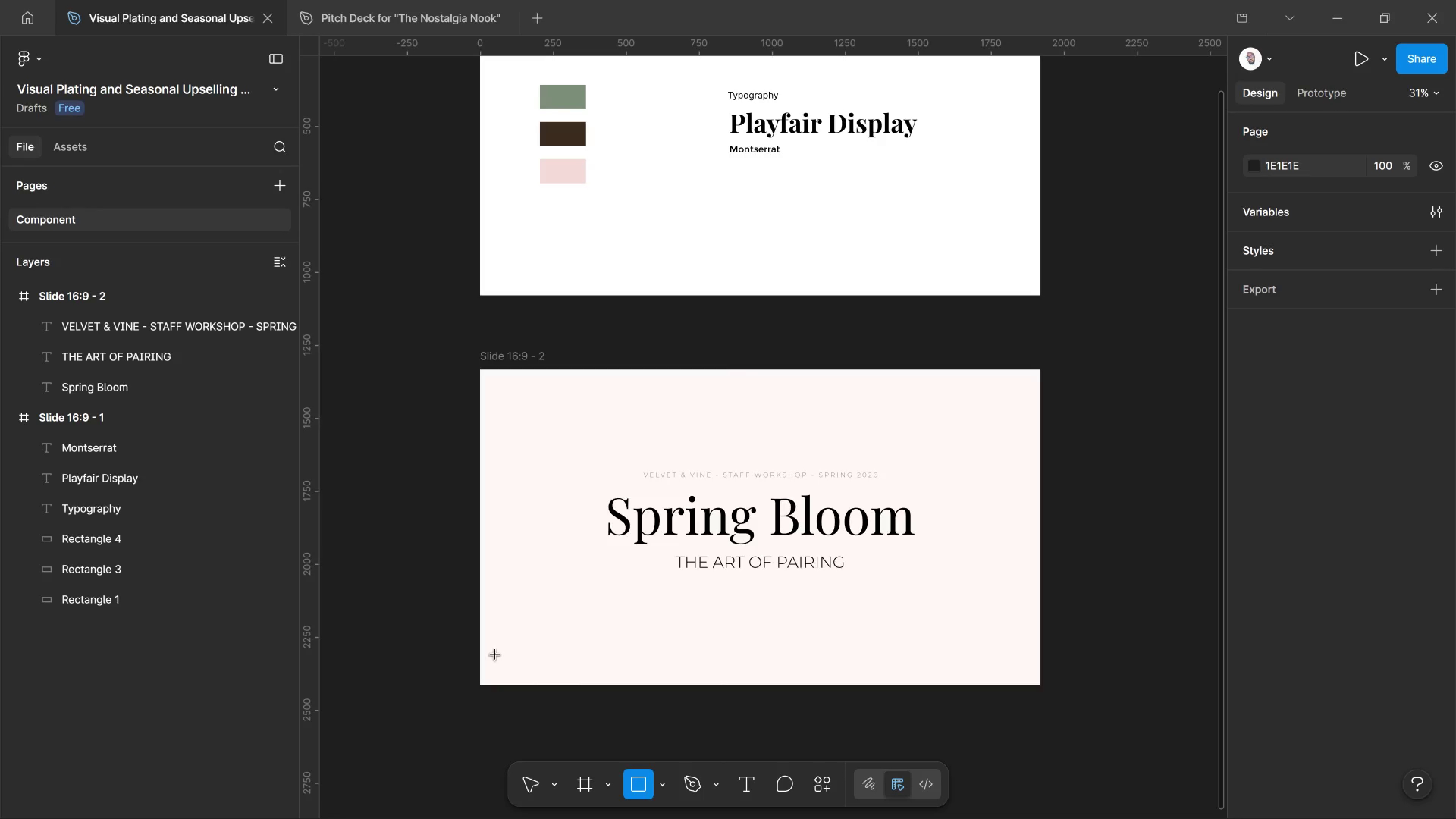 
wait(10.06)
 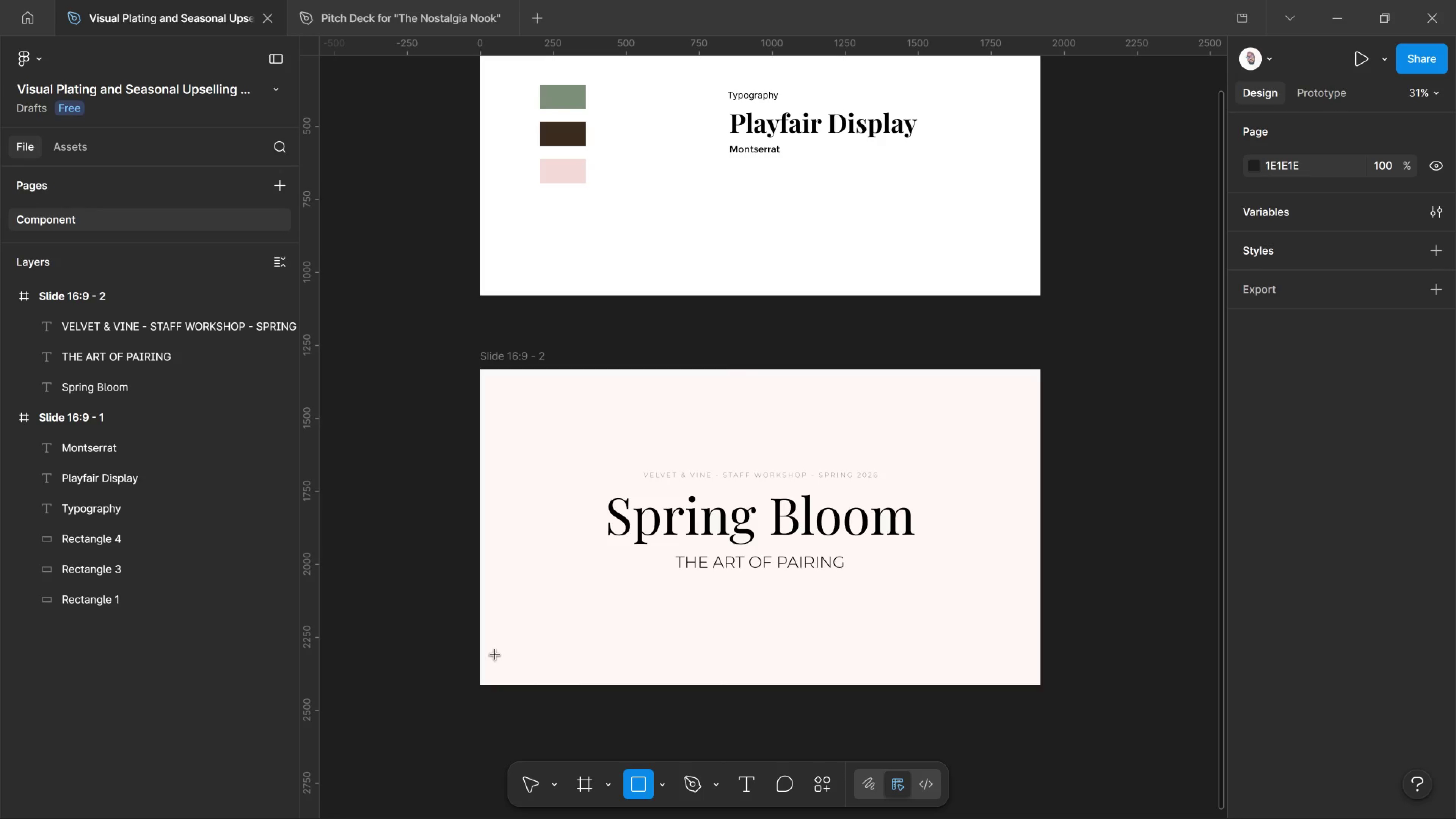 
left_click_drag(start_coordinate=[488, 657], to_coordinate=[1031, 657])
 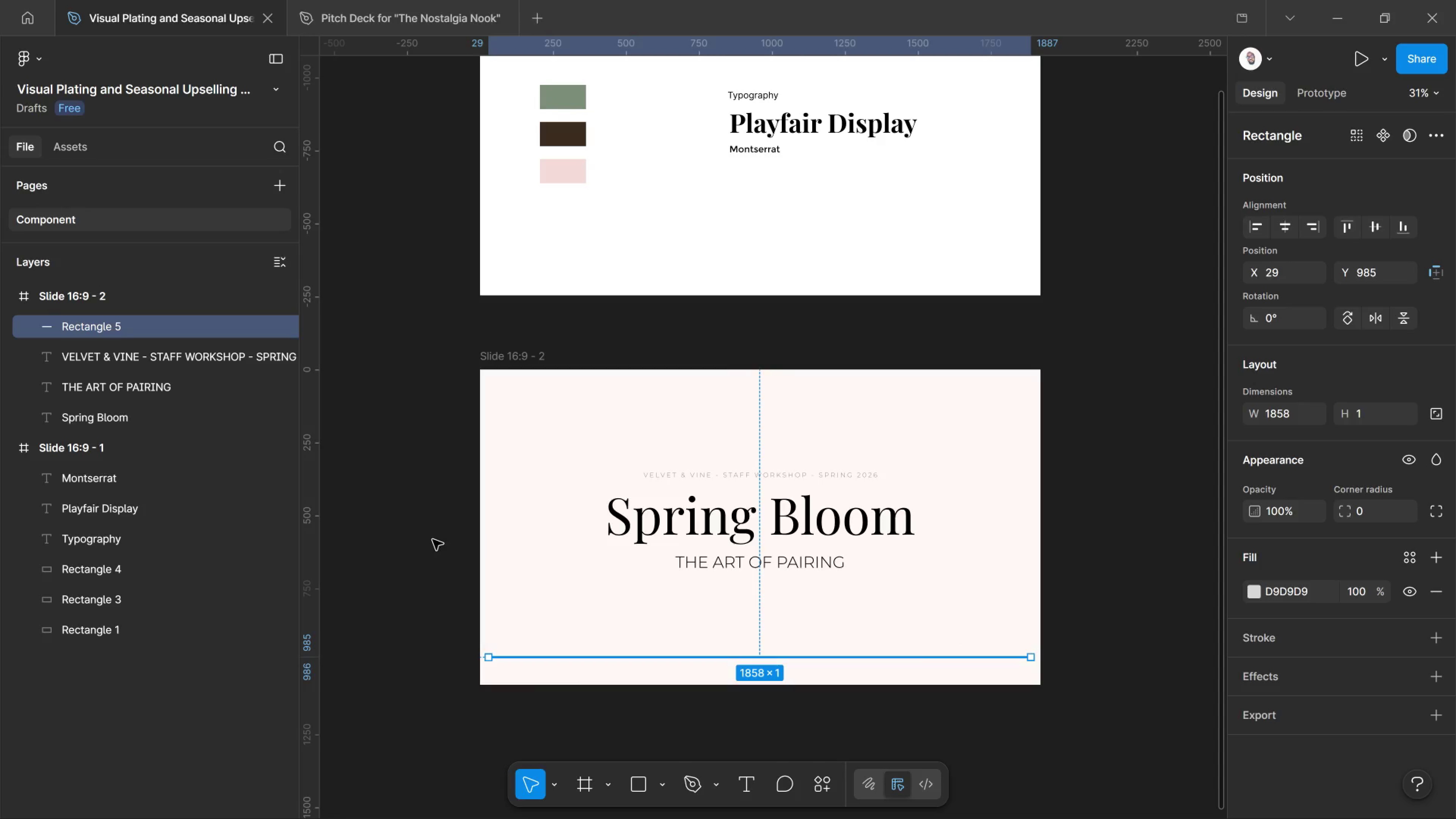 
left_click([431, 540])
 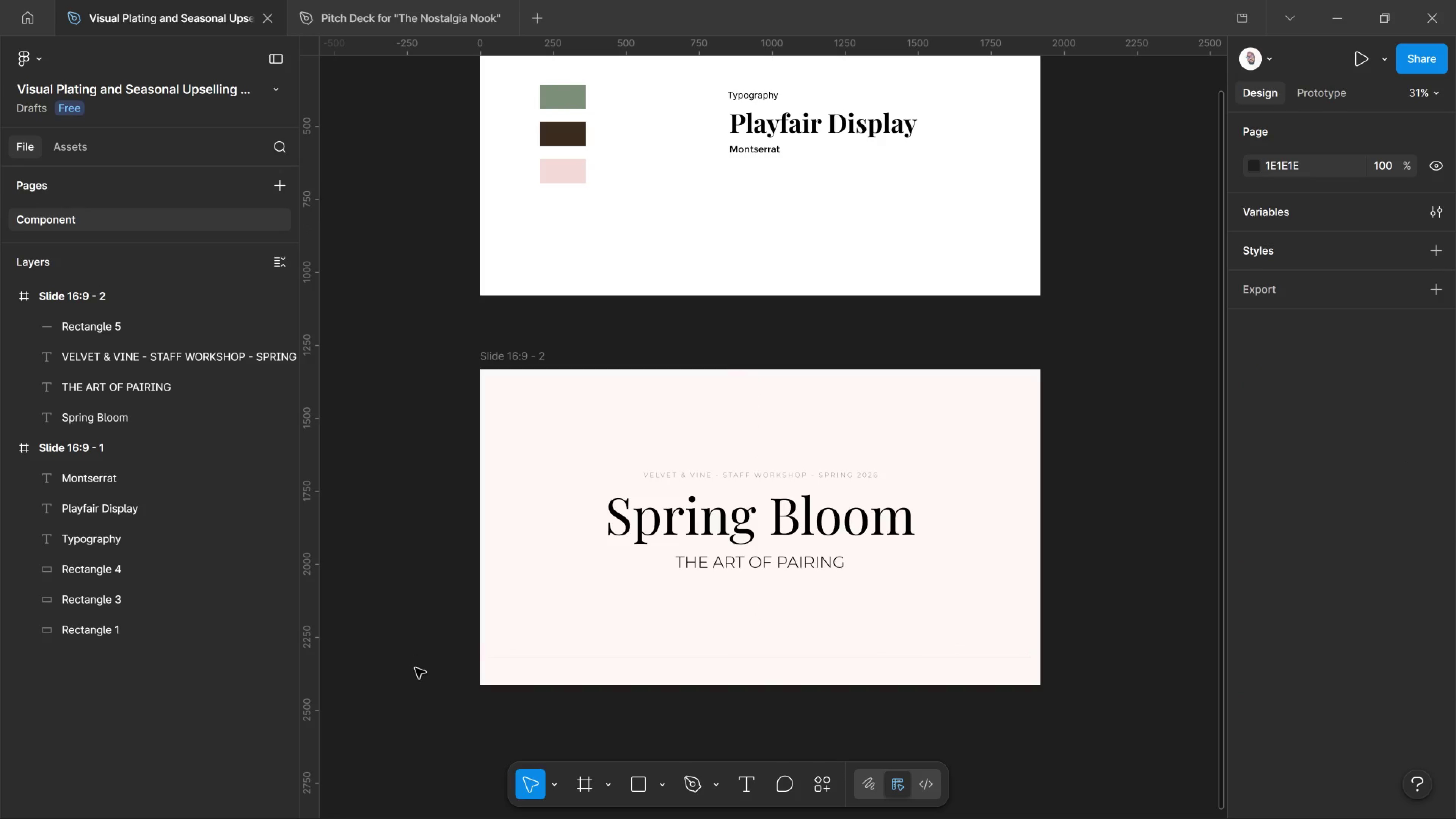 
hold_key(key=AltLeft, duration=0.6)
scroll: coordinate [546, 650], scroll_direction: up, amount: 3.0
 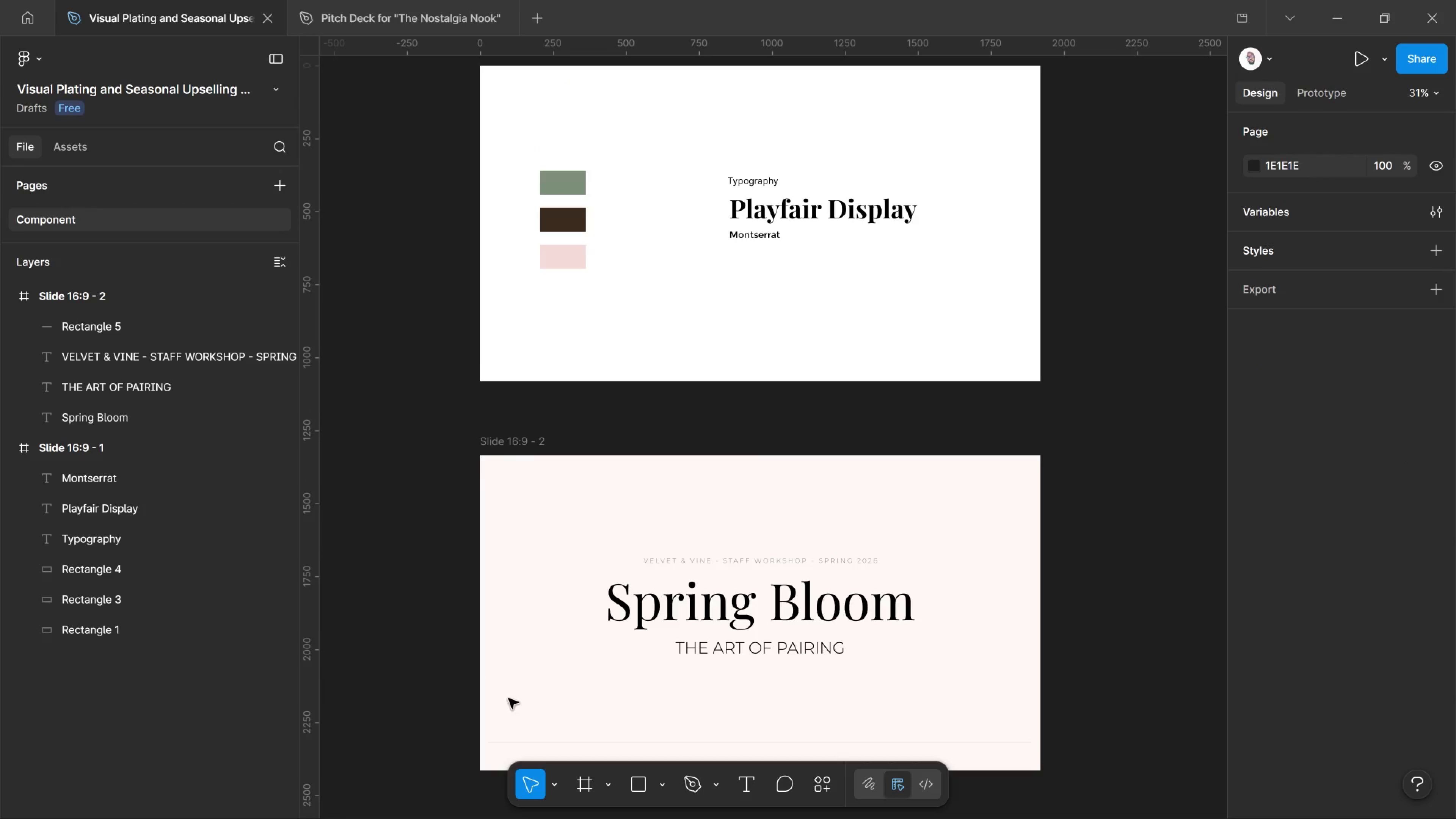 
hold_key(key=ControlLeft, duration=0.69)
scroll: coordinate [514, 650], scroll_direction: up, amount: 6.0
 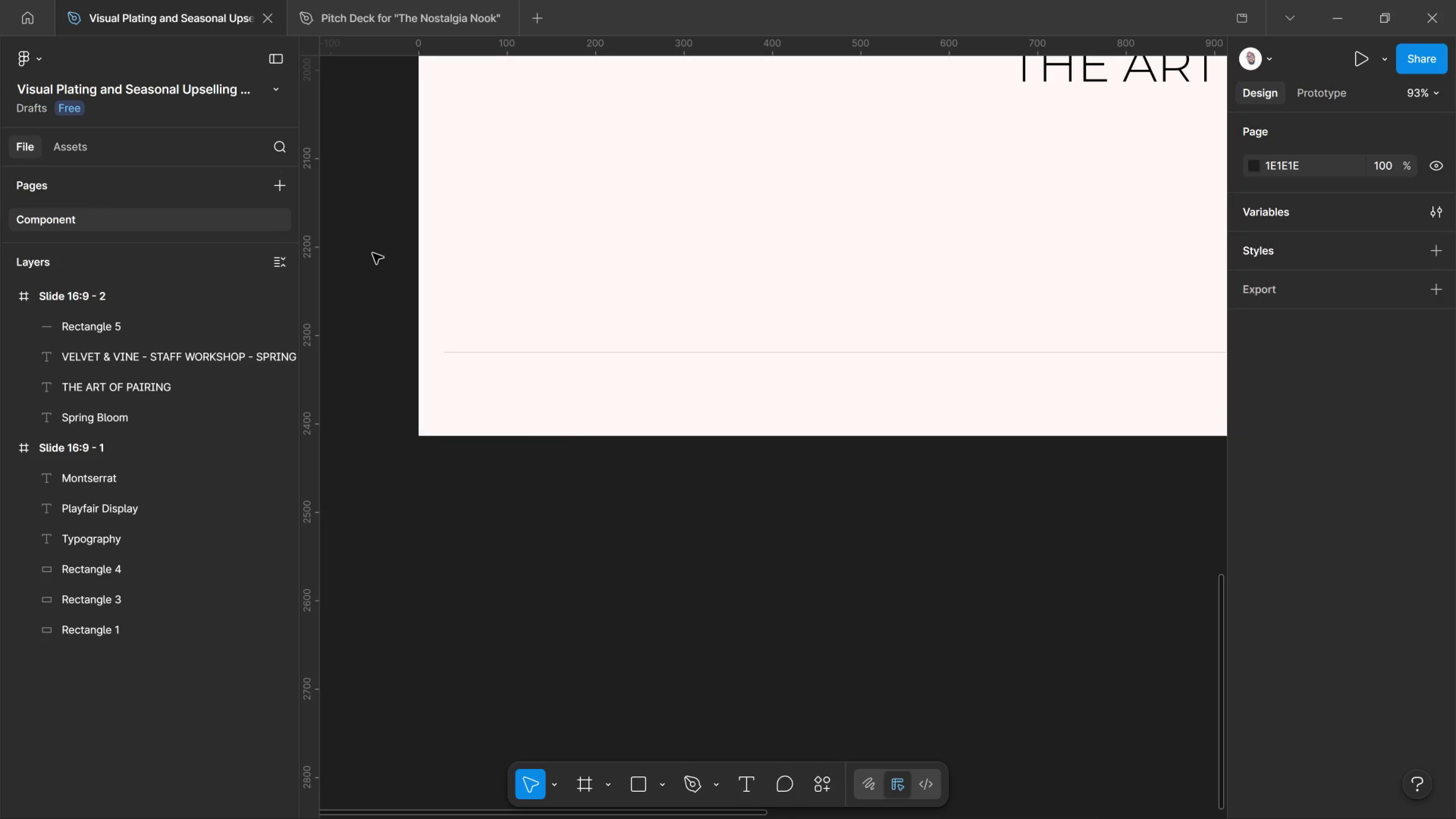 
left_click_drag(start_coordinate=[375, 254], to_coordinate=[548, 402])
 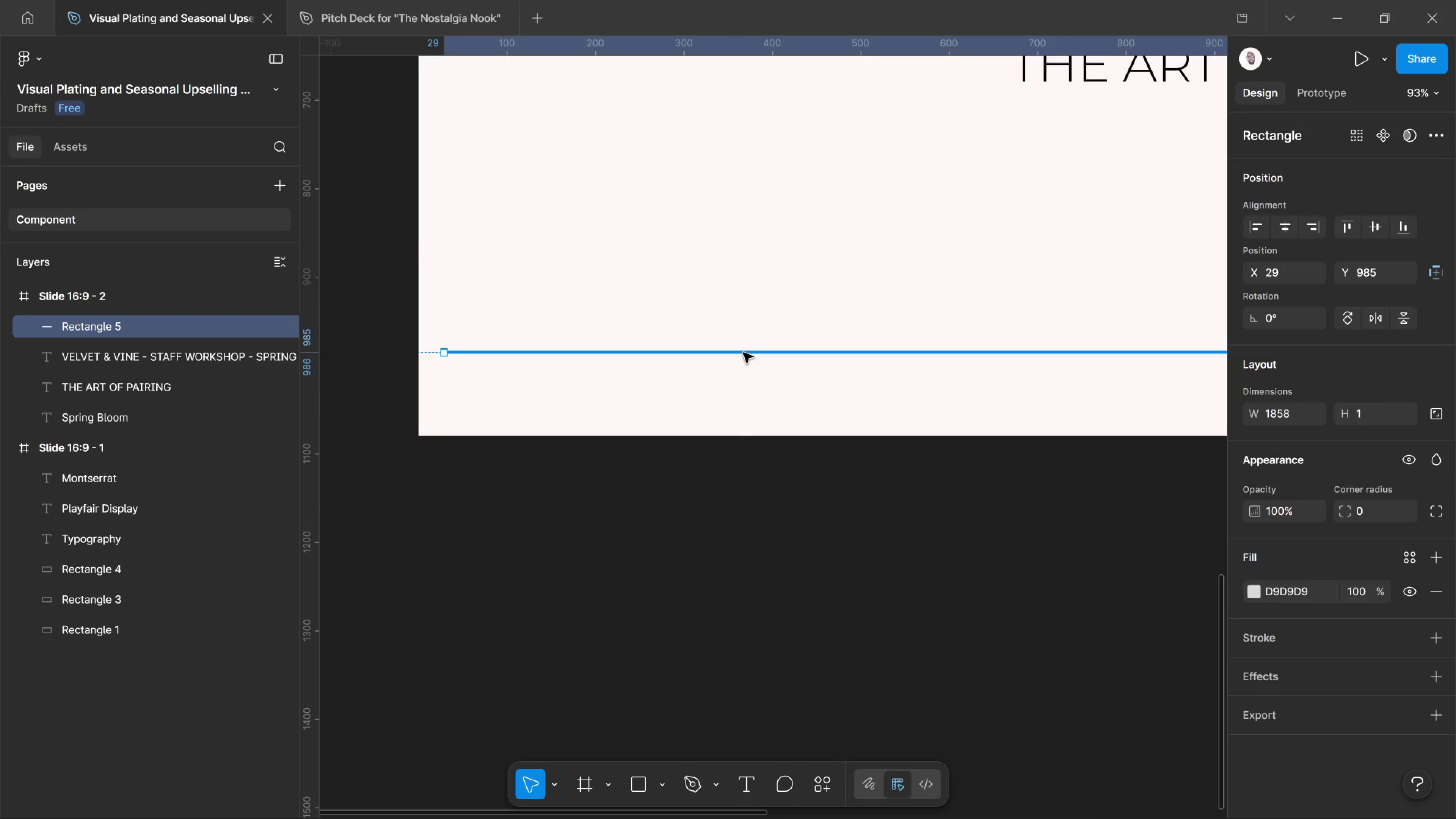 
left_click_drag(start_coordinate=[743, 353], to_coordinate=[755, 358])
 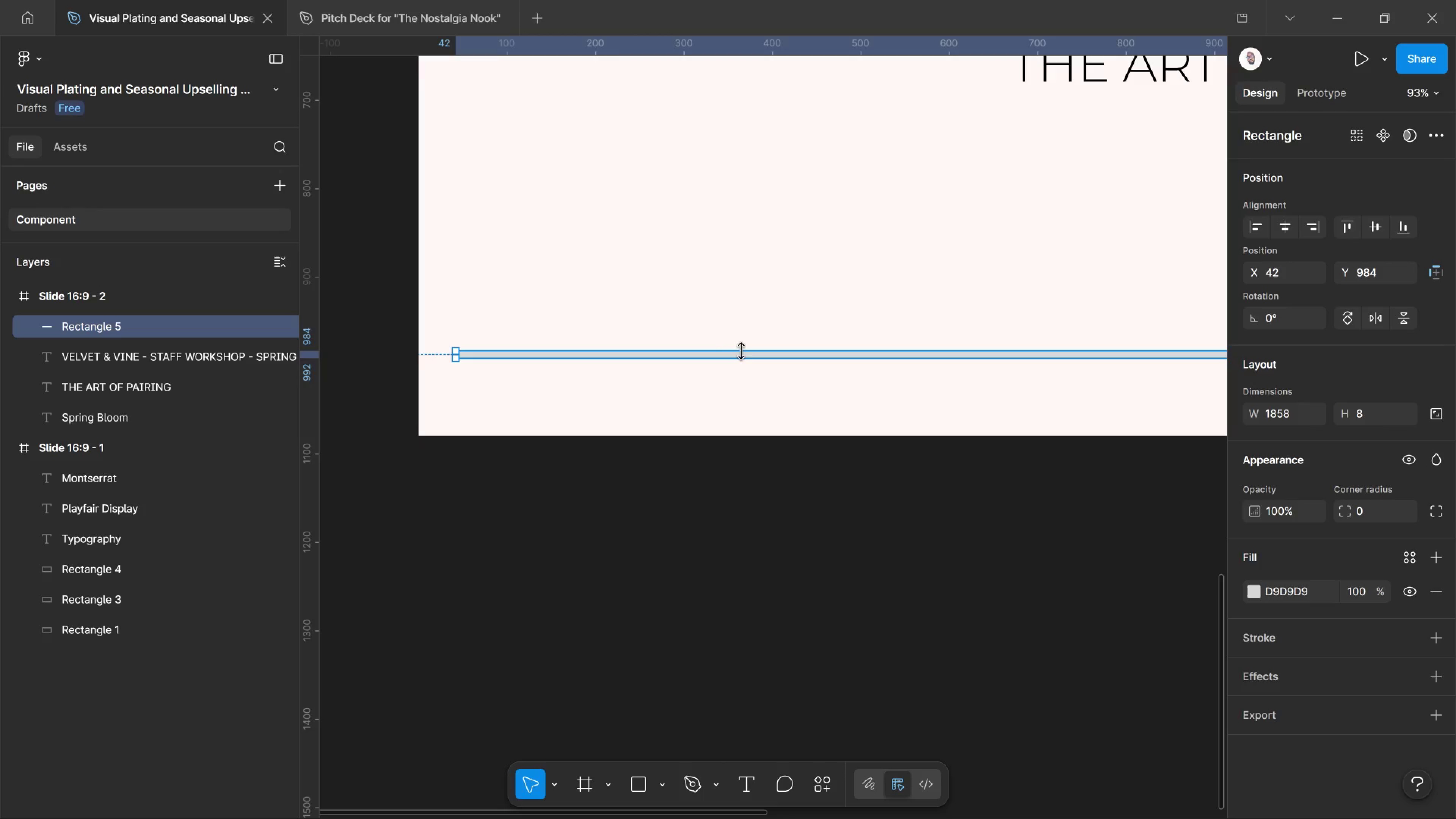 
wait(6.2)
 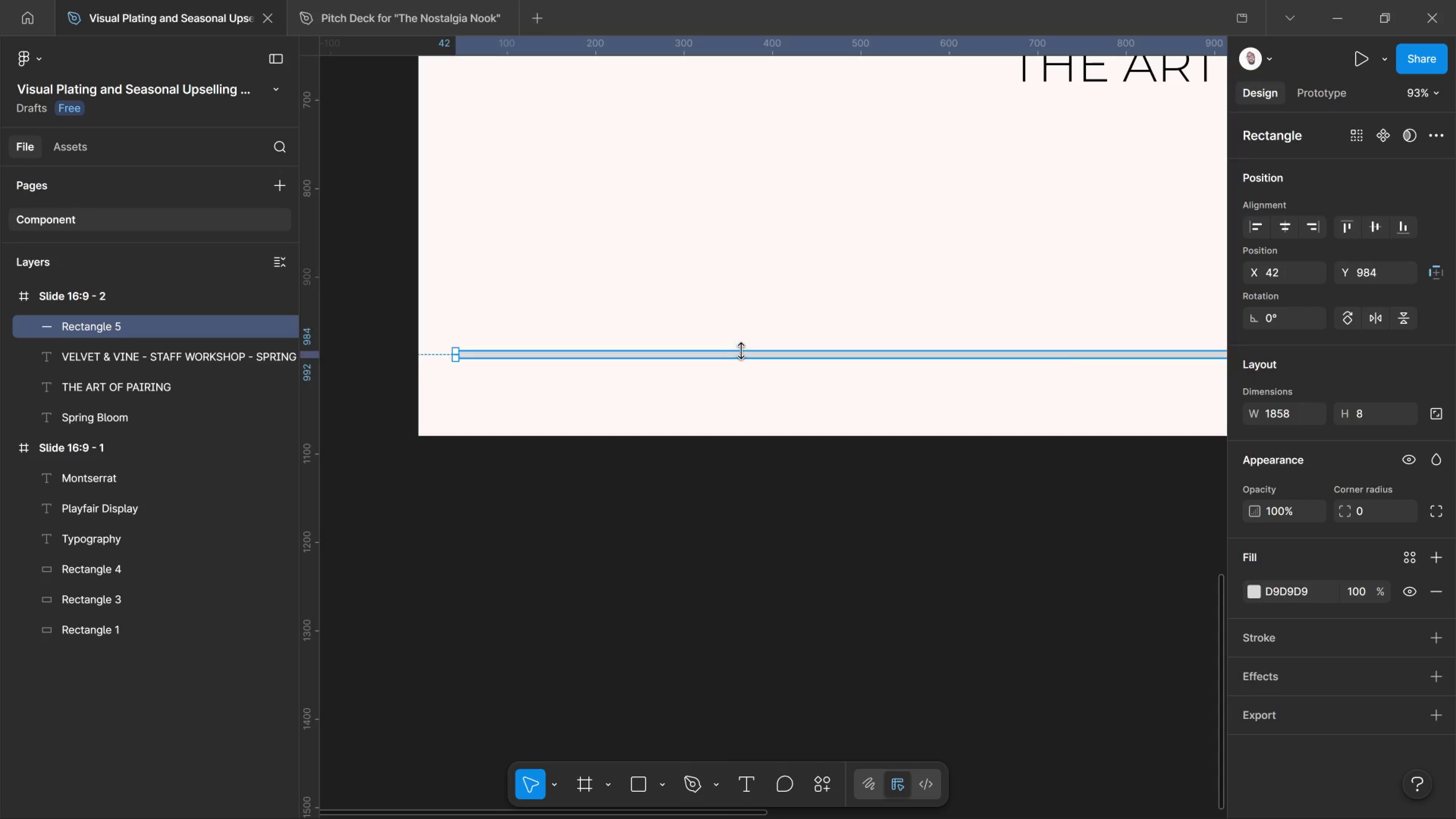 
left_click([745, 355])
 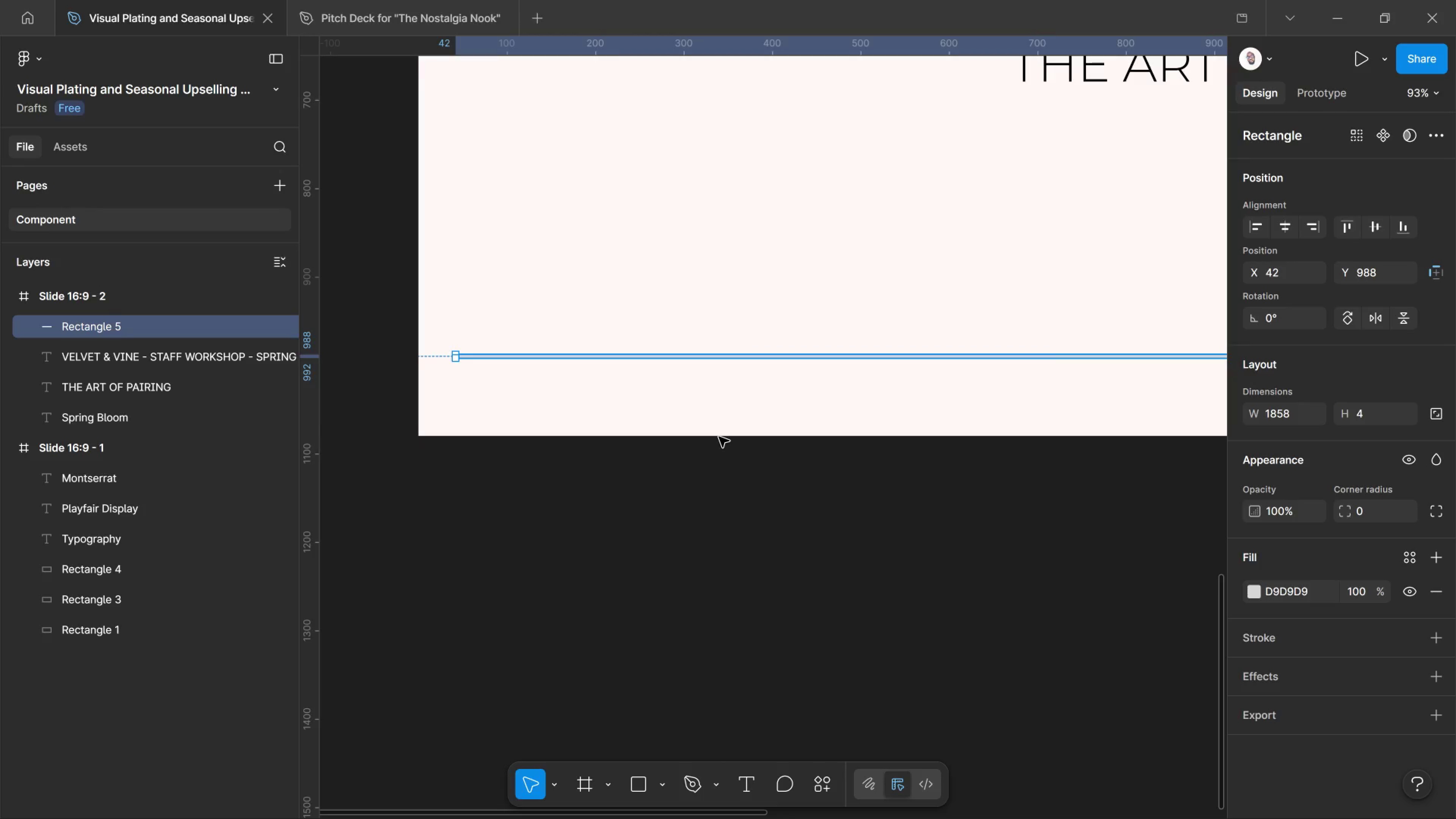 
double_click([719, 437])
 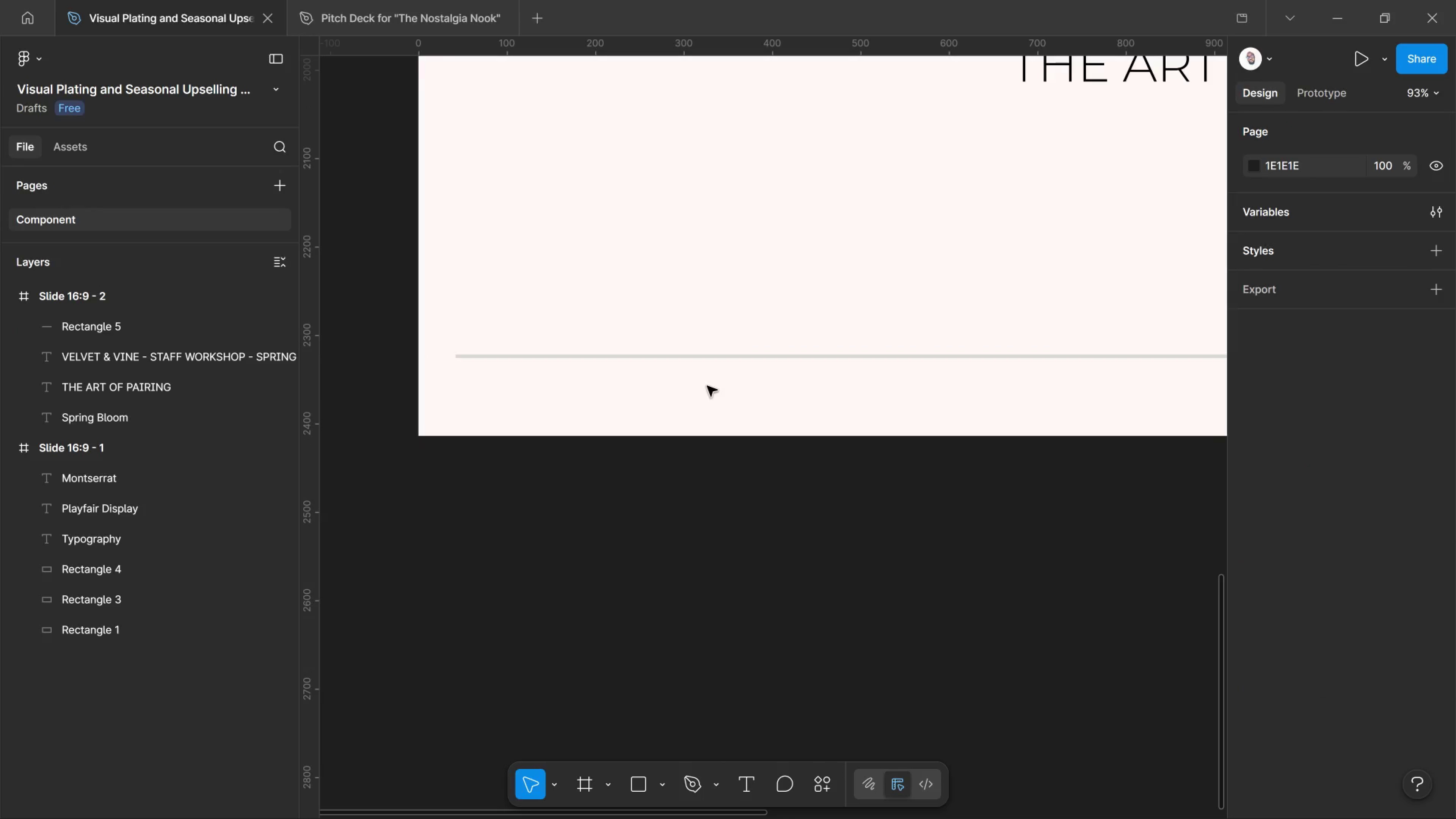 
left_click([720, 356])
 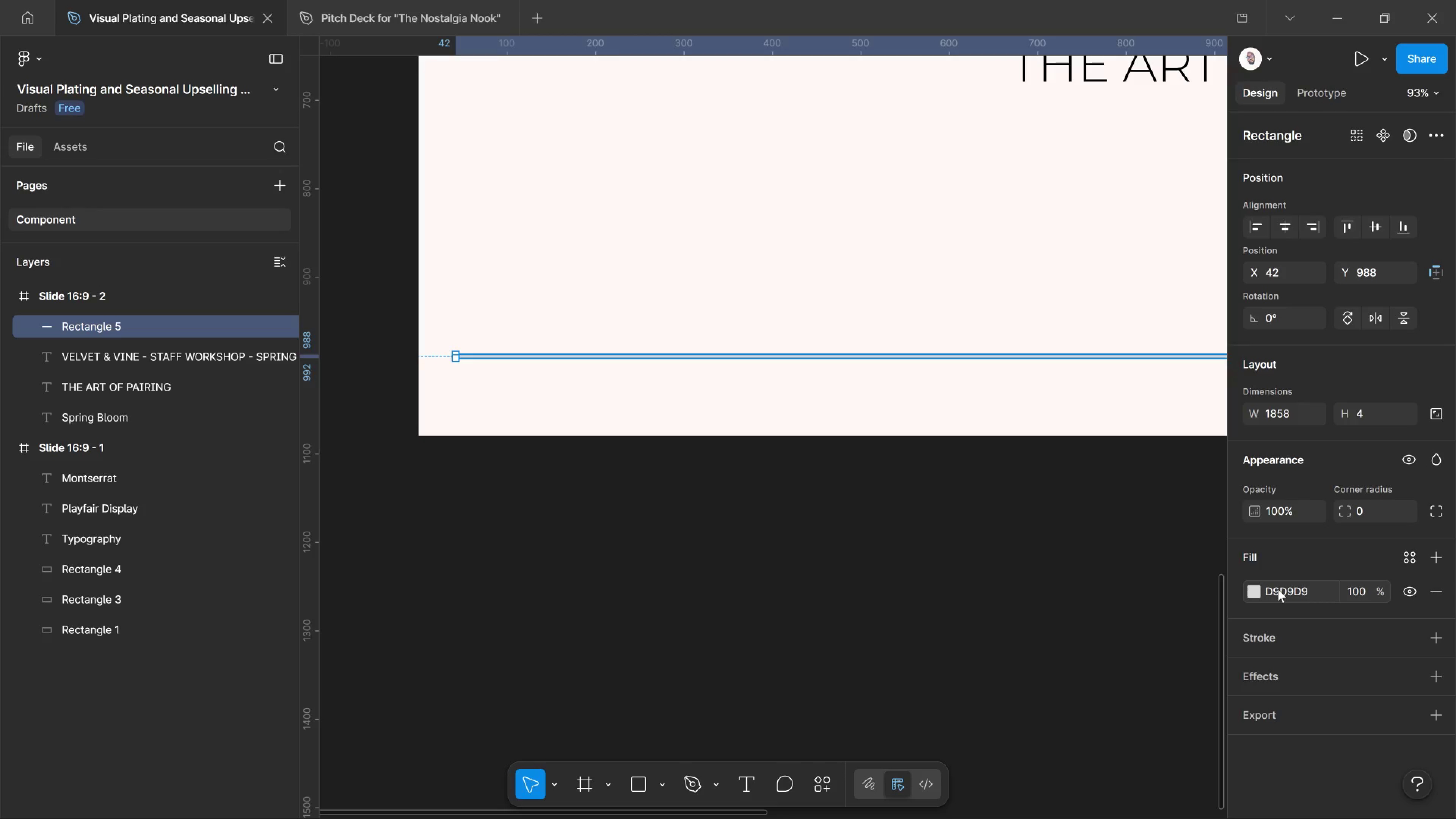 
left_click([1259, 585])
 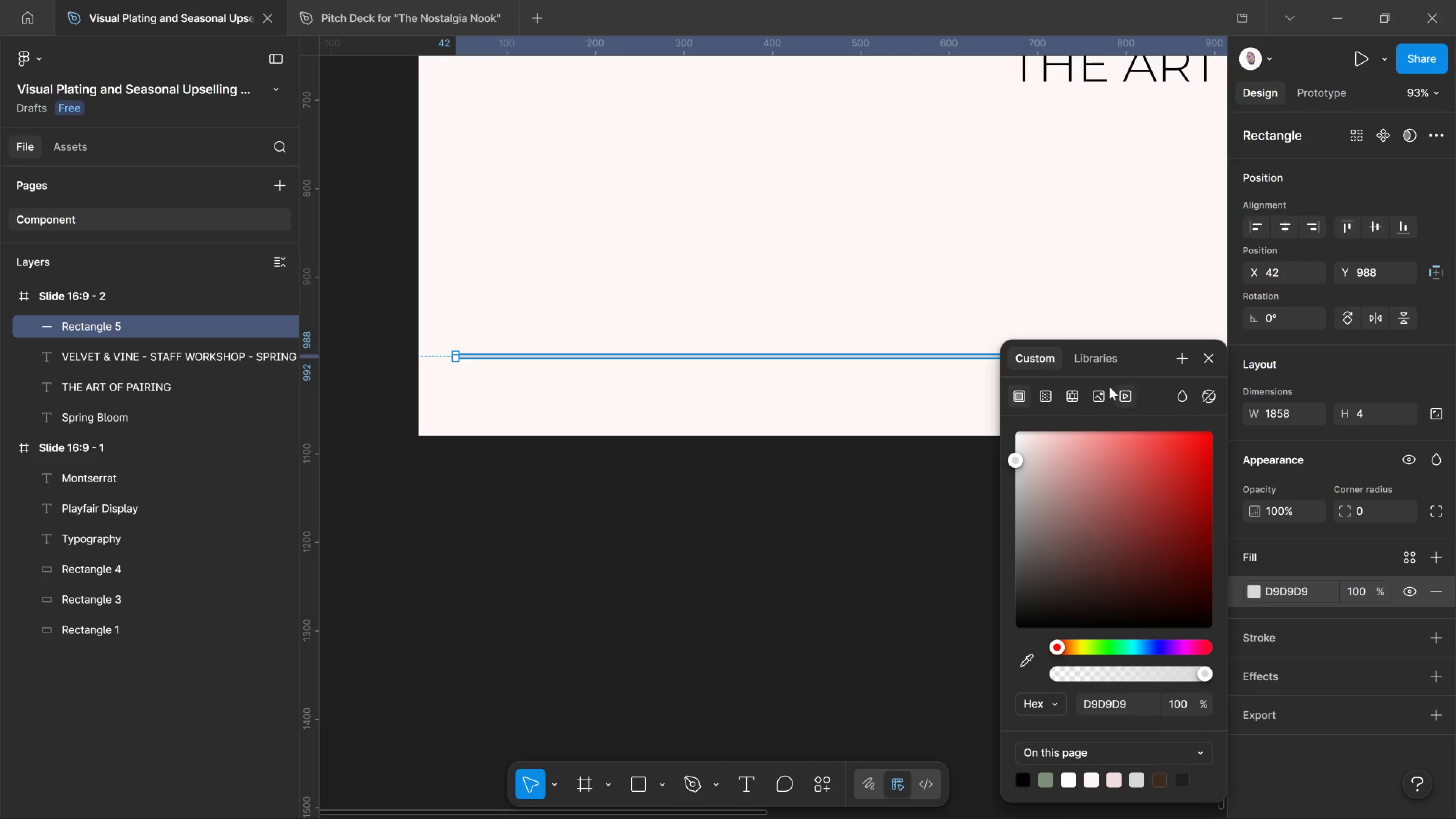 
left_click([1101, 358])
 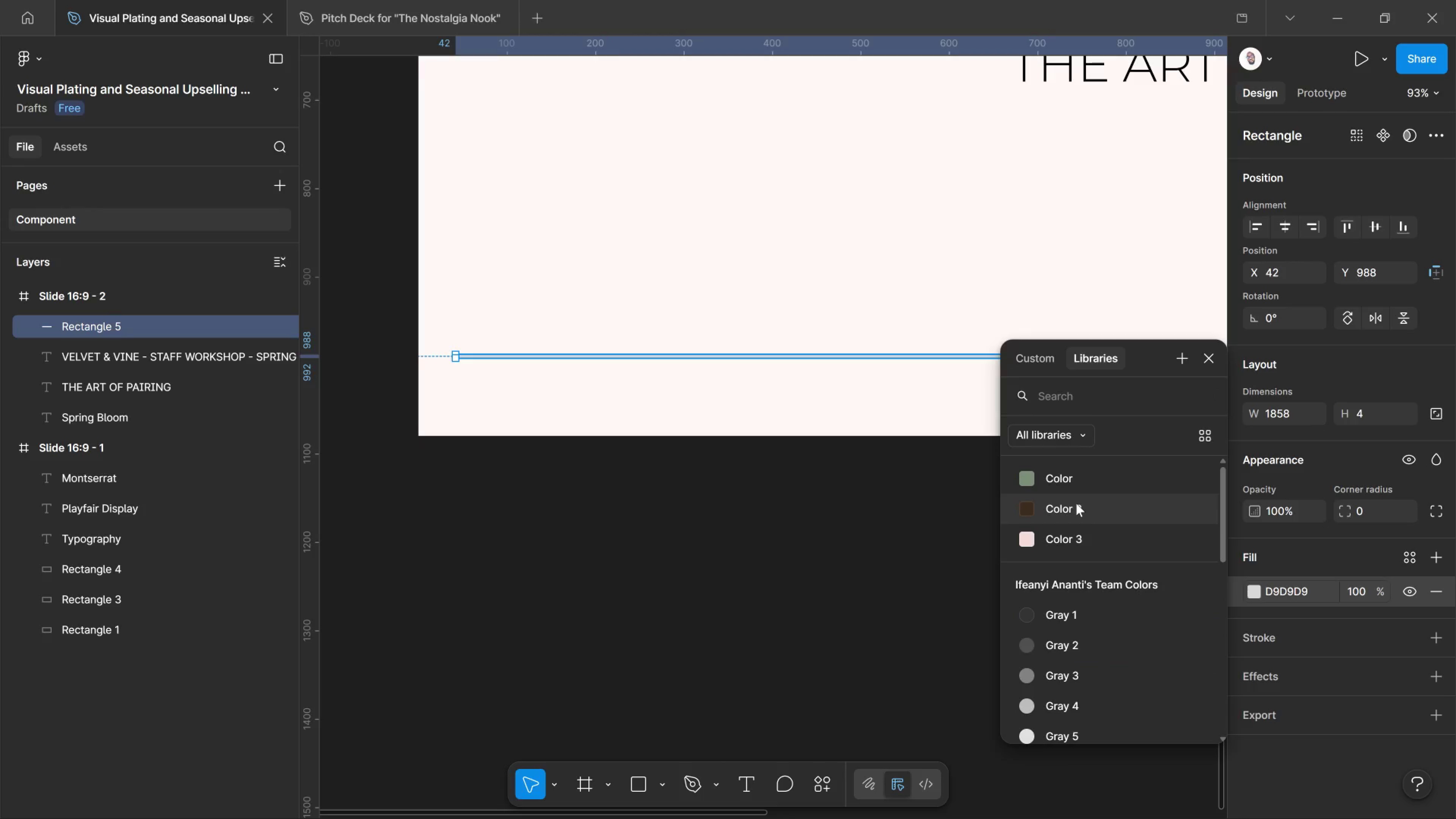 
left_click([1076, 503])
 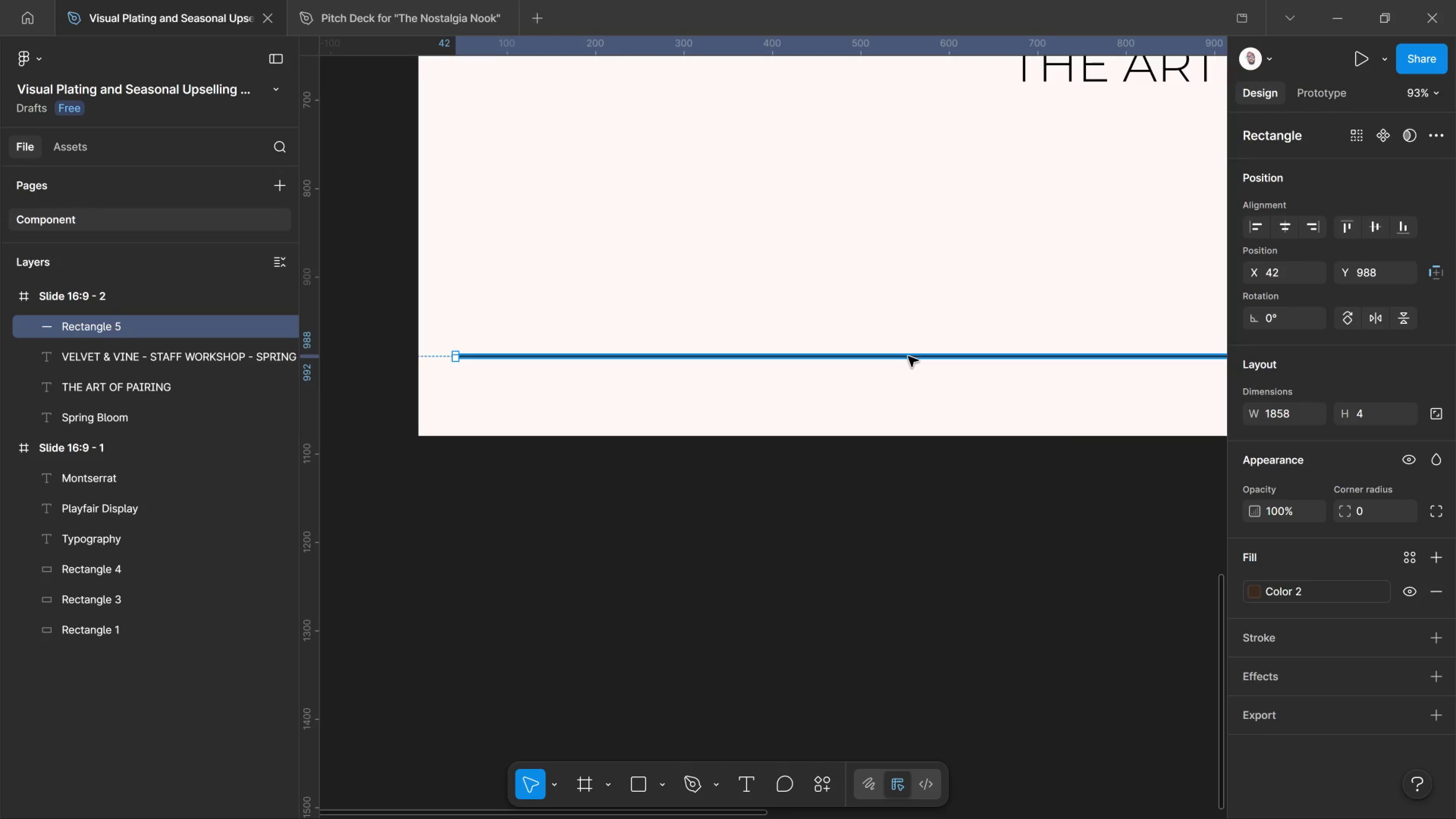 
left_click_drag(start_coordinate=[908, 362], to_coordinate=[915, 353])
 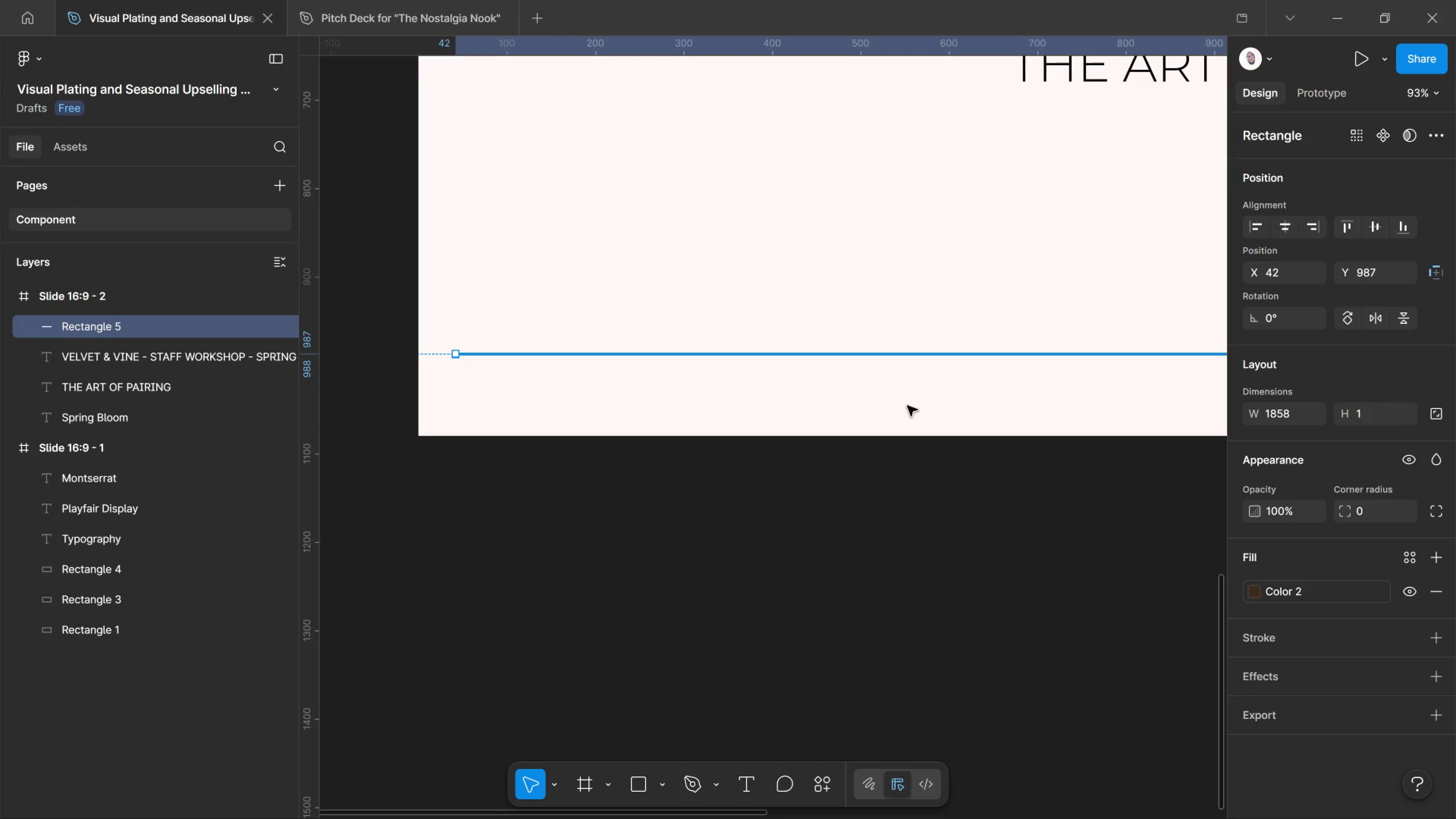 
left_click([907, 406])
 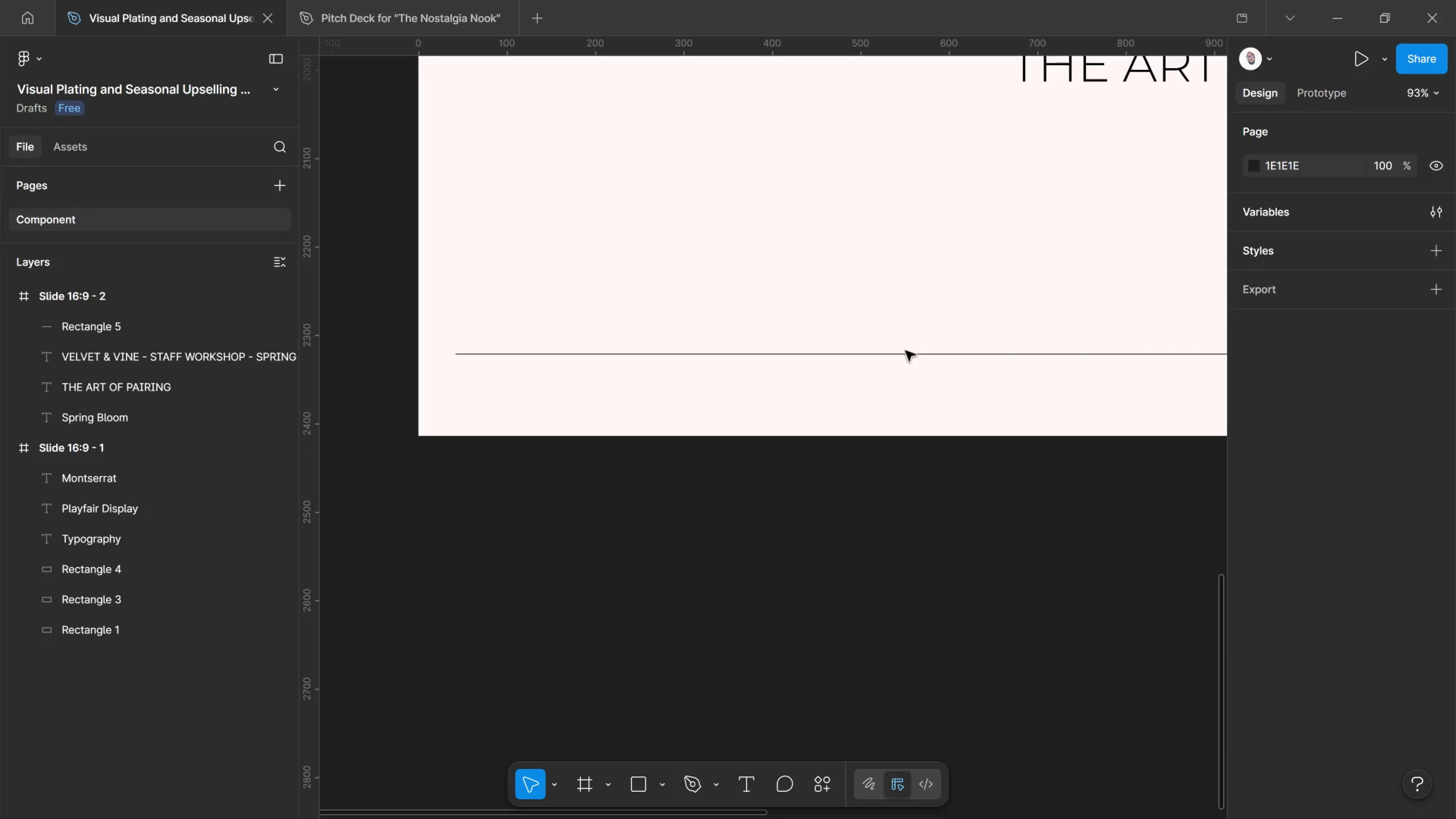 
left_click([905, 351])
 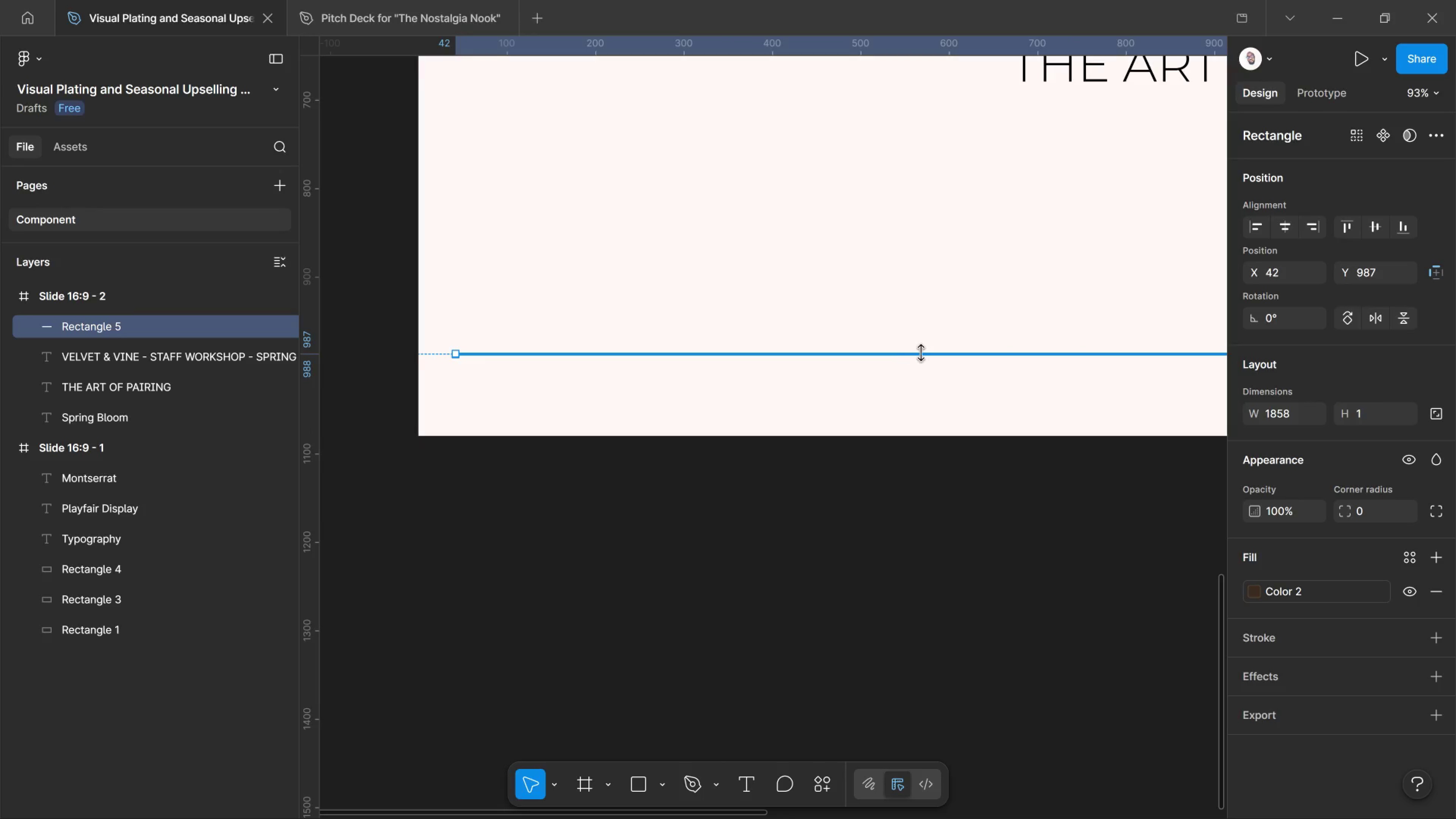 
key(Alt+AltLeft)
 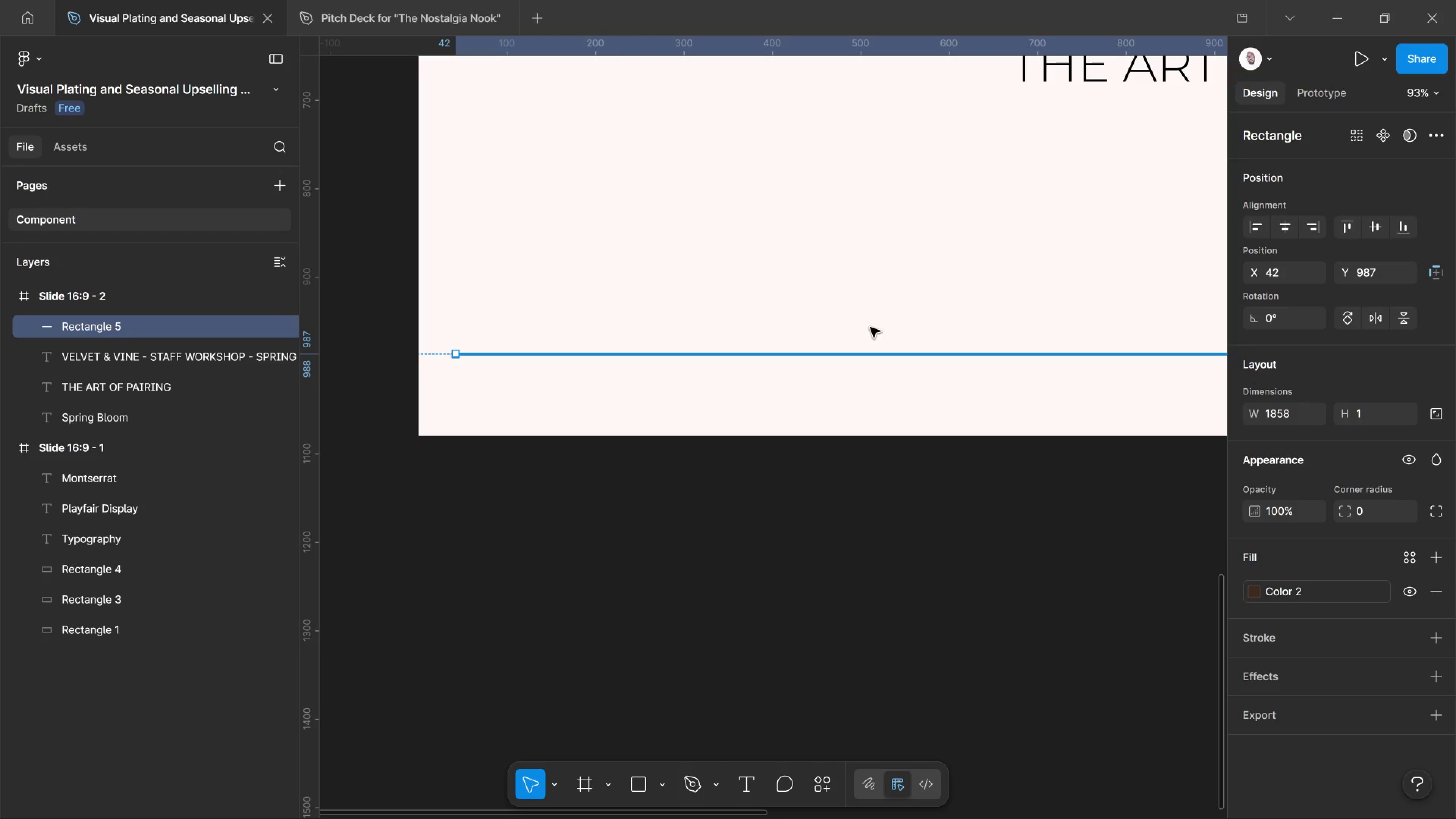 
hold_key(key=AltLeft, duration=0.43)
scroll: coordinate [943, 318], scroll_direction: down, amount: 4.0
 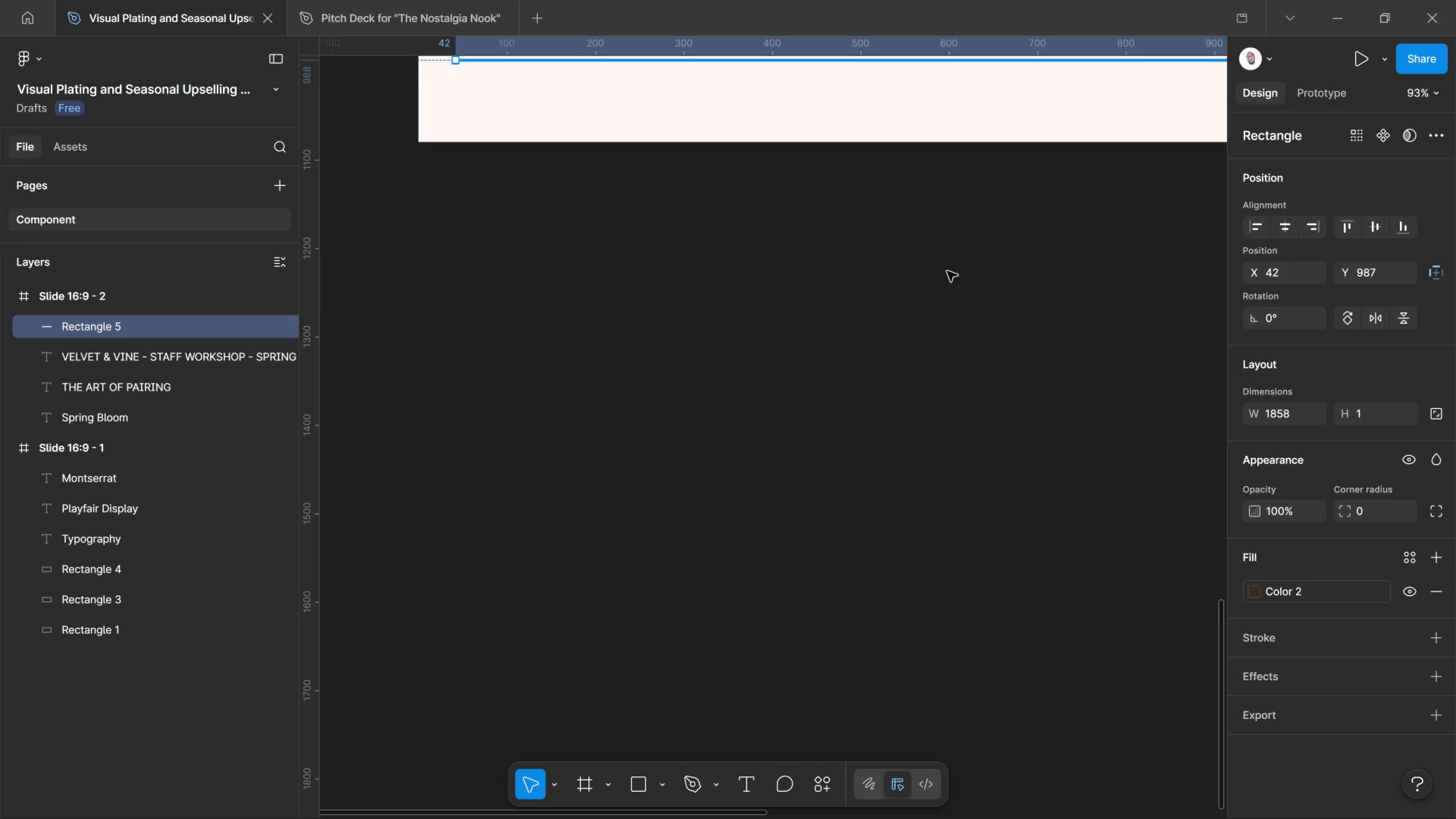 
hold_key(key=ControlLeft, duration=0.51)
scroll: coordinate [1026, 210], scroll_direction: down, amount: 6.0
 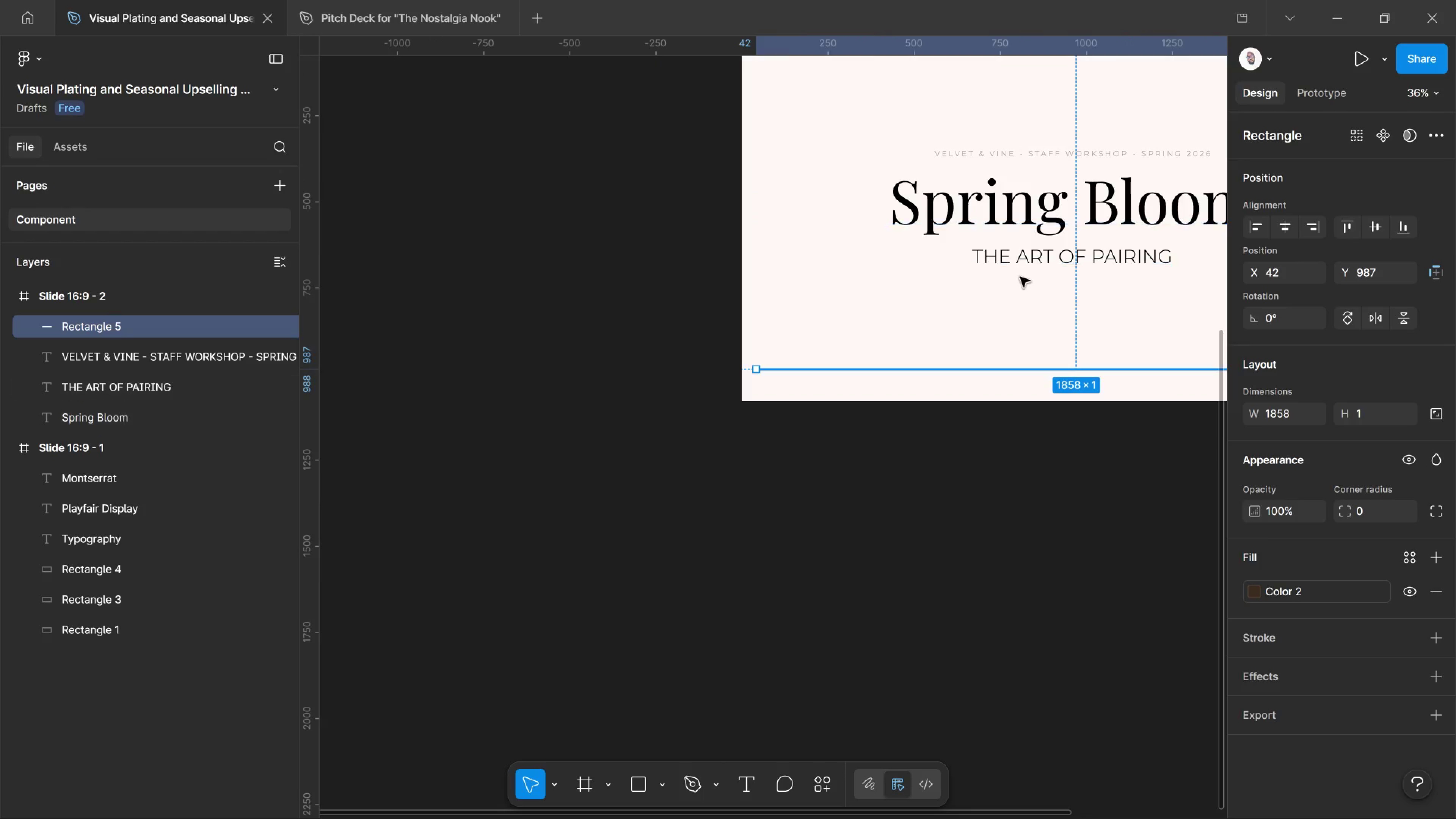 
left_click([1029, 258])
 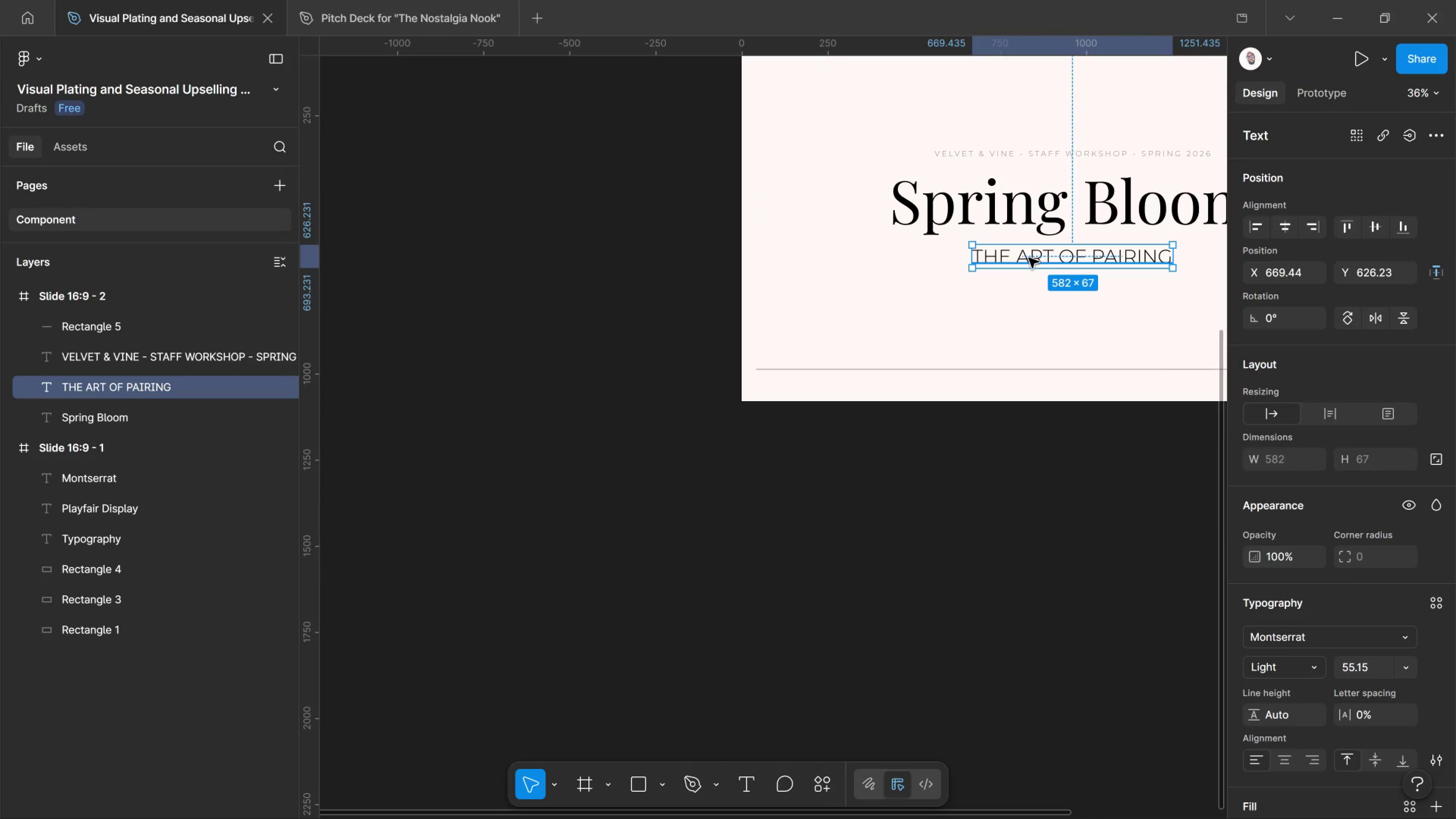 
hold_key(key=AltLeft, duration=2.23)
left_click_drag(start_coordinate=[1029, 258], to_coordinate=[808, 382])
 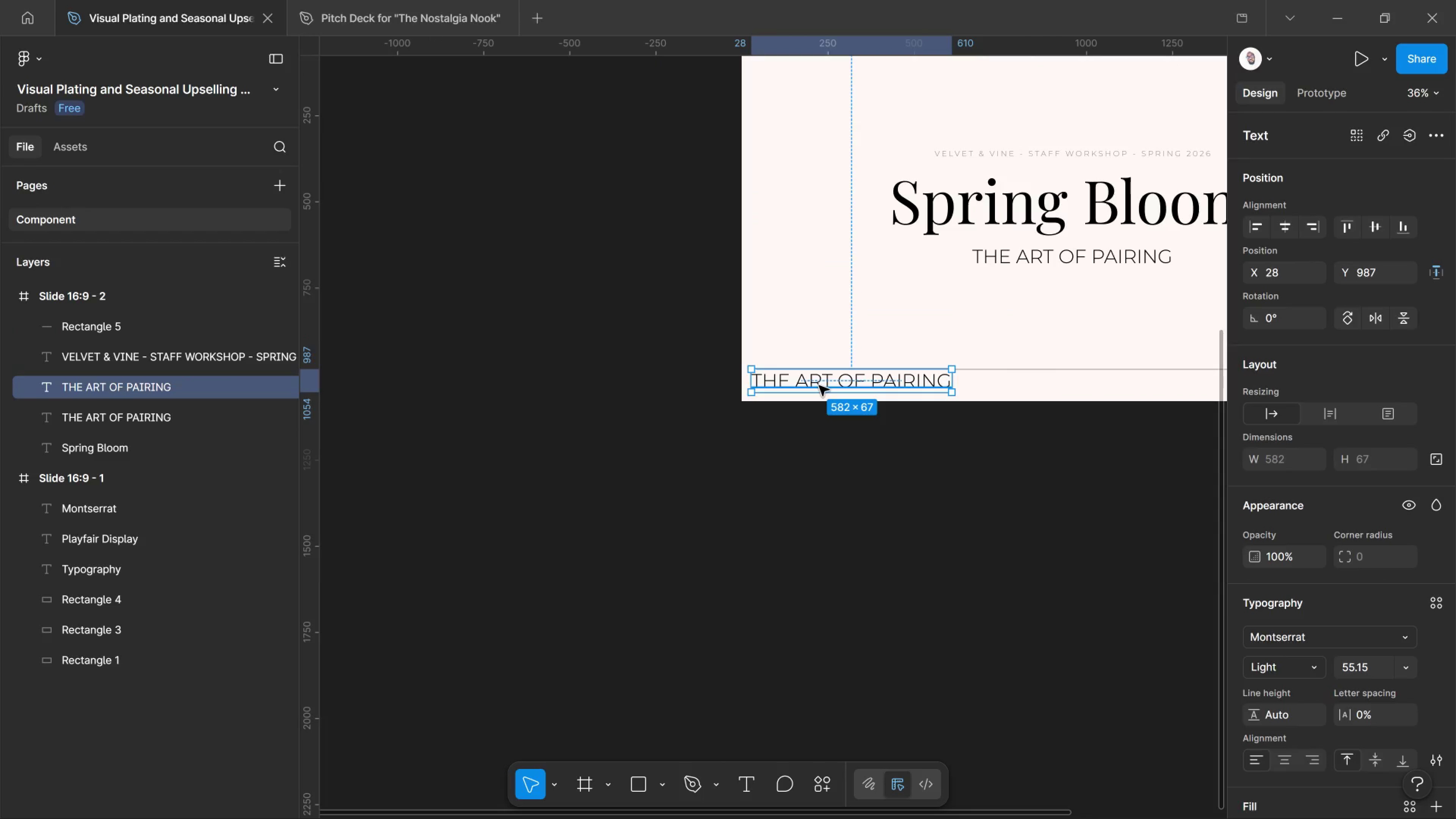 
double_click([819, 386])
 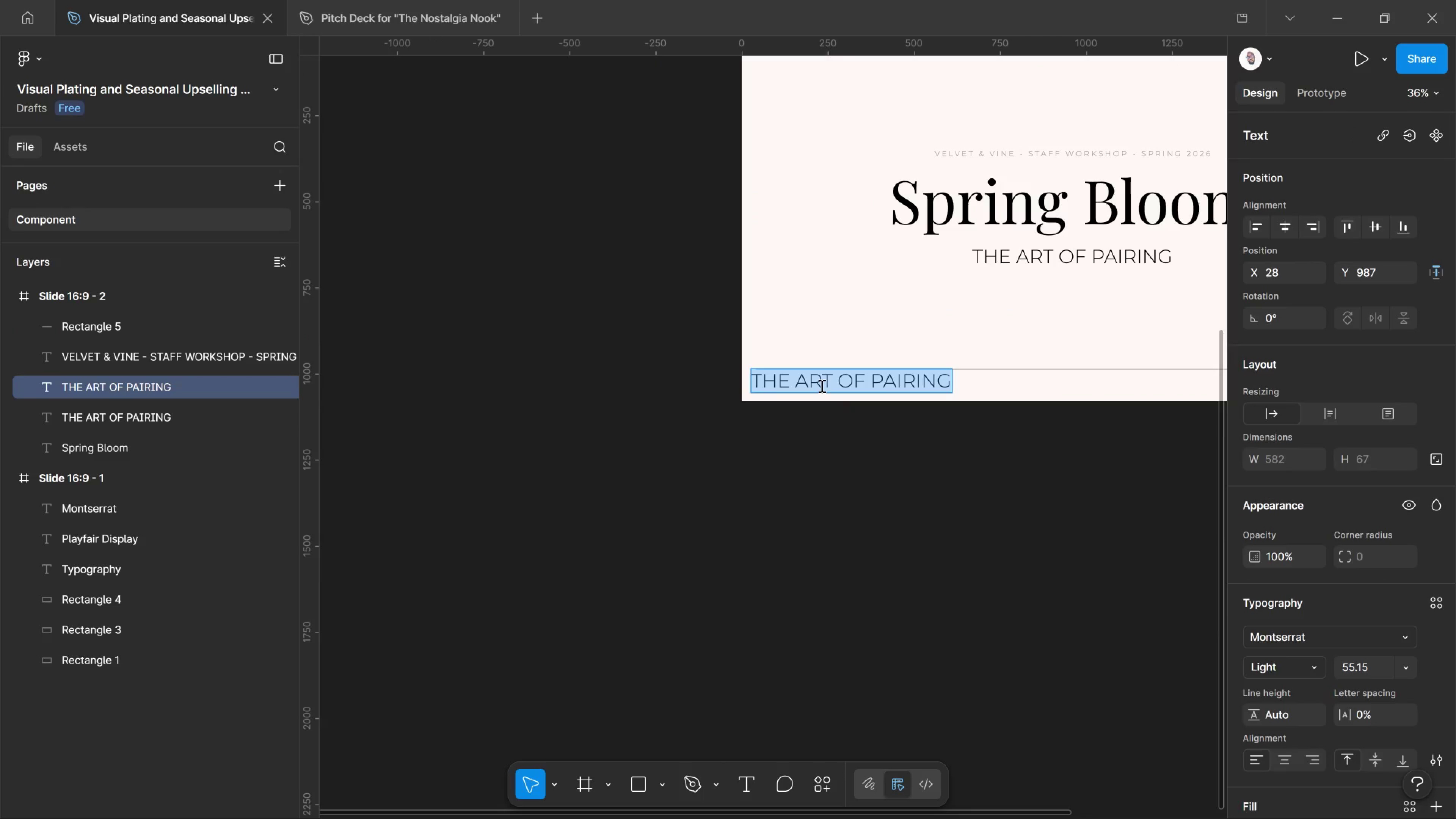 
type(SPRING 20)
 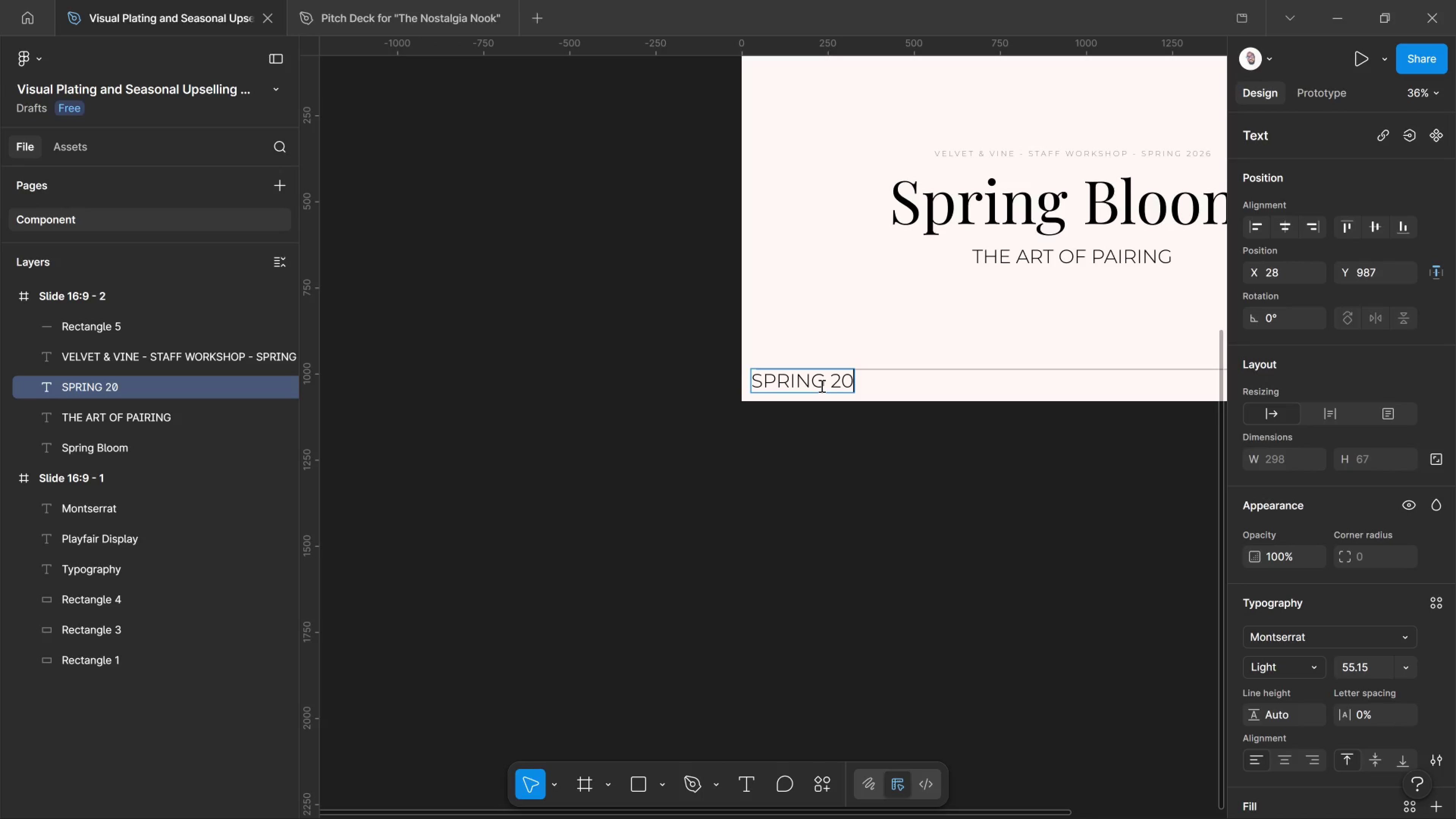 
type(26)
 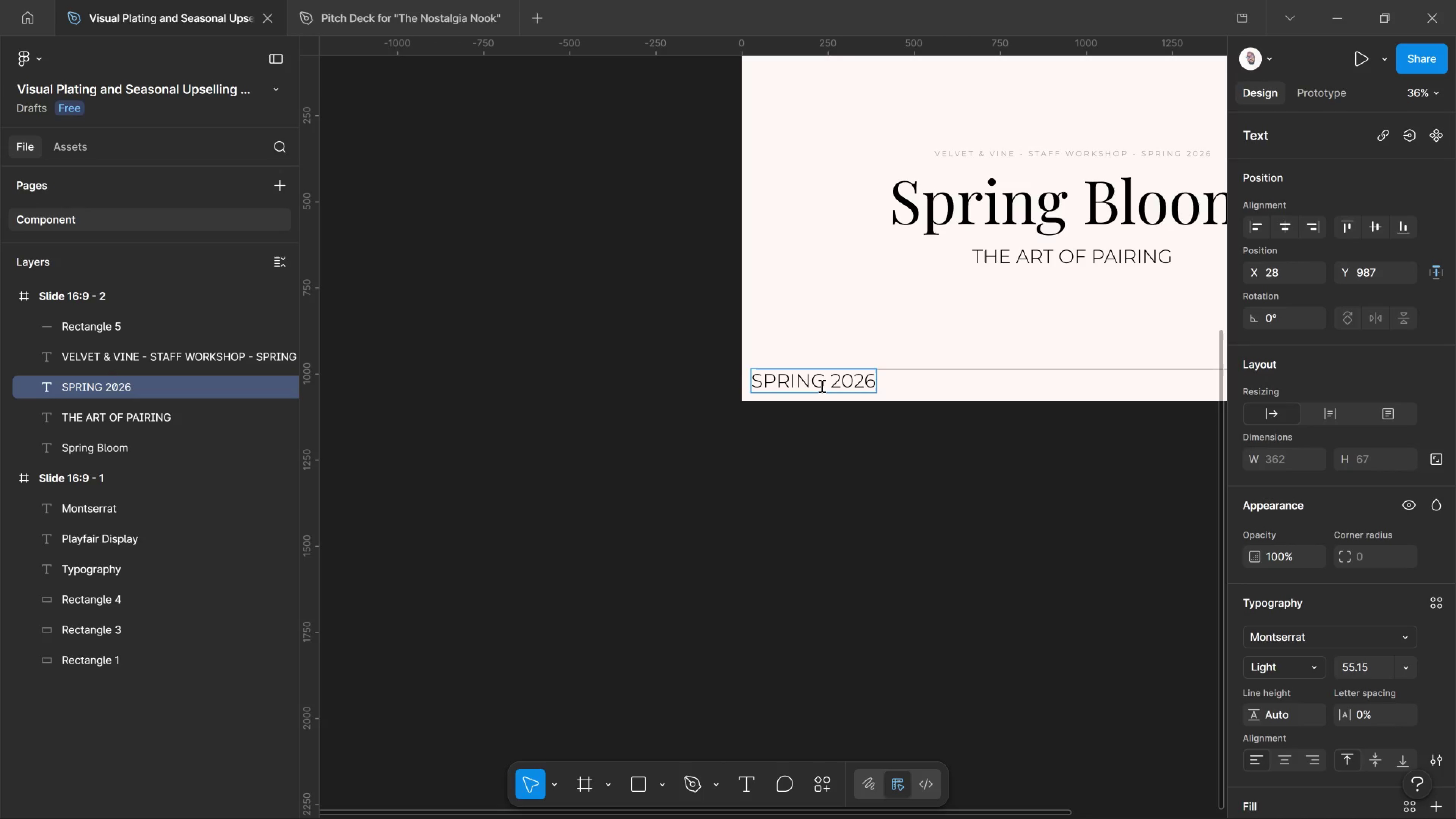 
key(Control+A)
 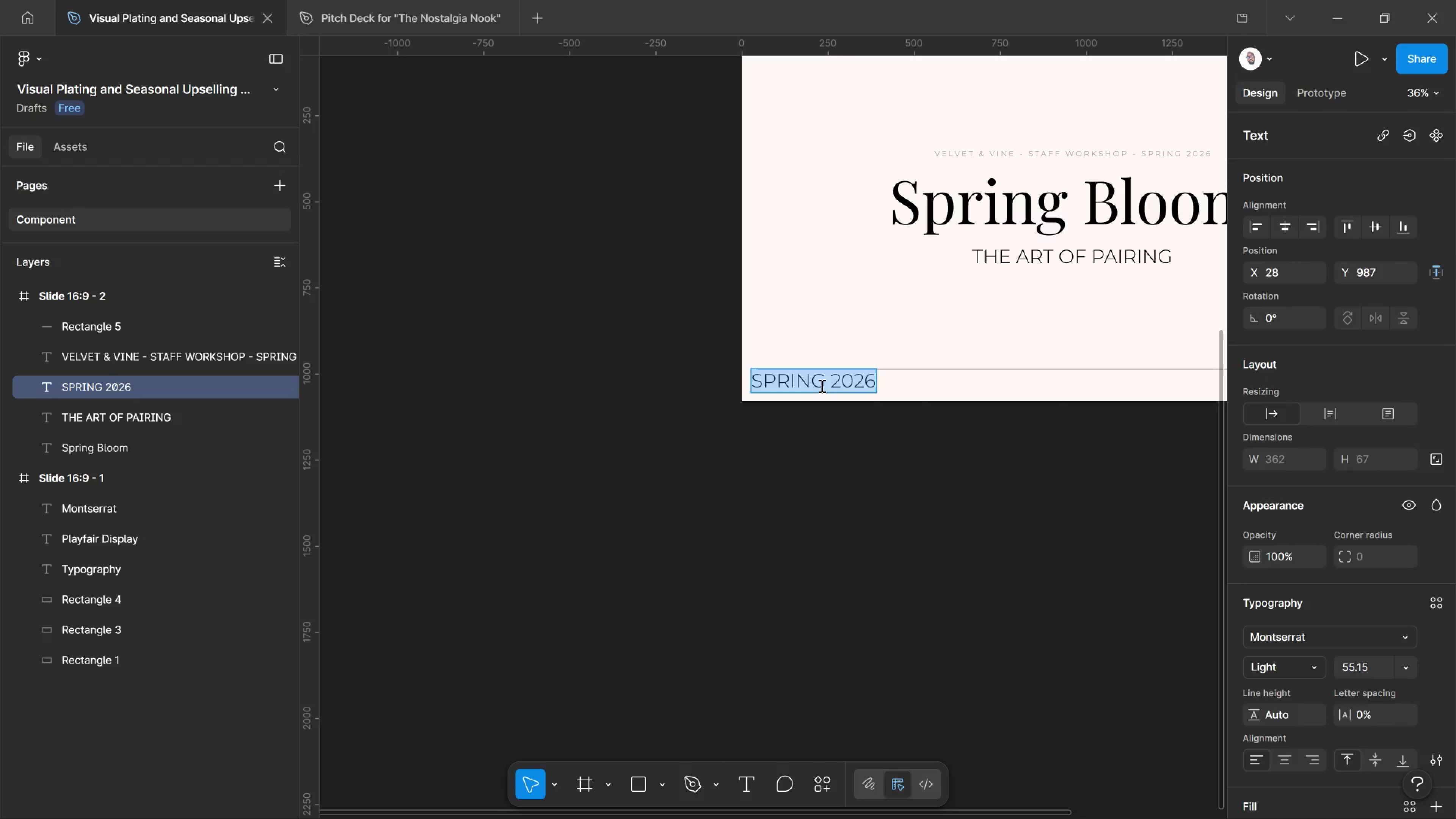 
key(Control+Shift+Comma)
 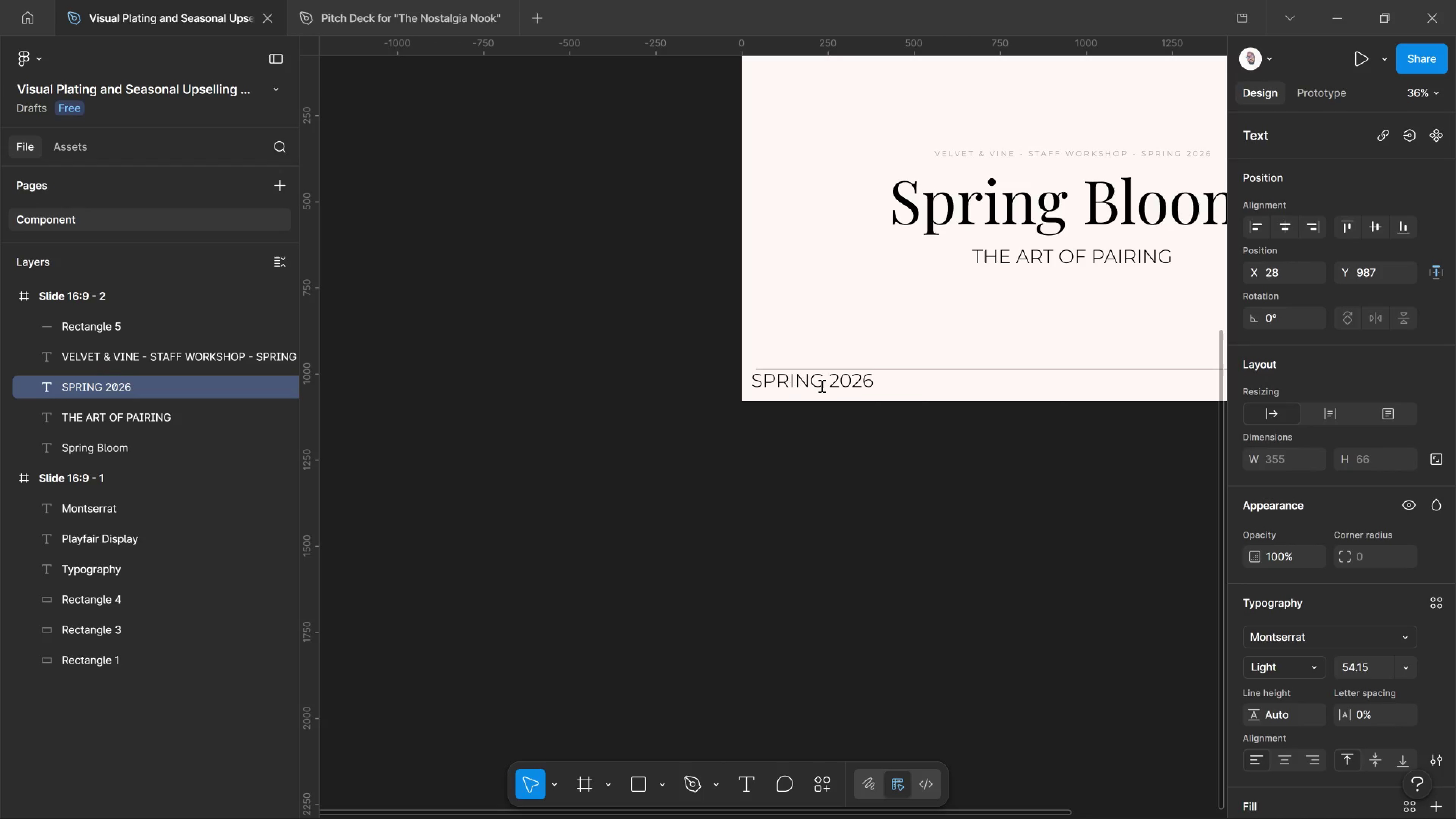 
key(Control+Shift+Comma)
 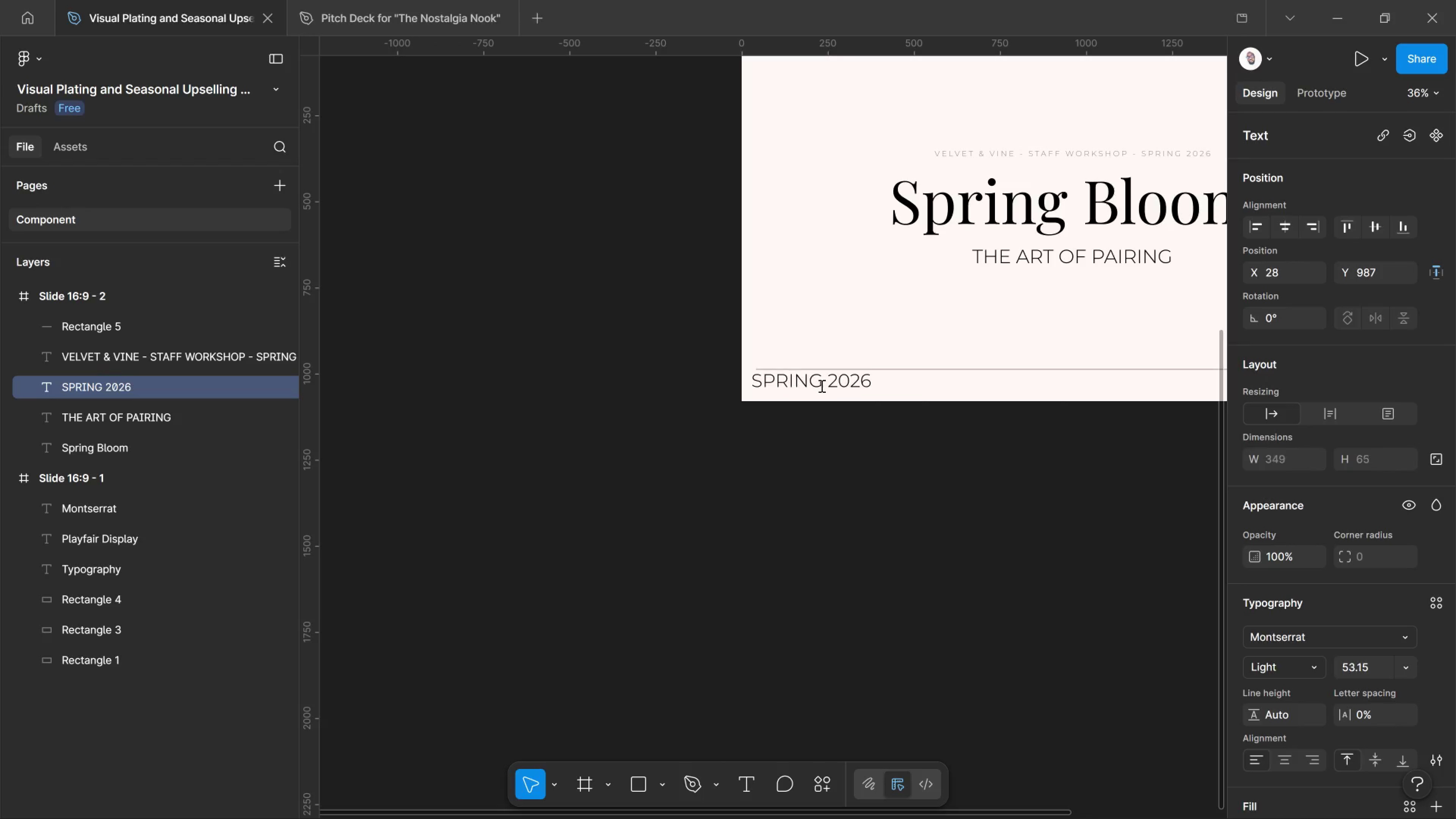 
key(Control+Shift+Comma)
 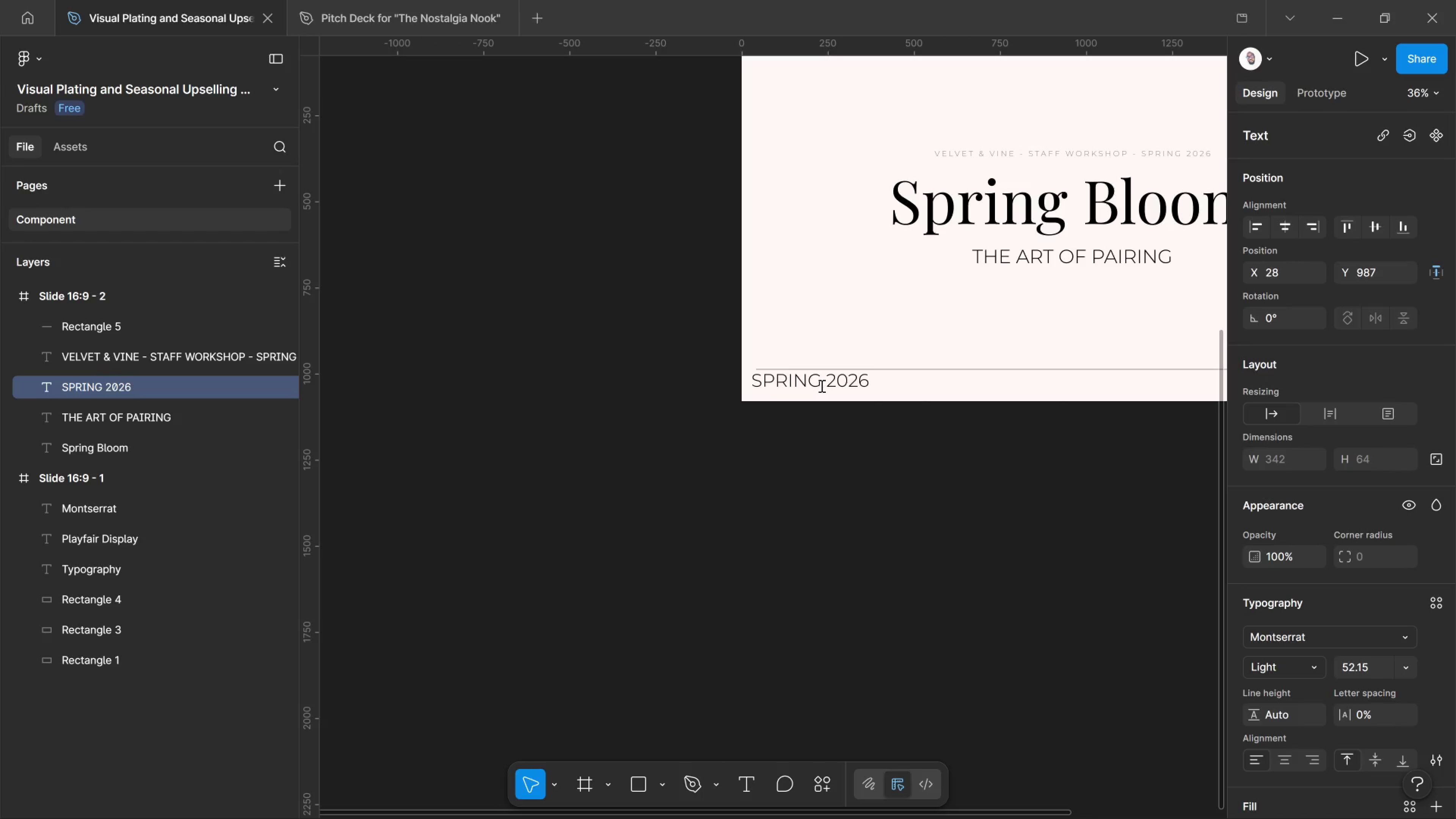 
hold_key(key=Comma, duration=1.23)
 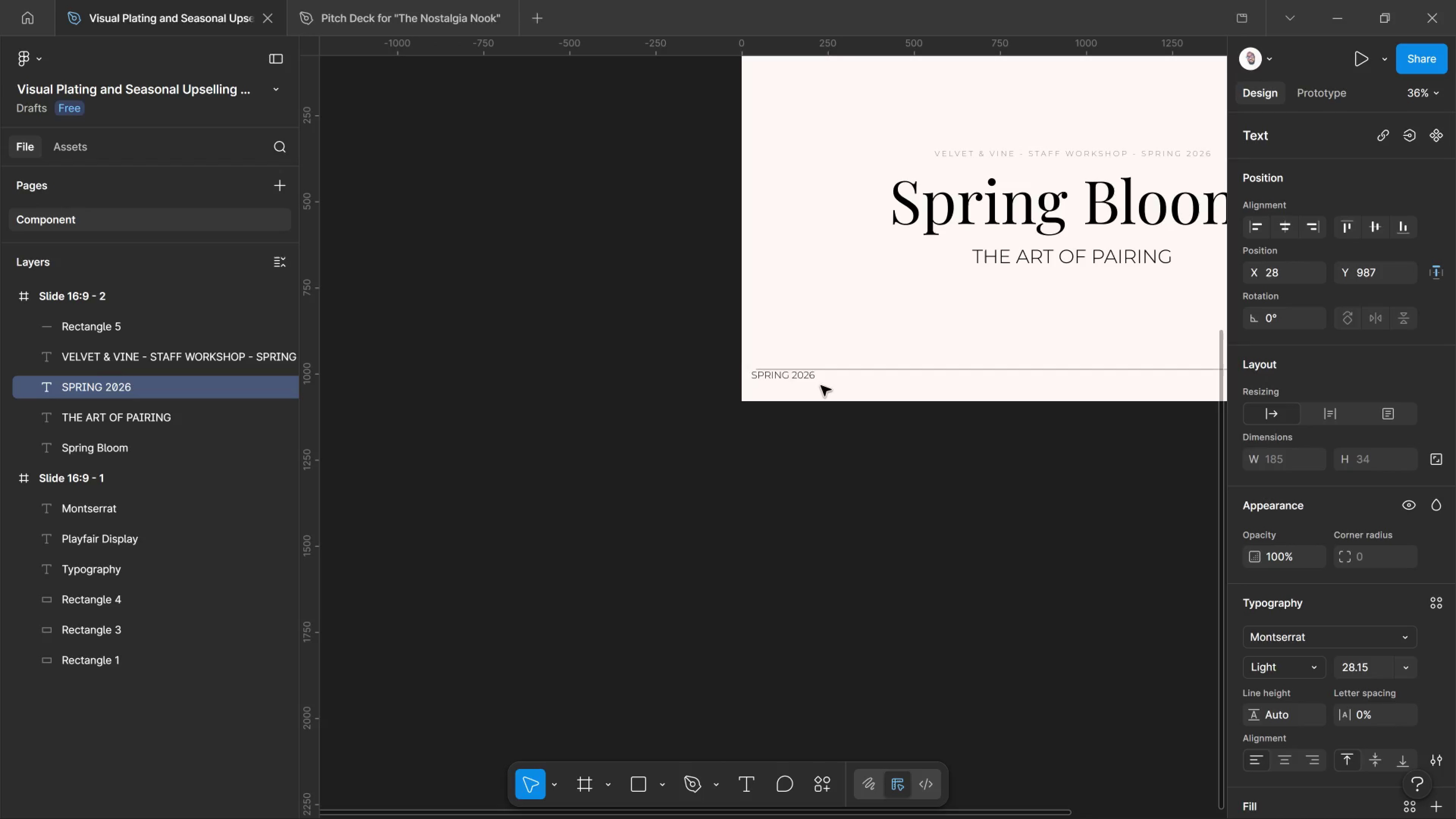 
key(Control+Shift+Comma)
 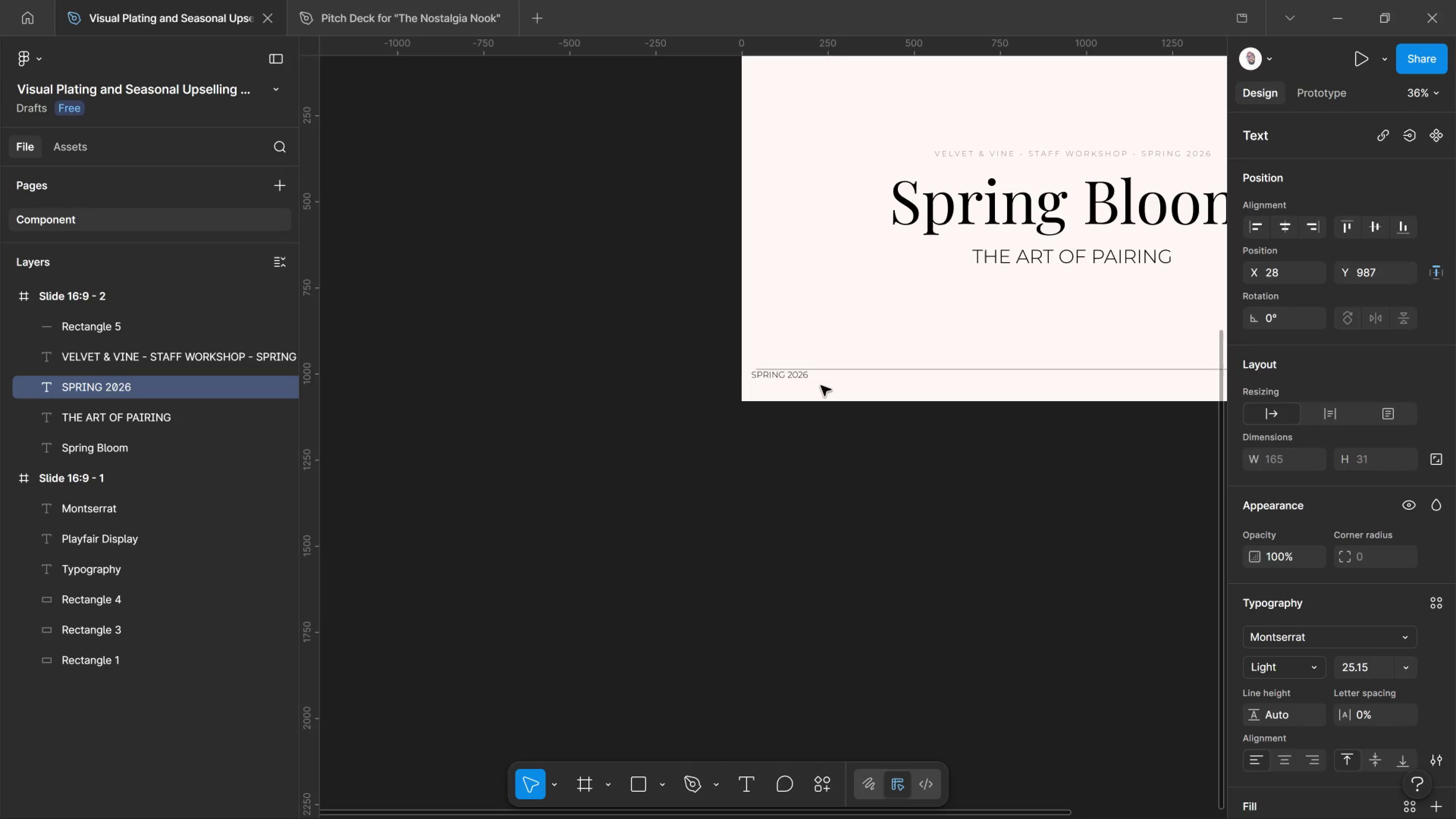 
key(Control+Shift+Comma)
 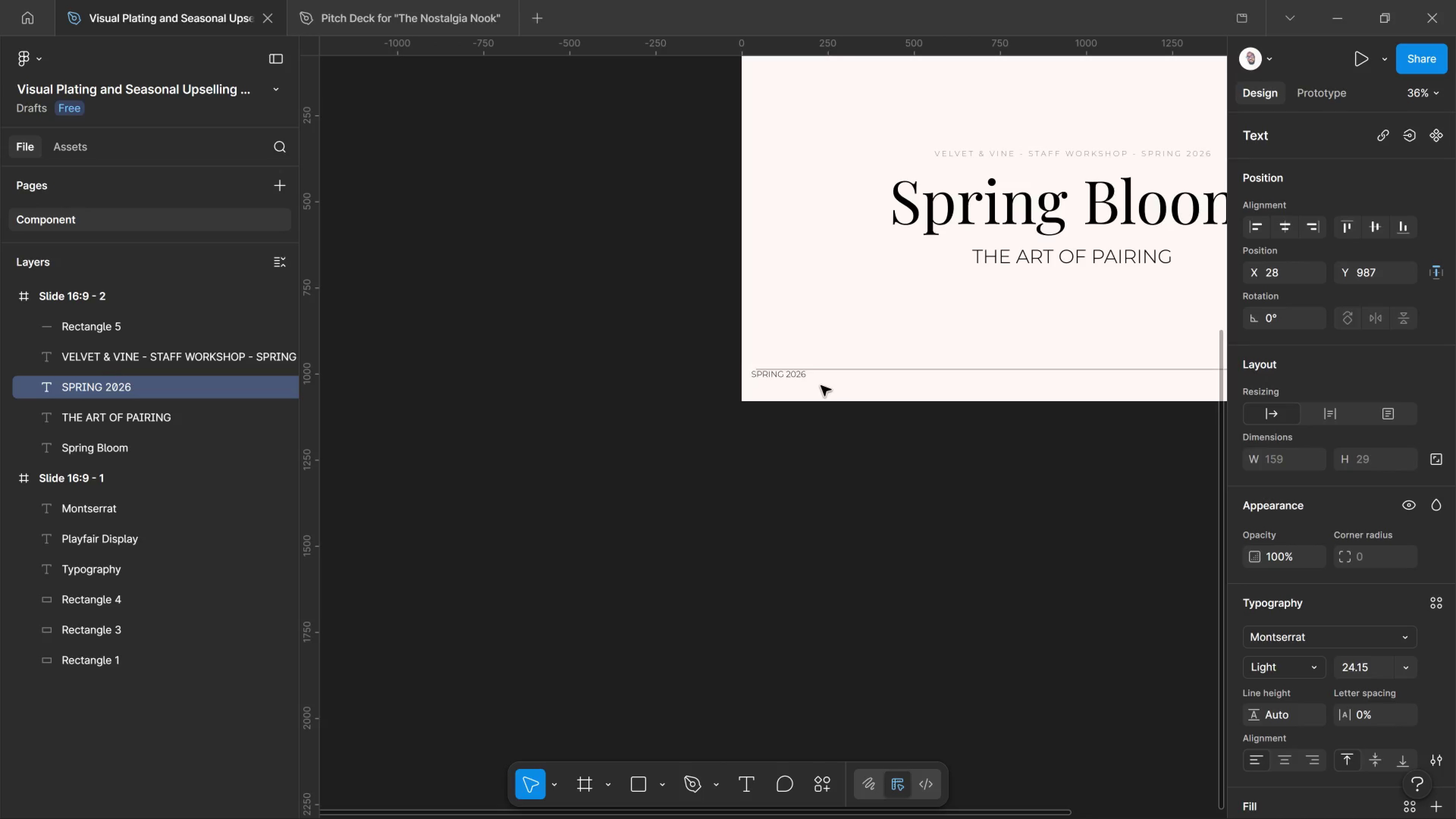 
key(Control+Shift+Comma)
 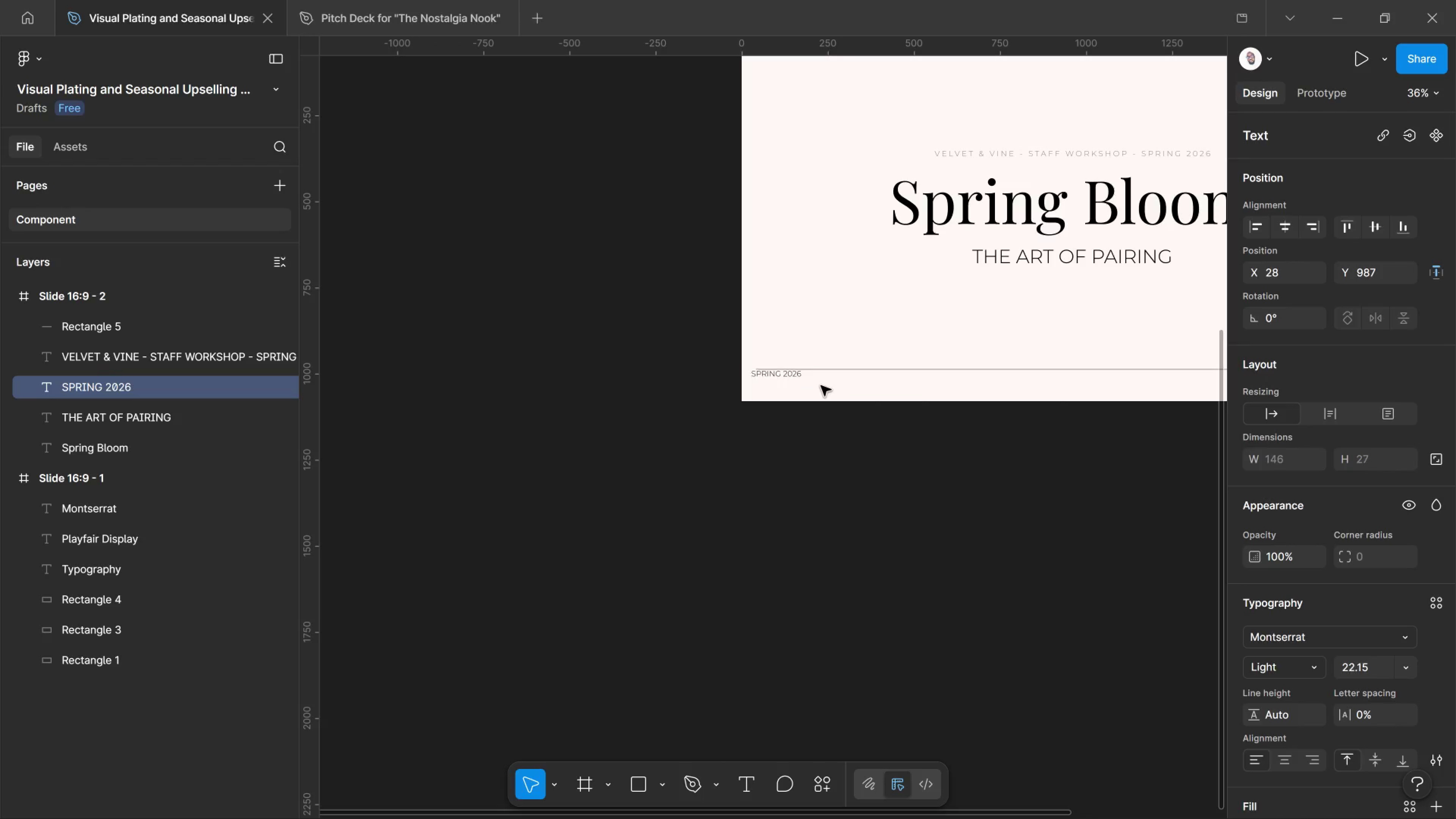 
key(Control+Shift+Comma)
 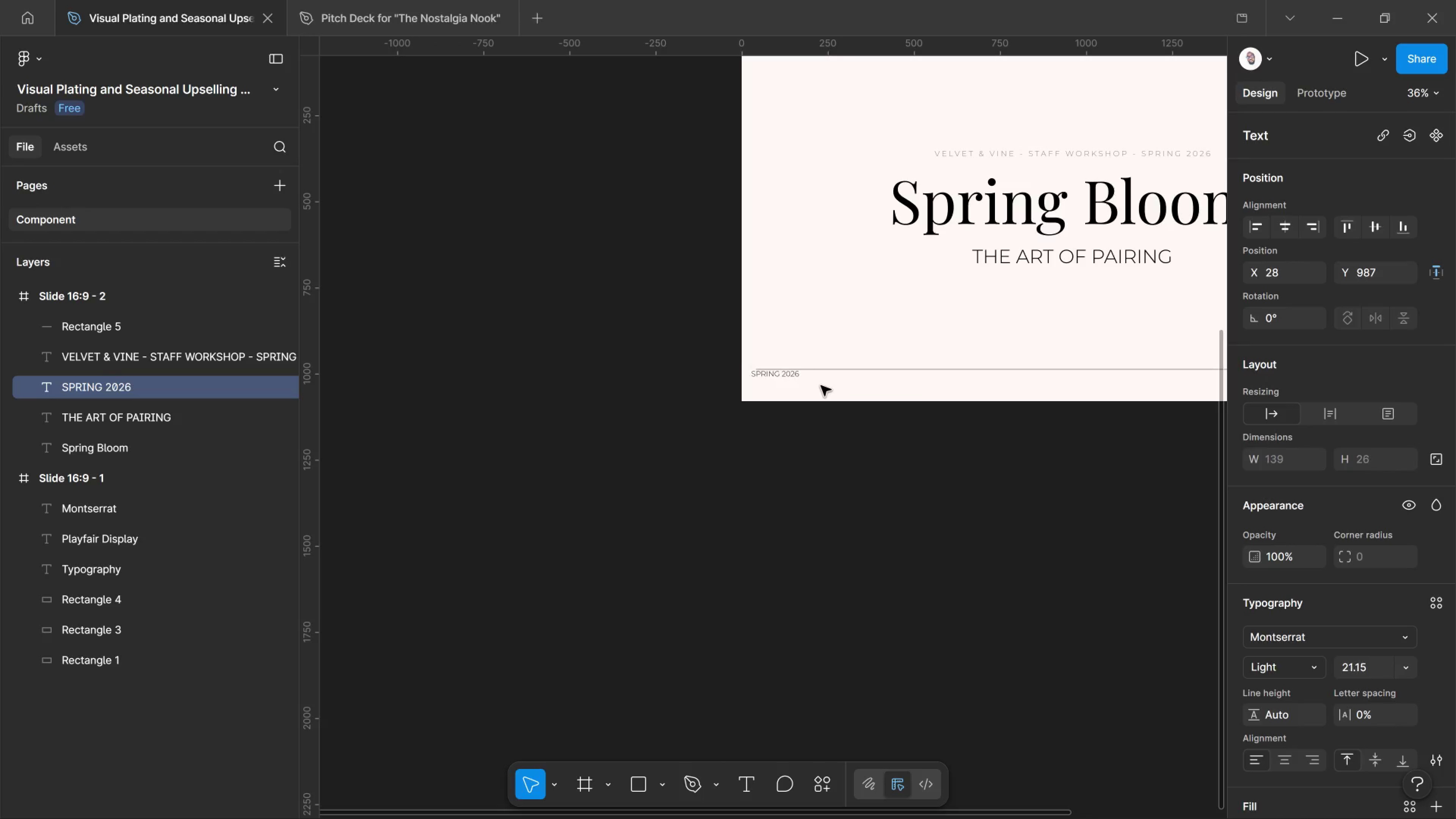 
key(Control+Shift+Comma)
 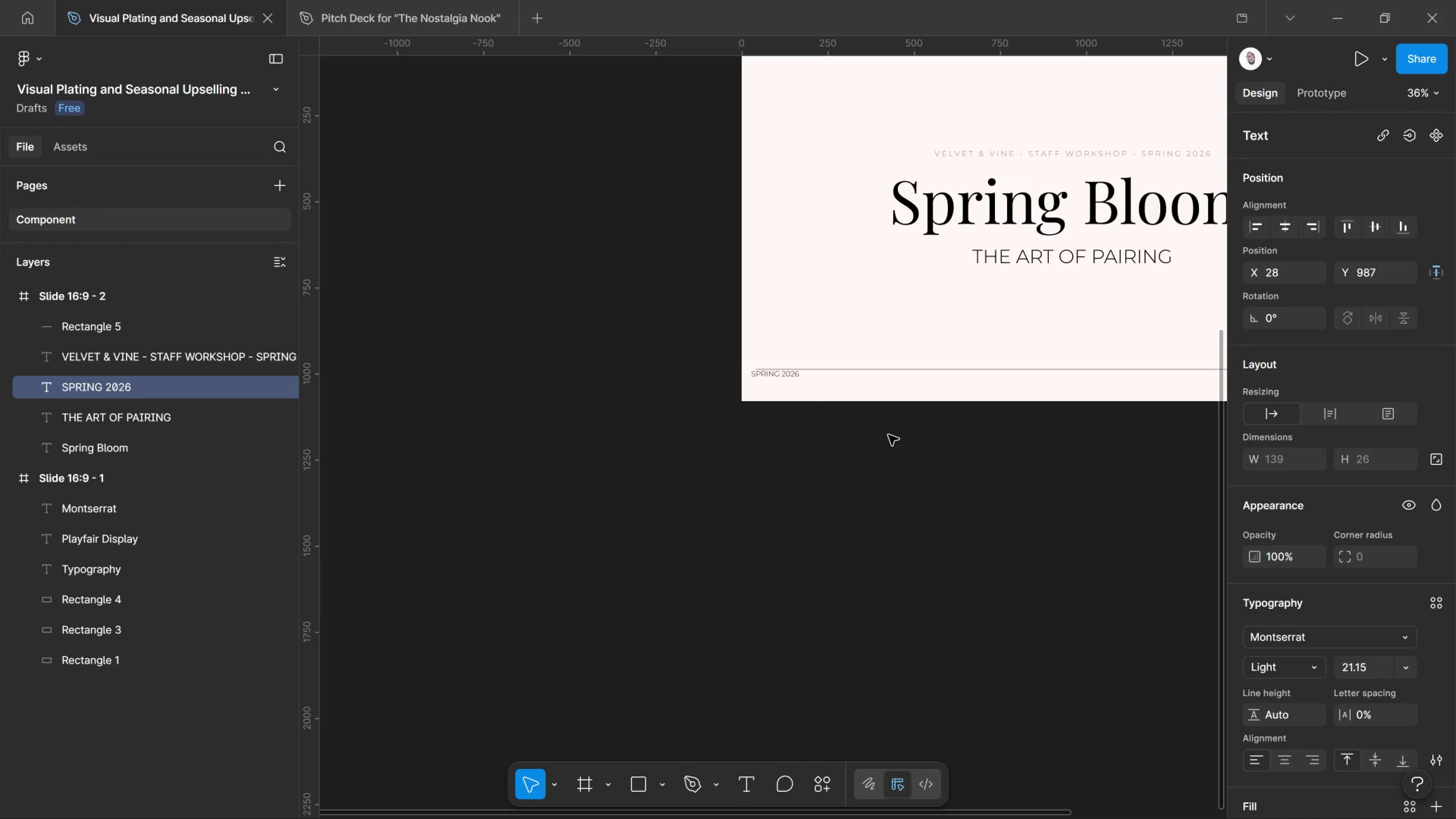 
left_click([888, 435])
 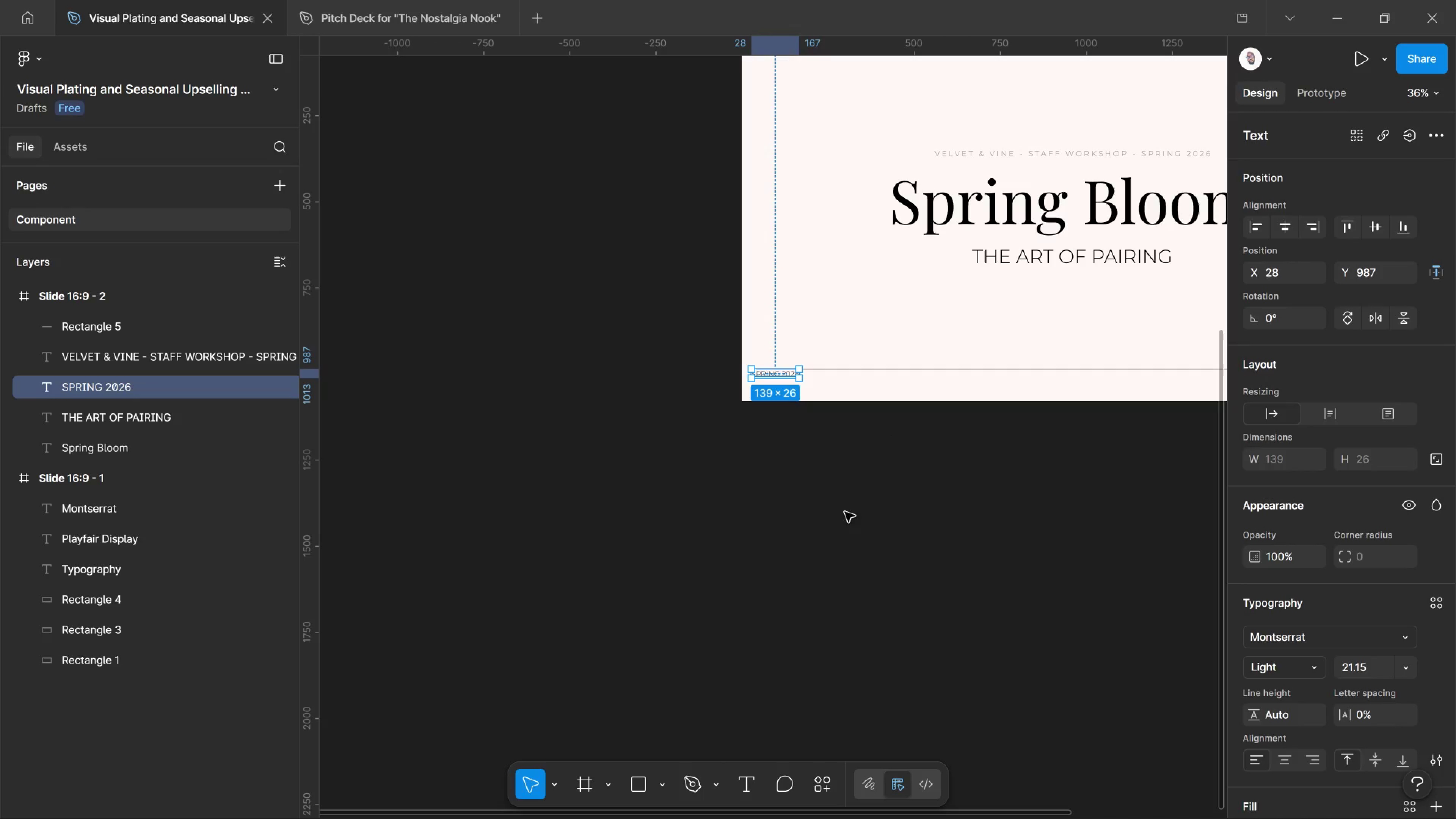 
hold_key(key=ControlLeft, duration=2.17)
scroll: coordinate [800, 358], scroll_direction: up, amount: 18.0
 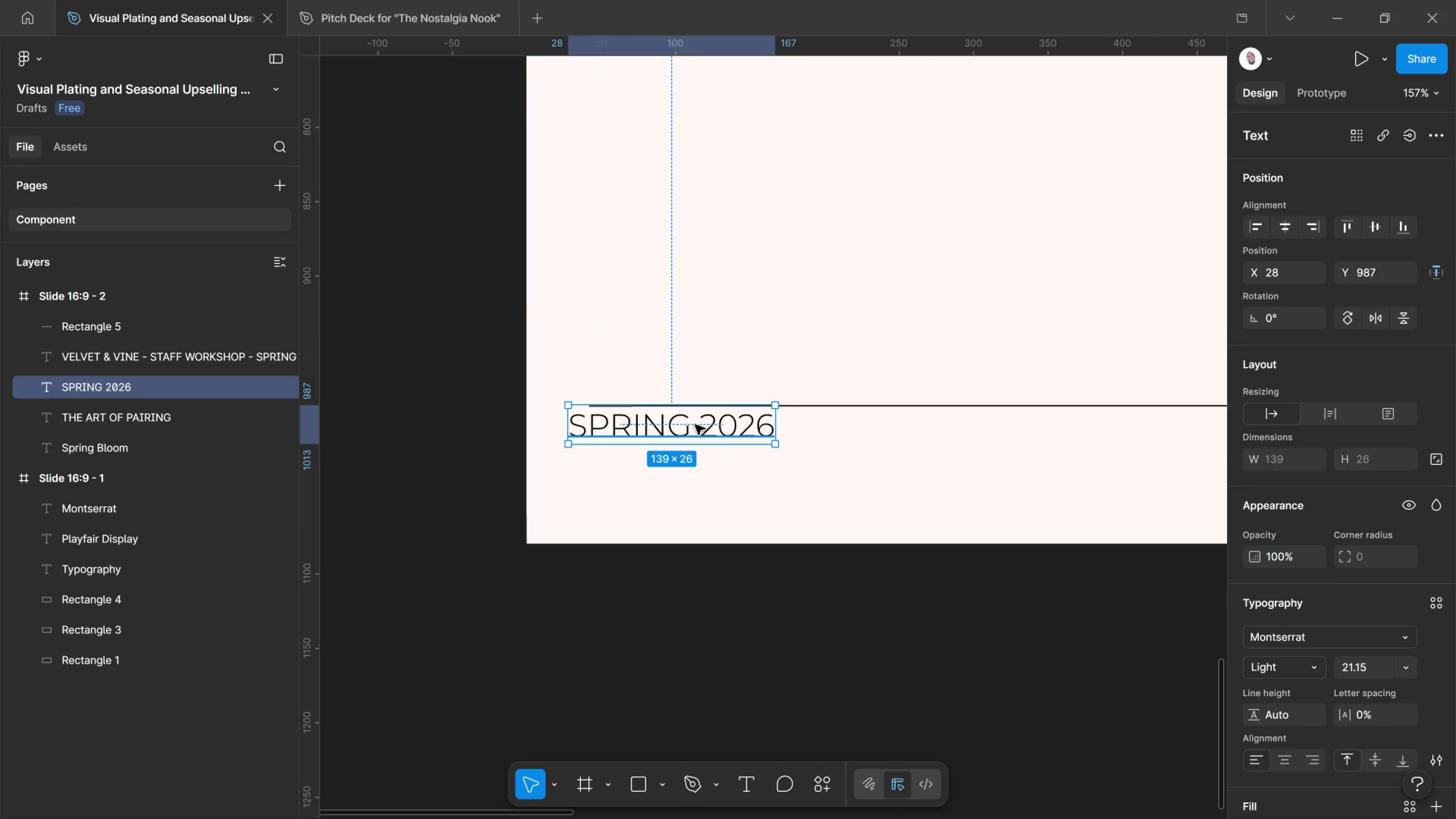 
left_click_drag(start_coordinate=[695, 425], to_coordinate=[714, 438])
 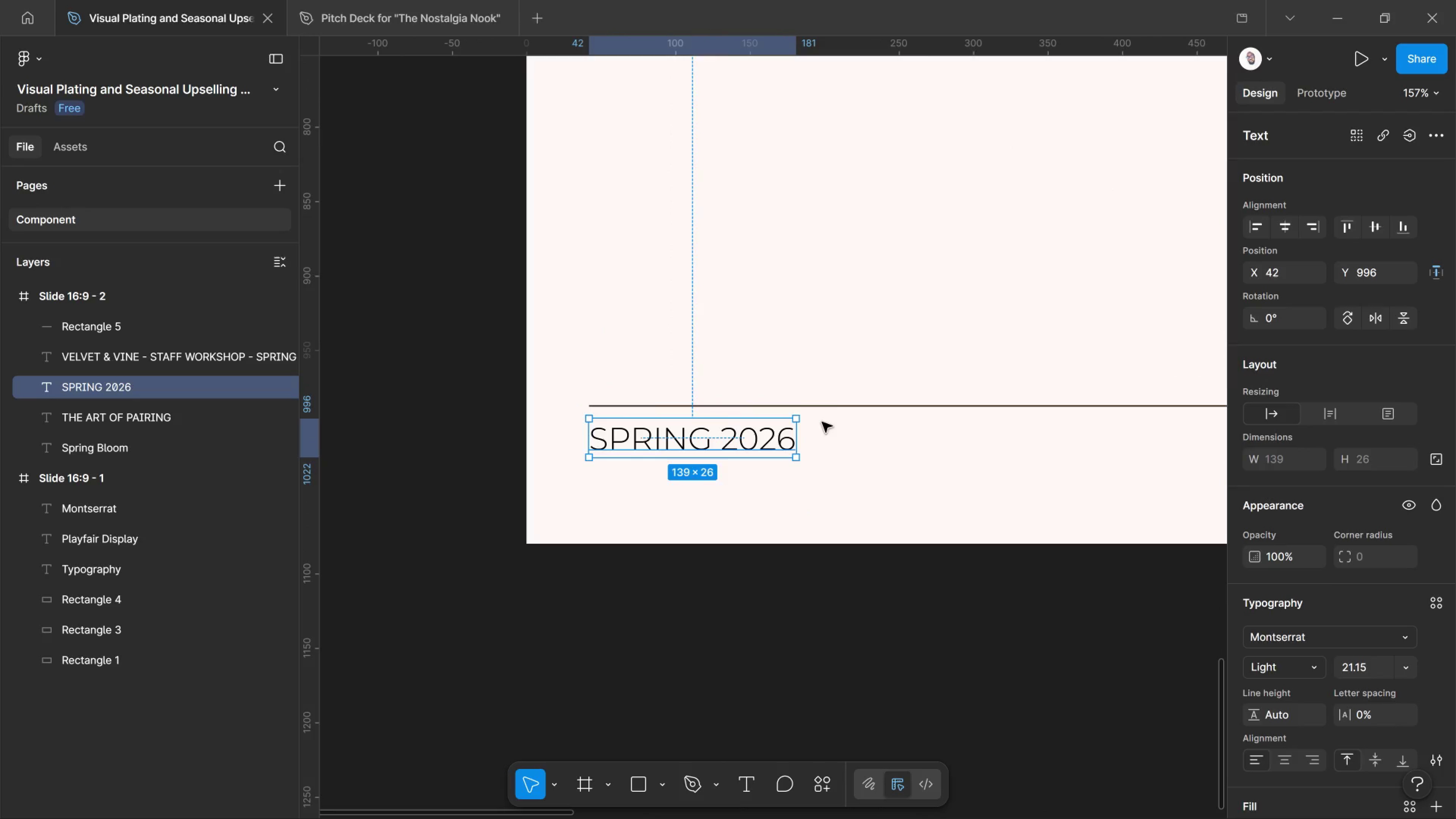 
hold_key(key=AltLeft, duration=0.68)
hold_key(key=ControlLeft, duration=1.57)
scroll: coordinate [945, 299], scroll_direction: down, amount: 28.0
 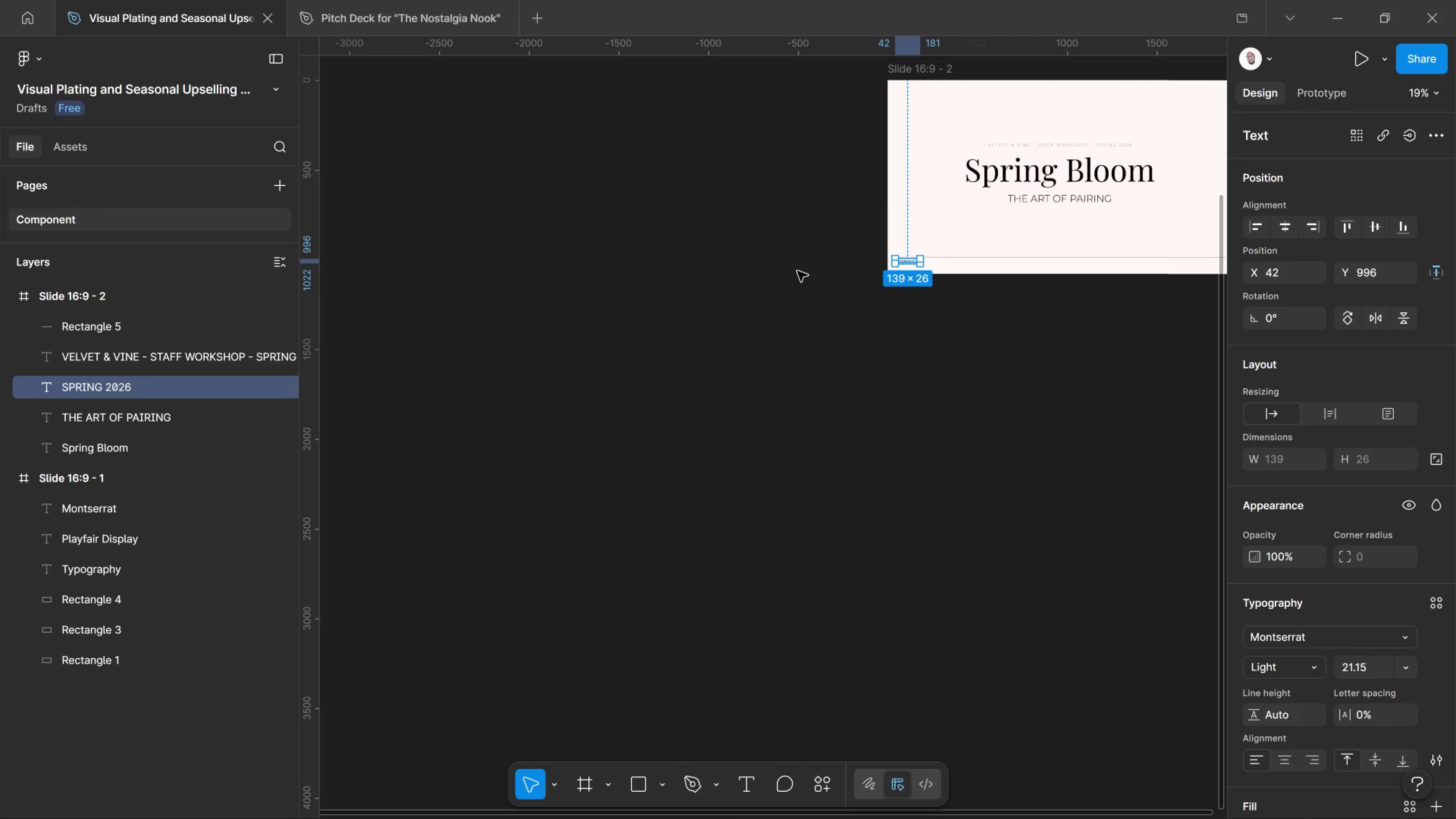 
left_click([781, 267])
 